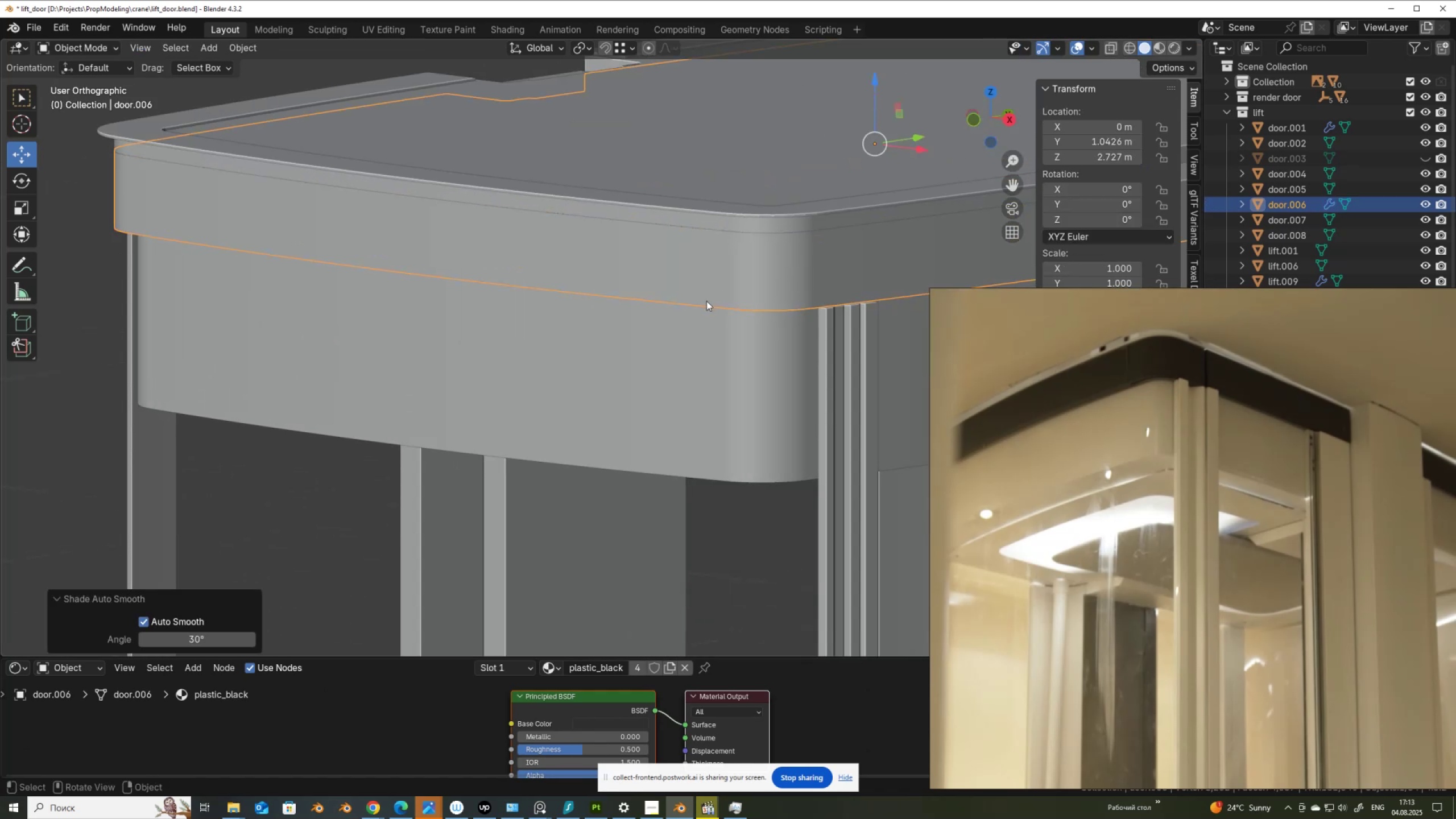 
scroll: coordinate [688, 316], scroll_direction: down, amount: 4.0
 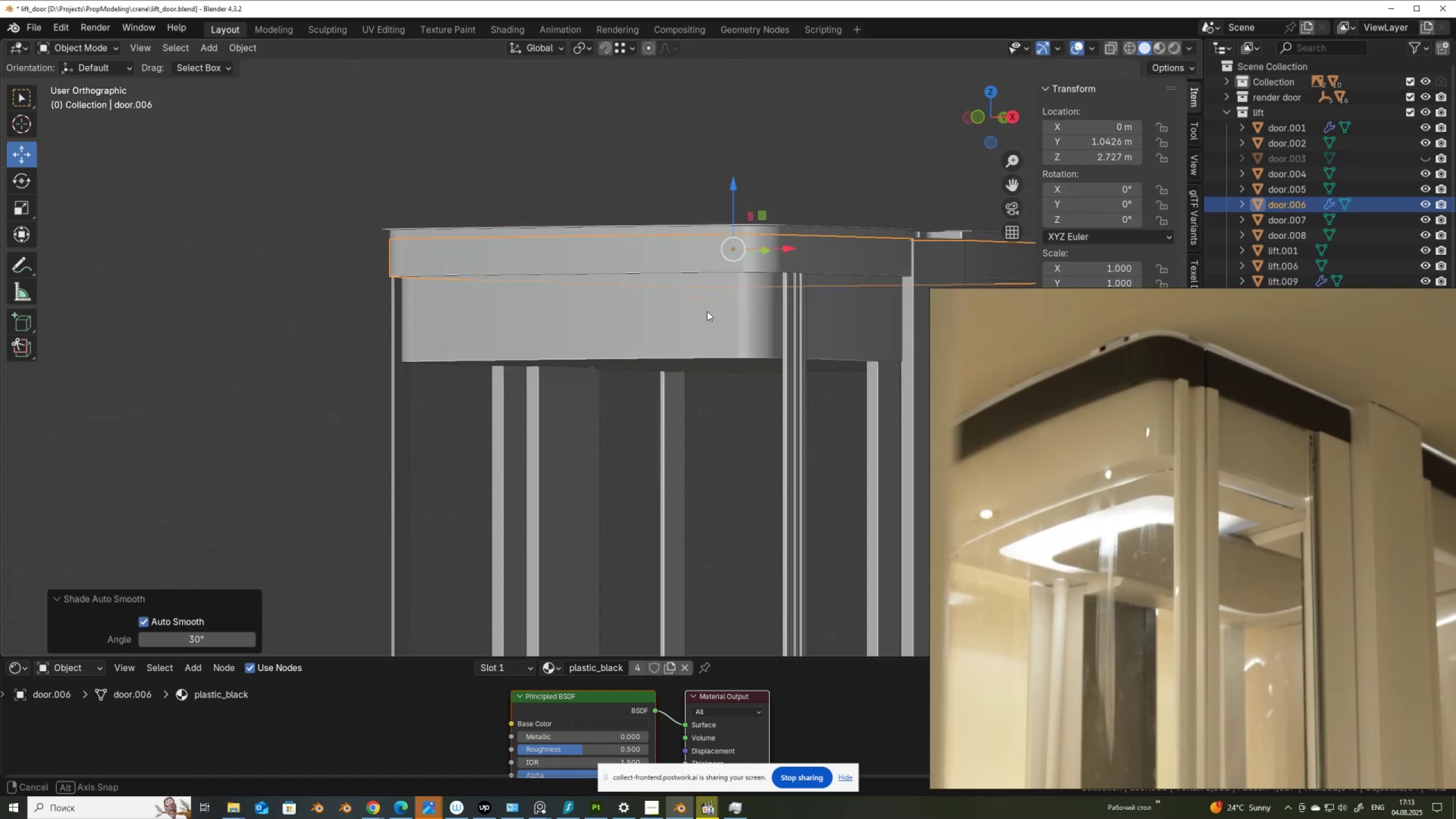 
scroll: coordinate [682, 324], scroll_direction: up, amount: 2.0
 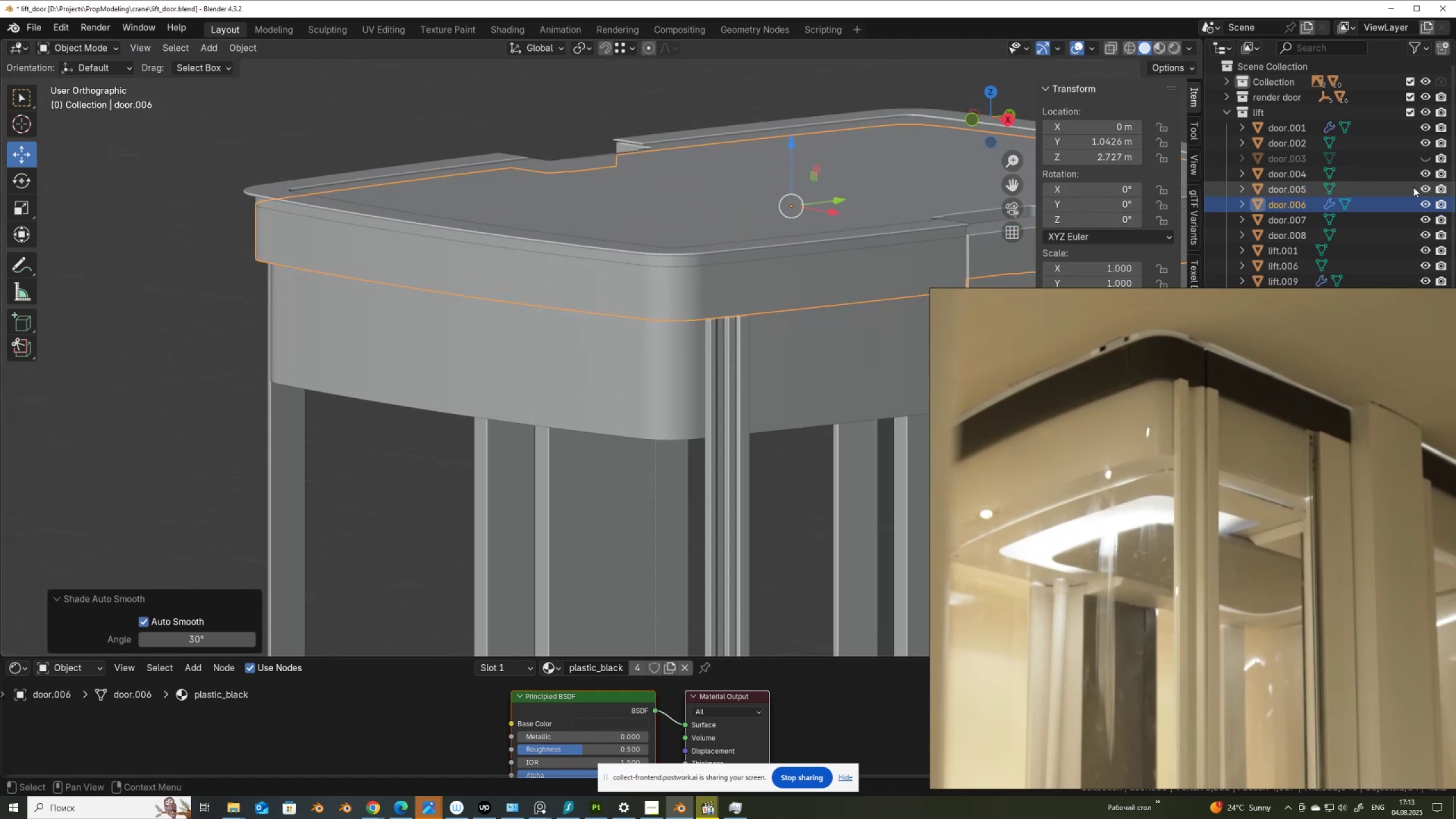 
mouse_move([1428, 191])
 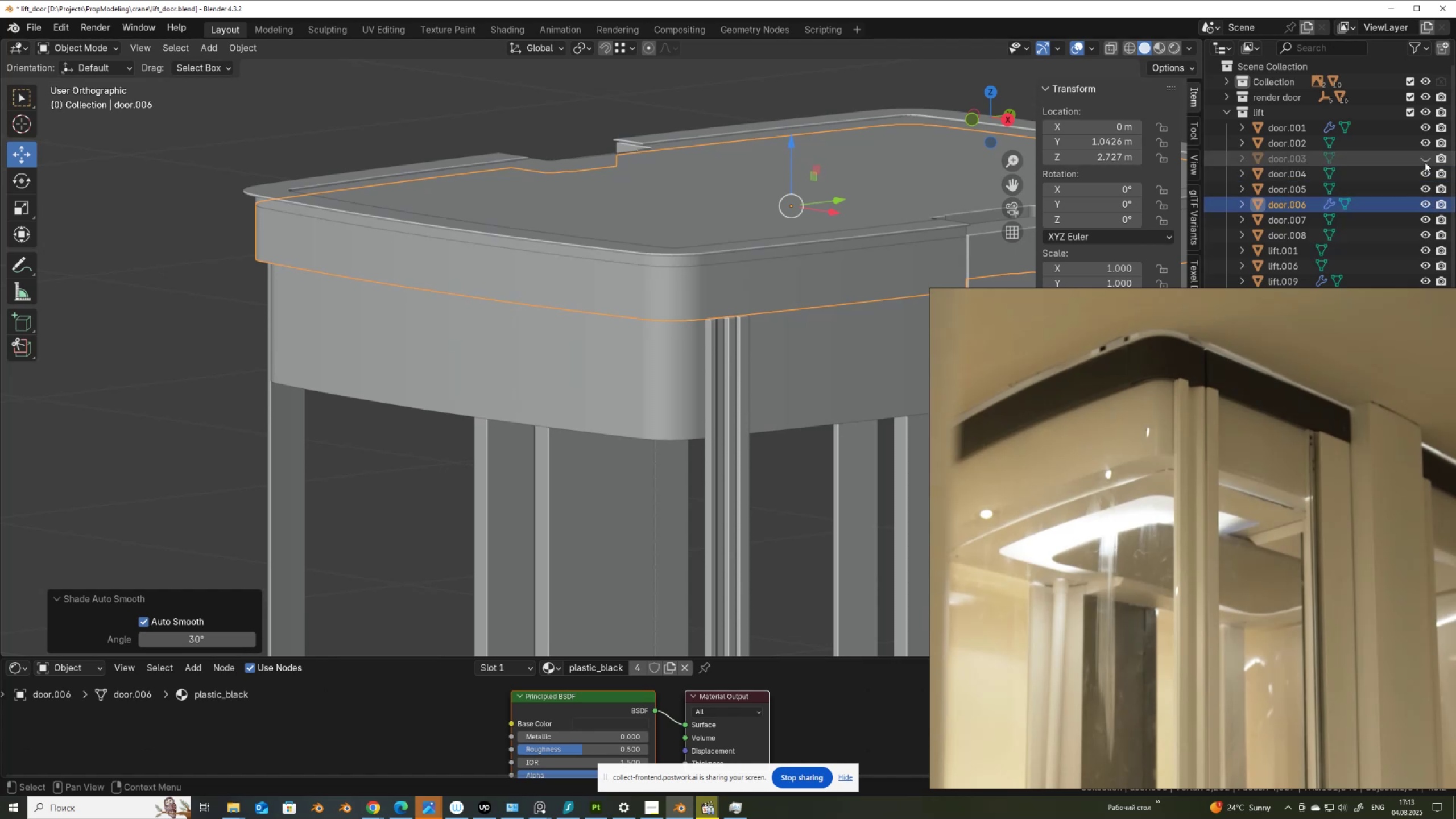 
left_click([1425, 159])
 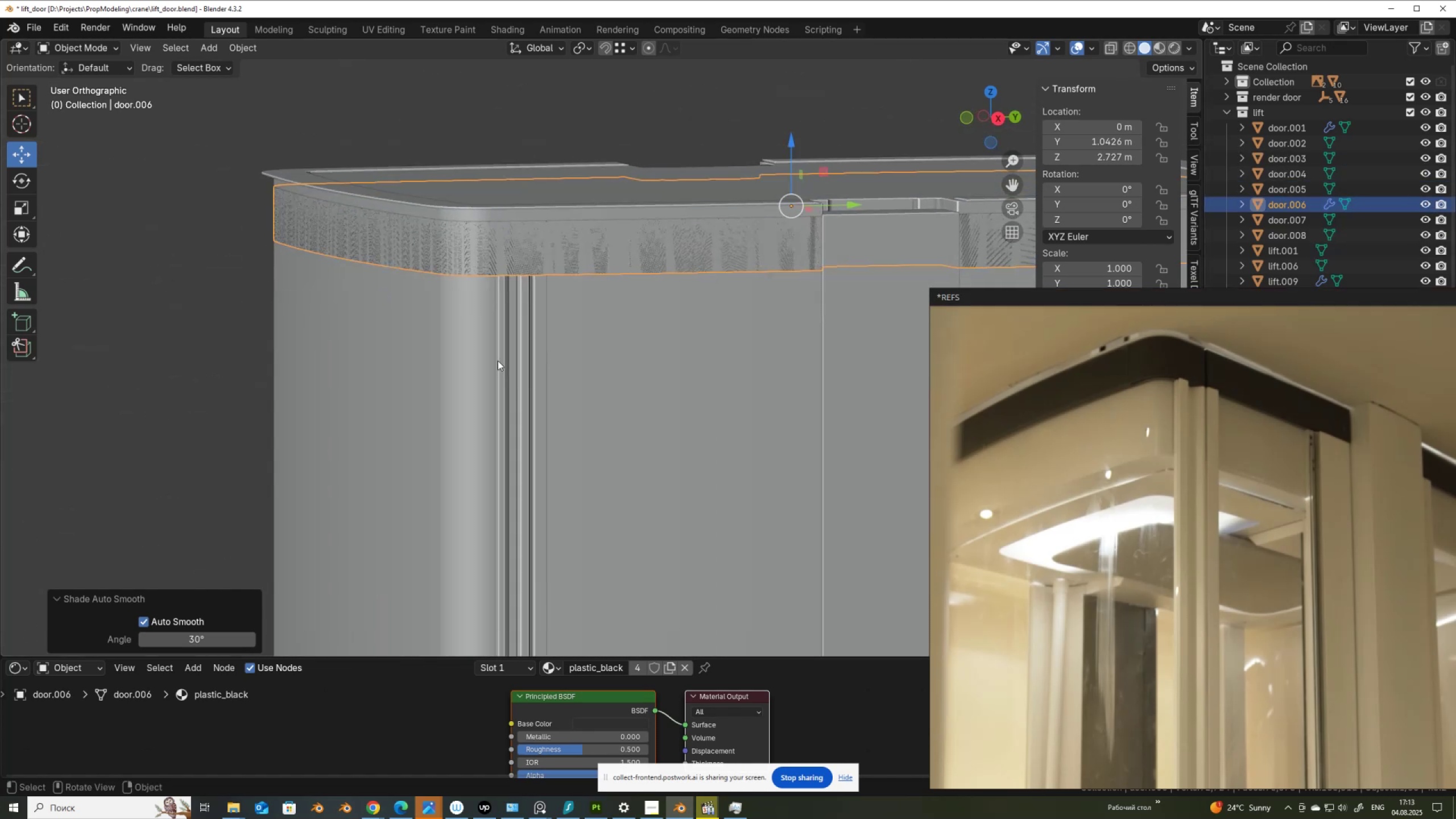 
left_click([458, 369])
 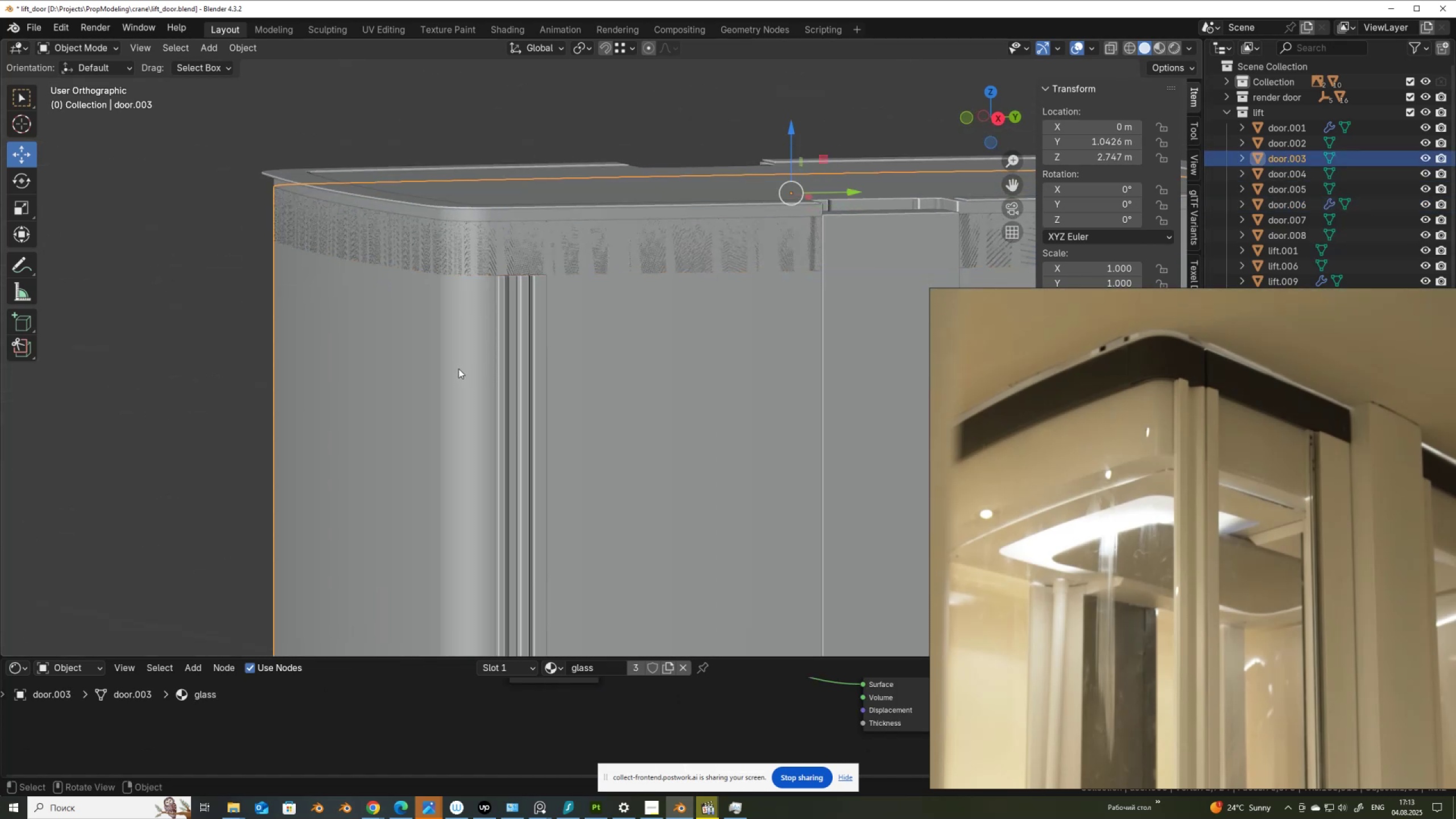 
key(Tab)
type(asZ)
 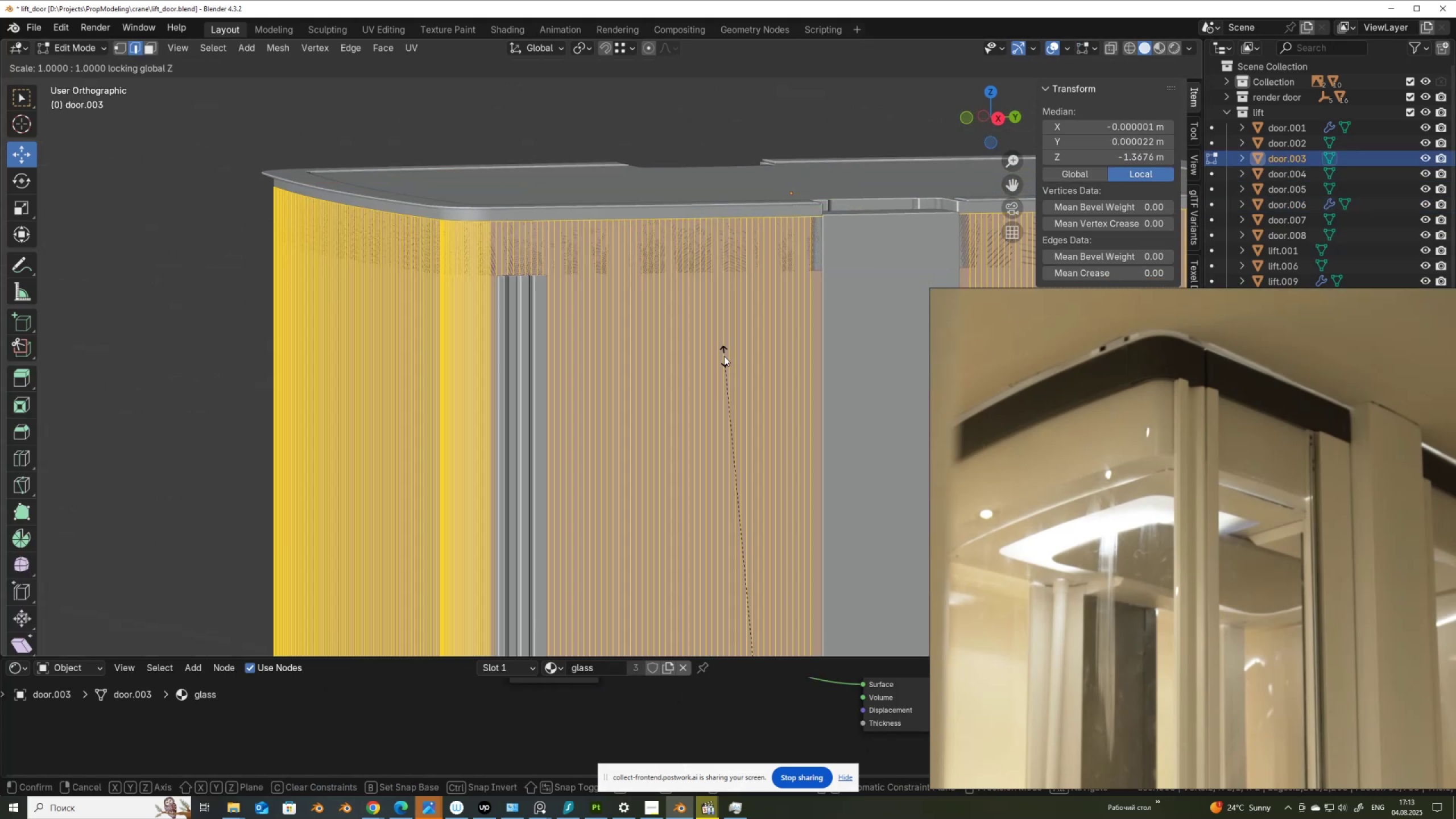 
right_click([724, 356])
 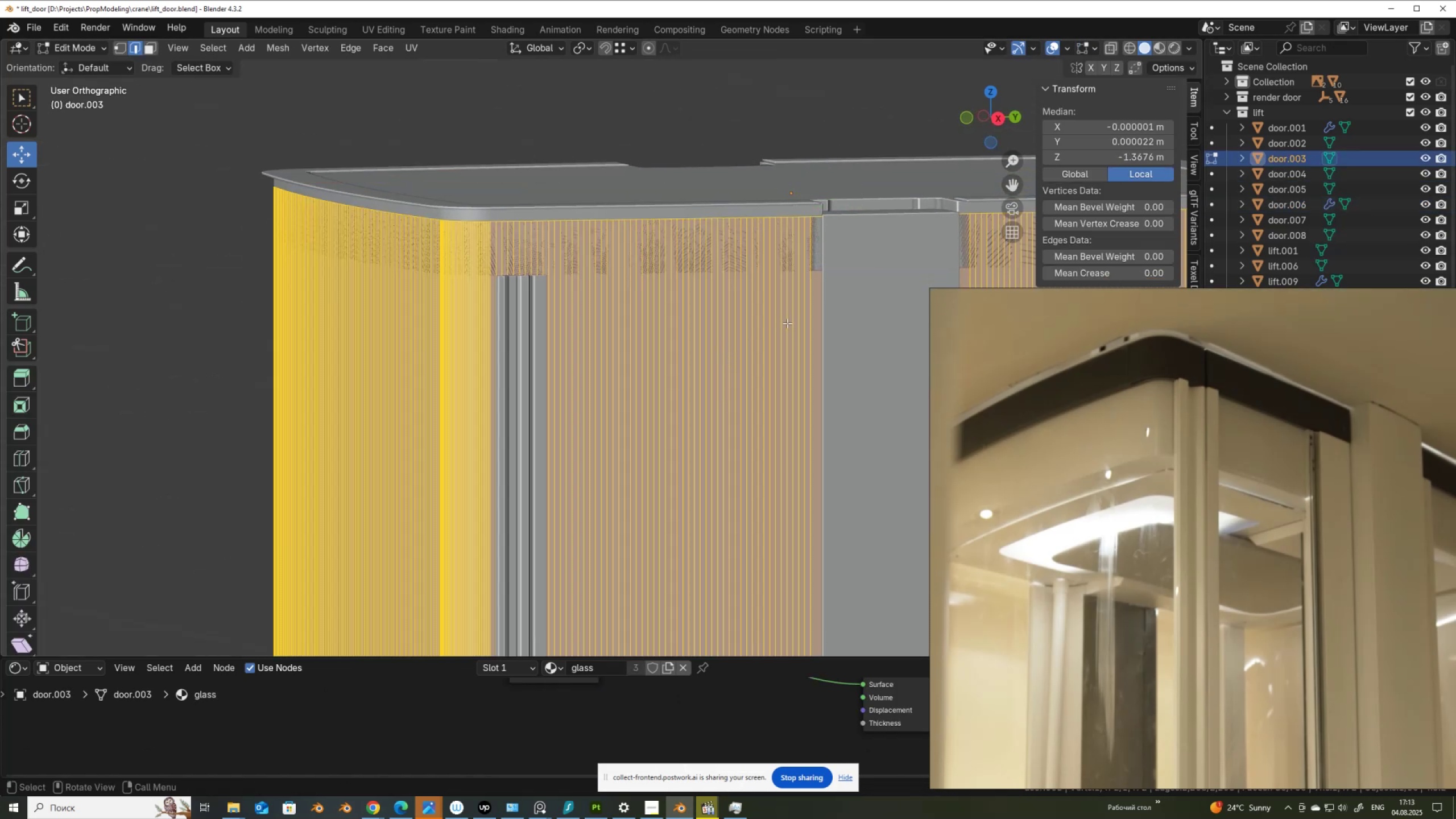 
key(Alt+S)
 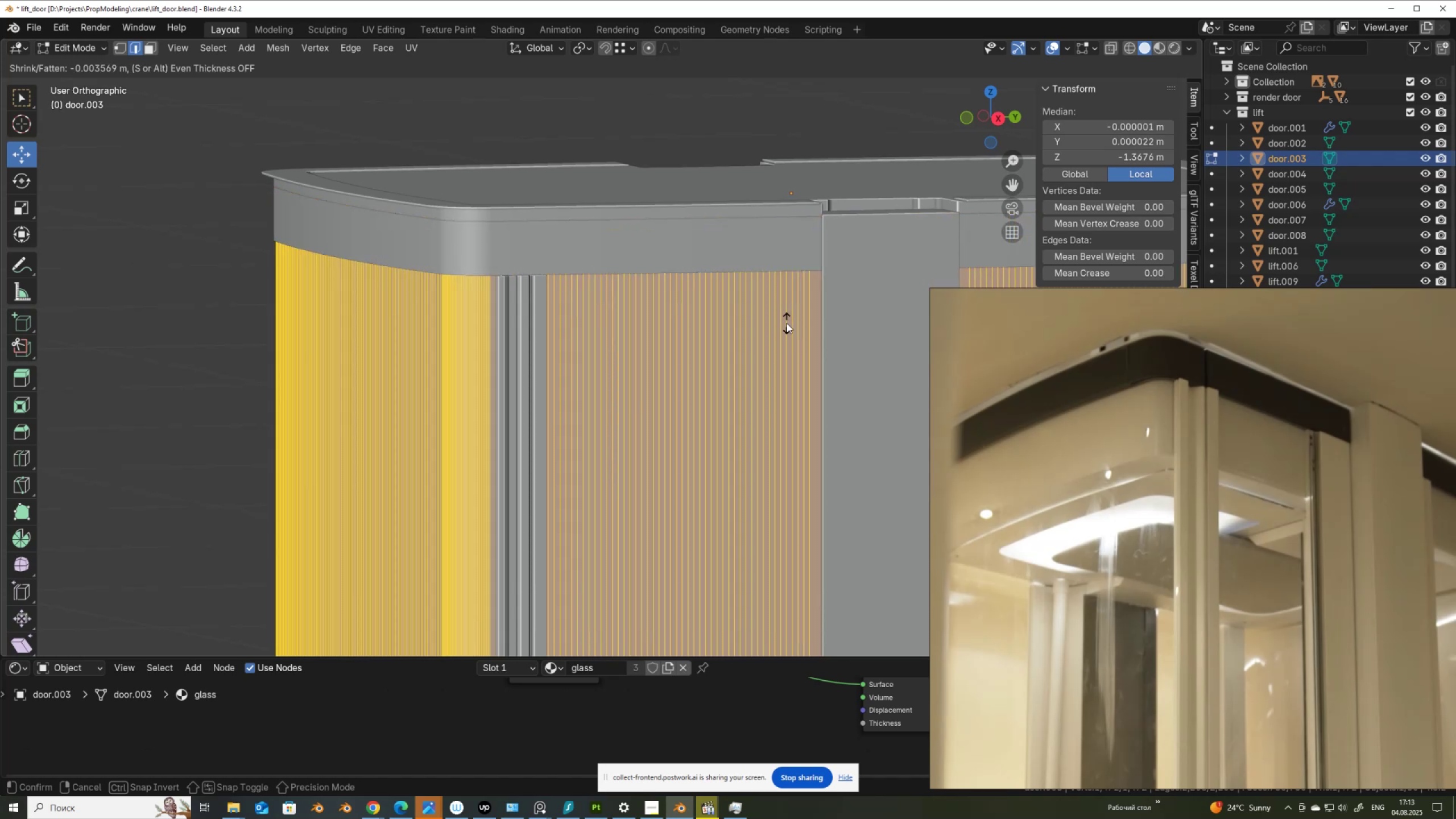 
left_click([787, 323])
 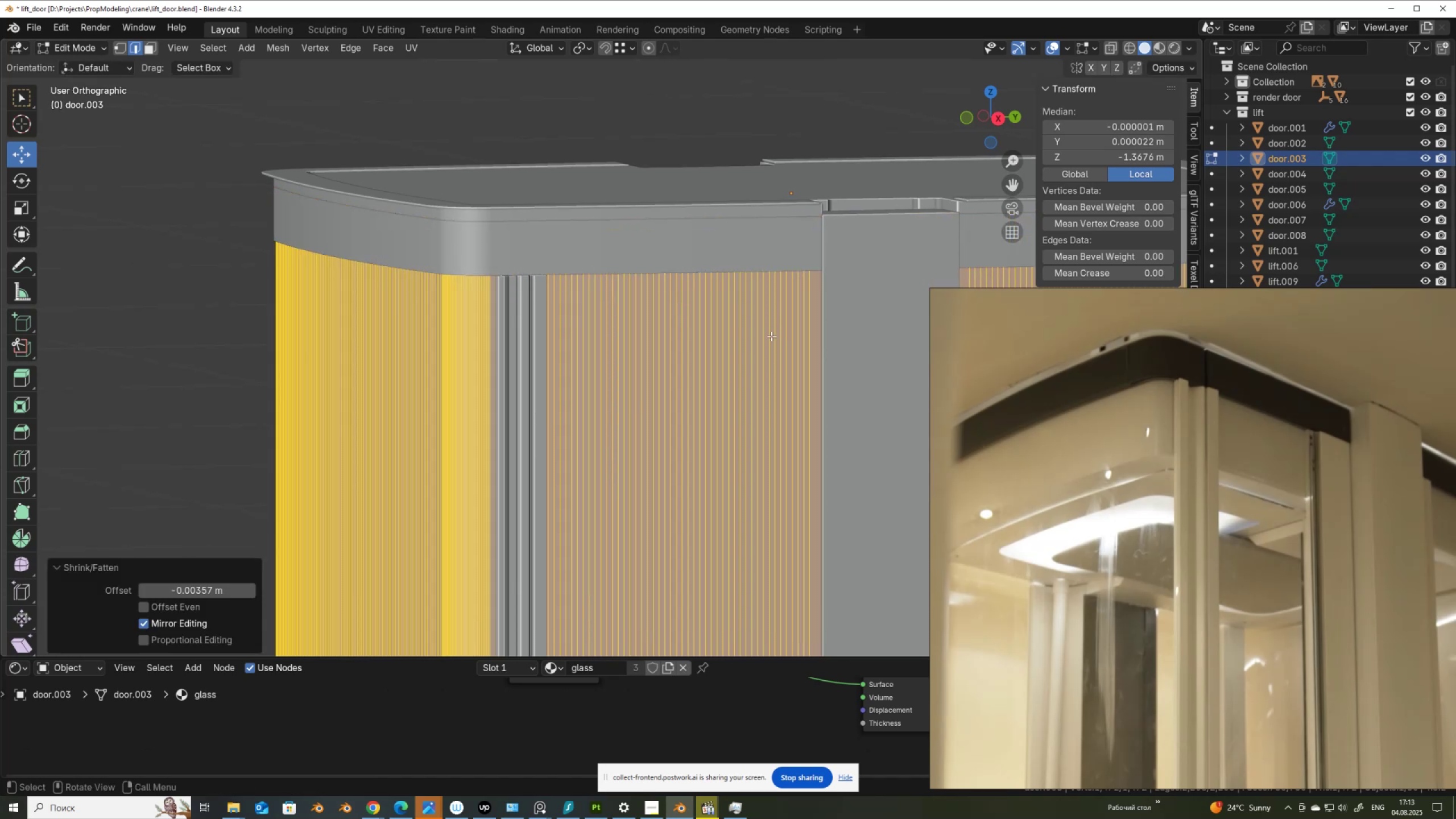 
key(Tab)
 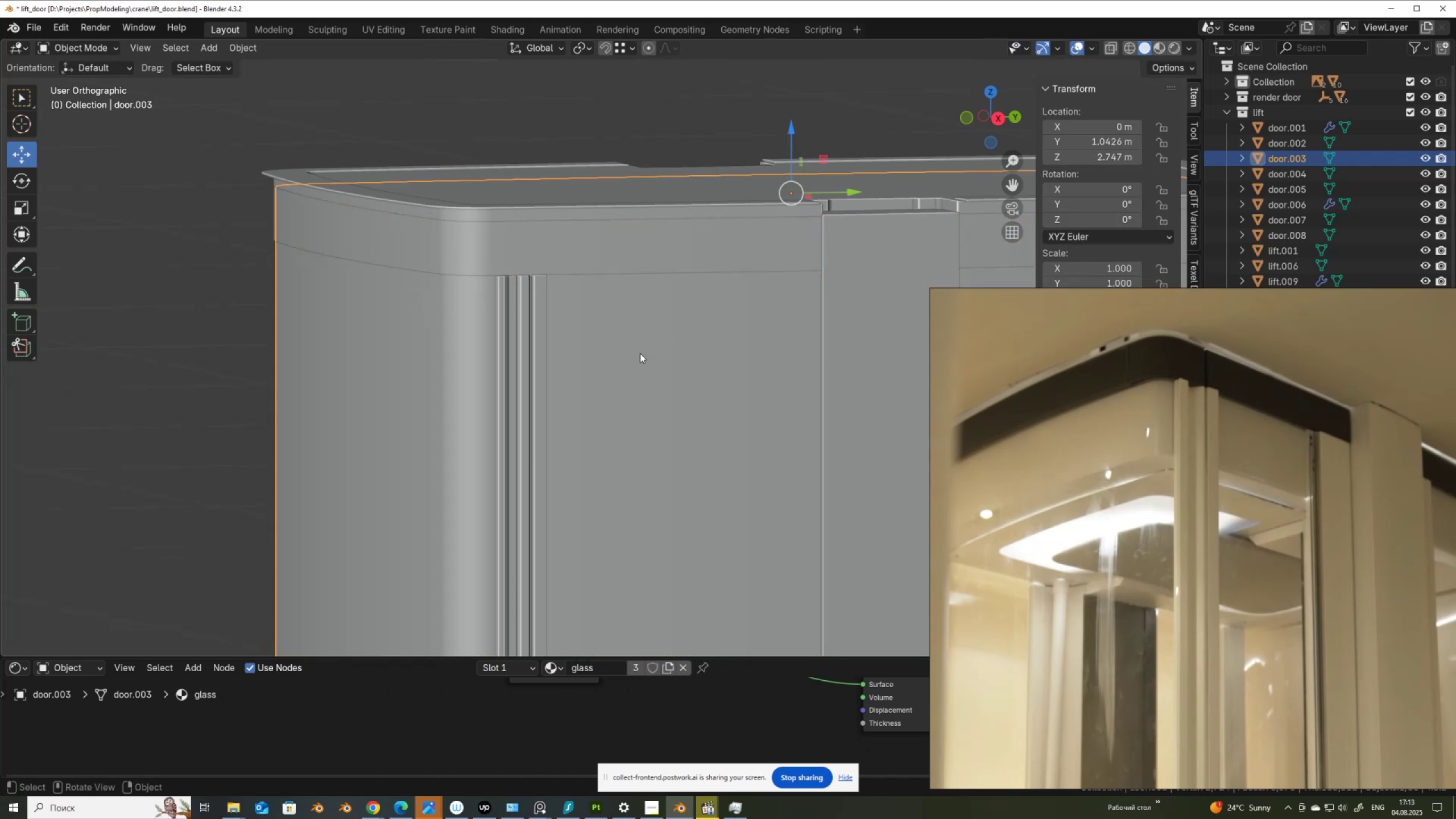 
scroll: coordinate [603, 359], scroll_direction: down, amount: 4.0
 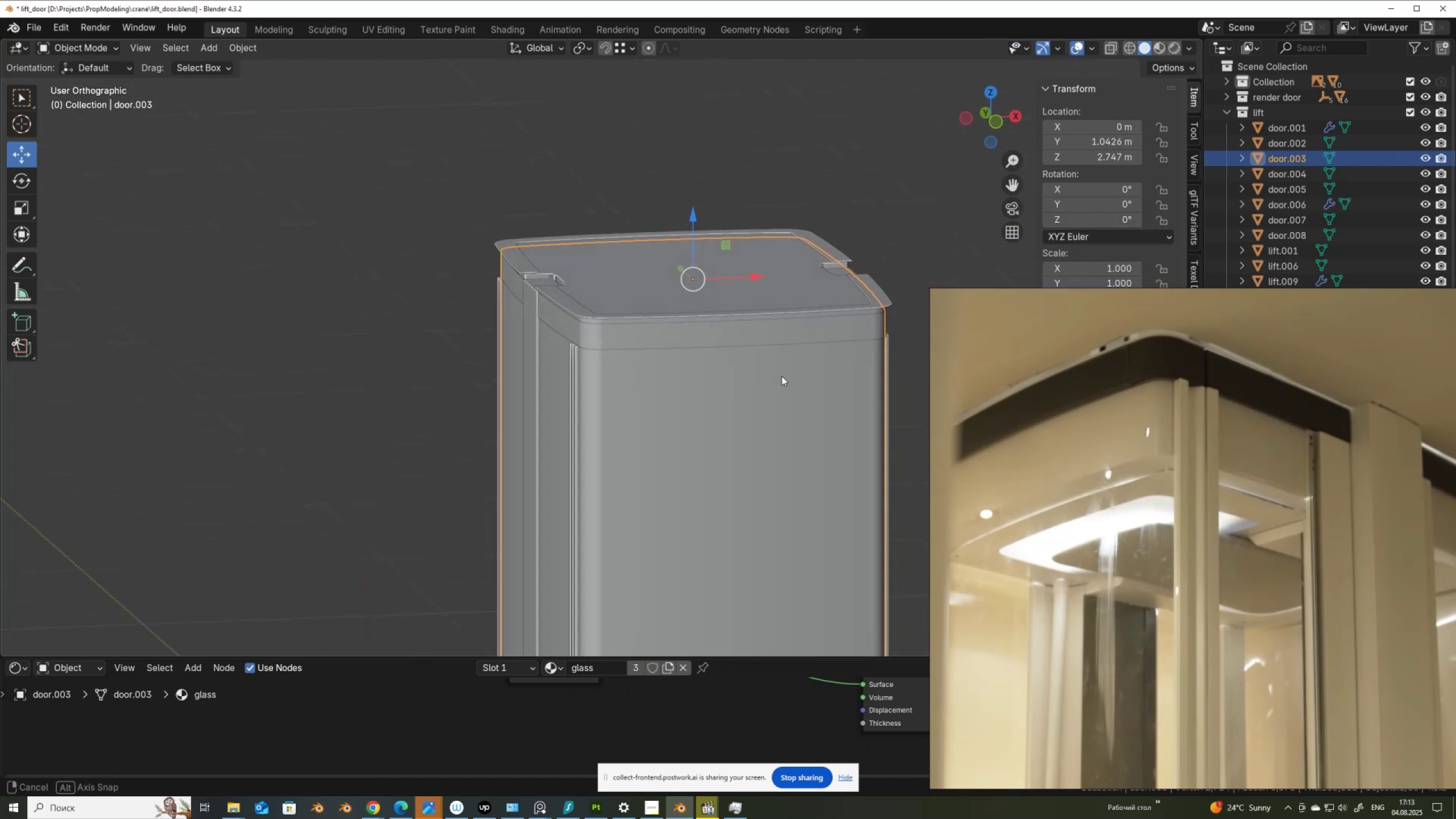 
hold_key(key=ShiftLeft, duration=0.51)
 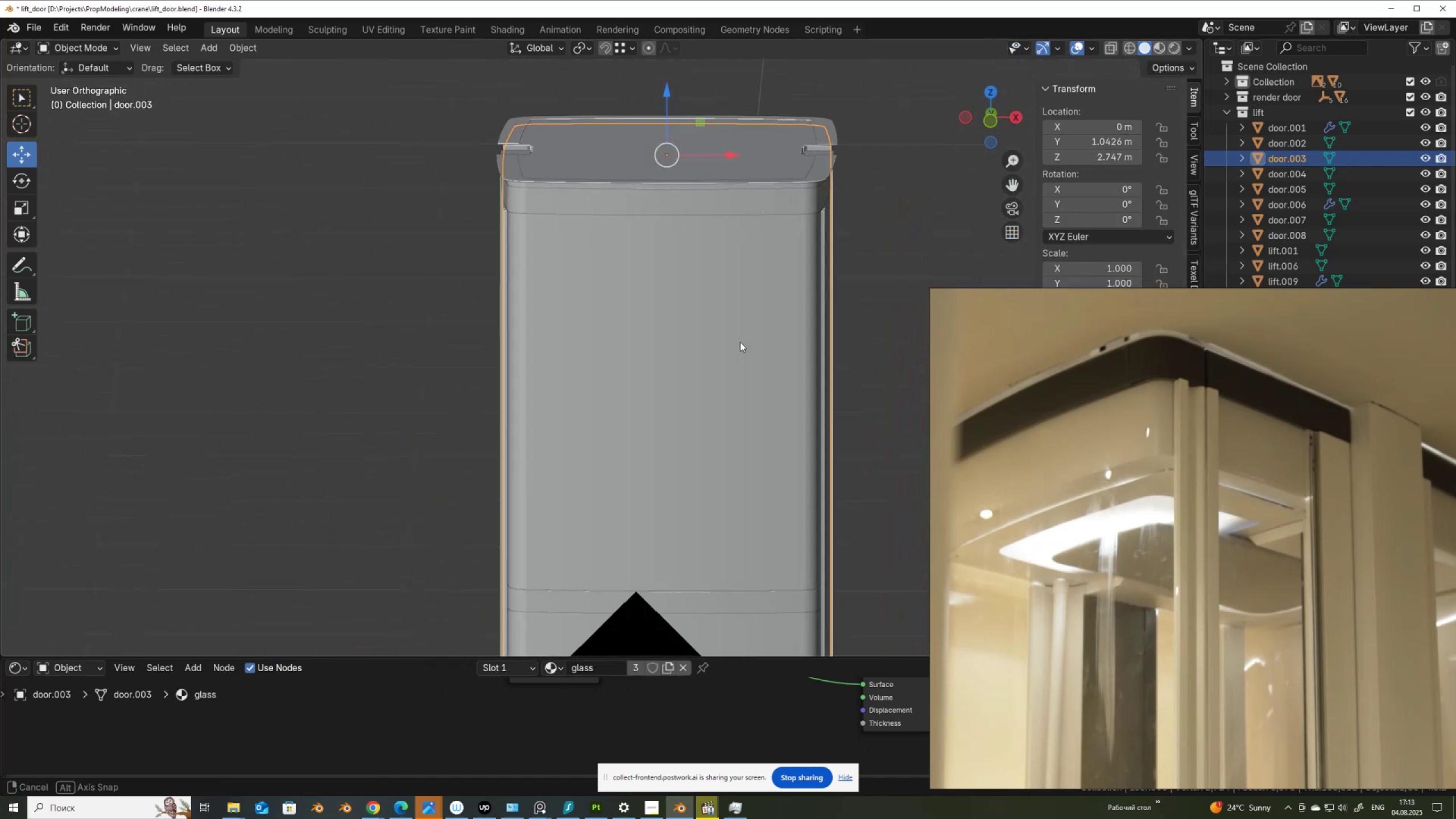 
key(Alt+Z)
 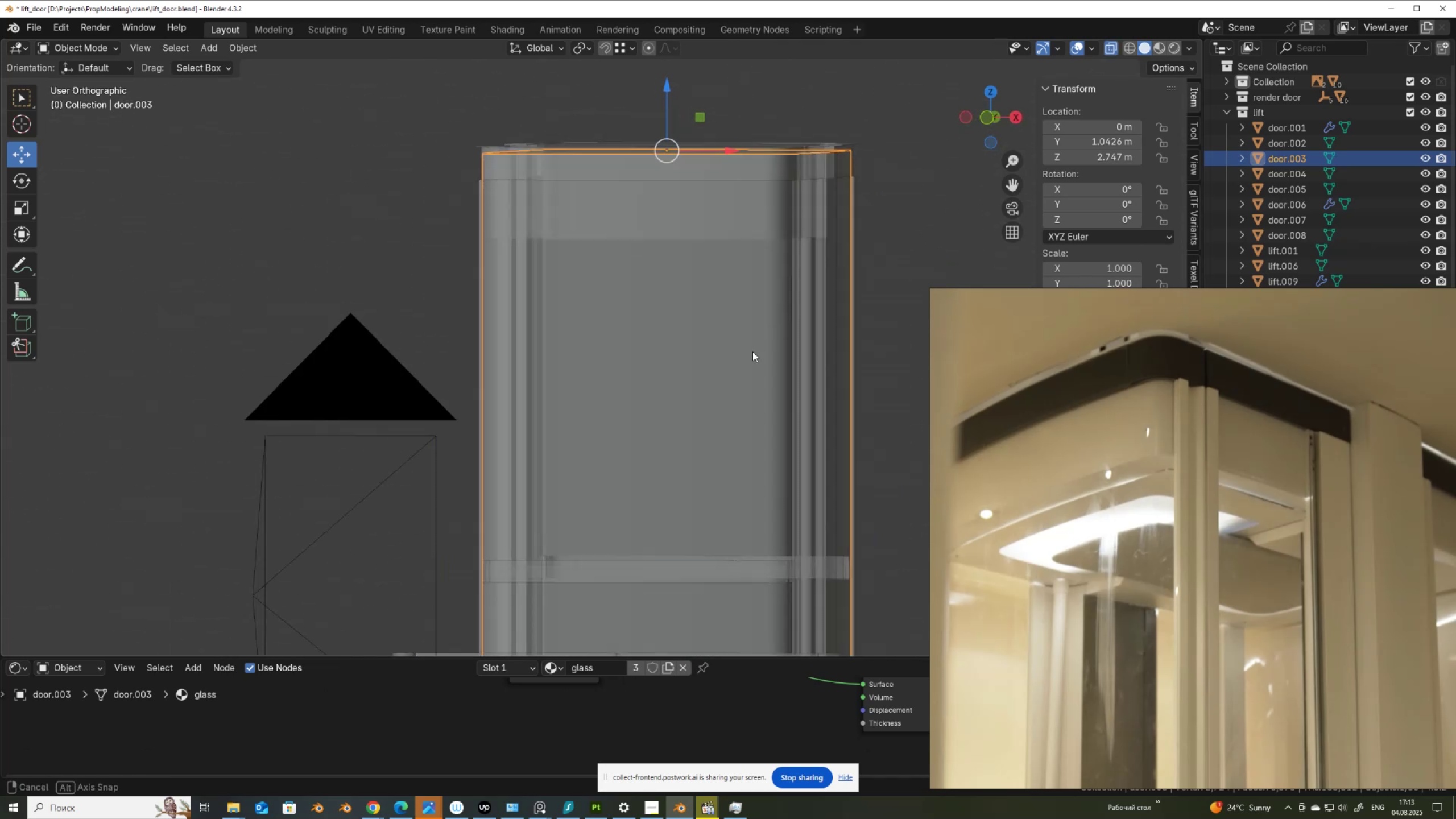 
key(Alt+AltLeft)
 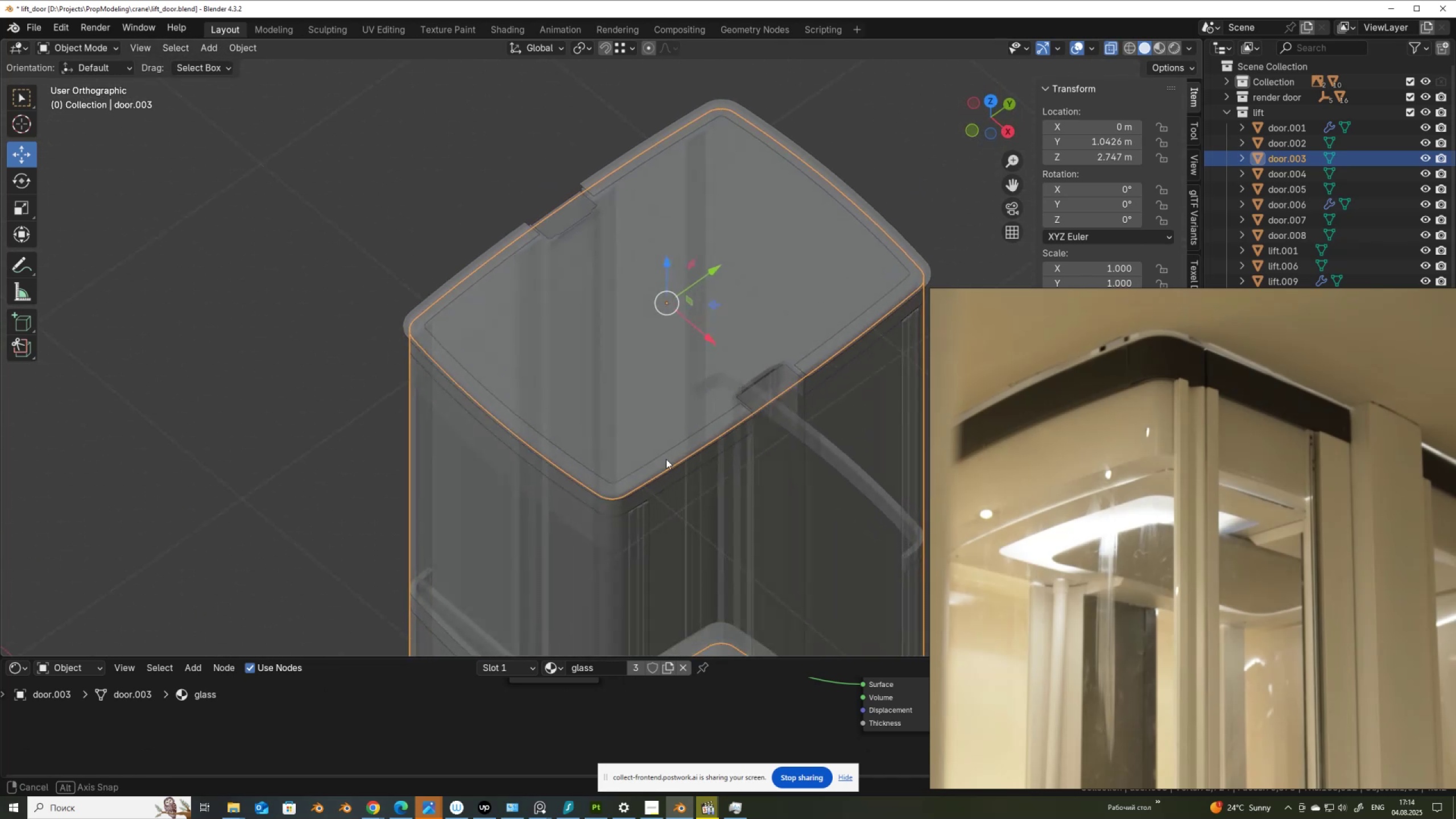 
hold_key(key=ShiftLeft, duration=0.45)
 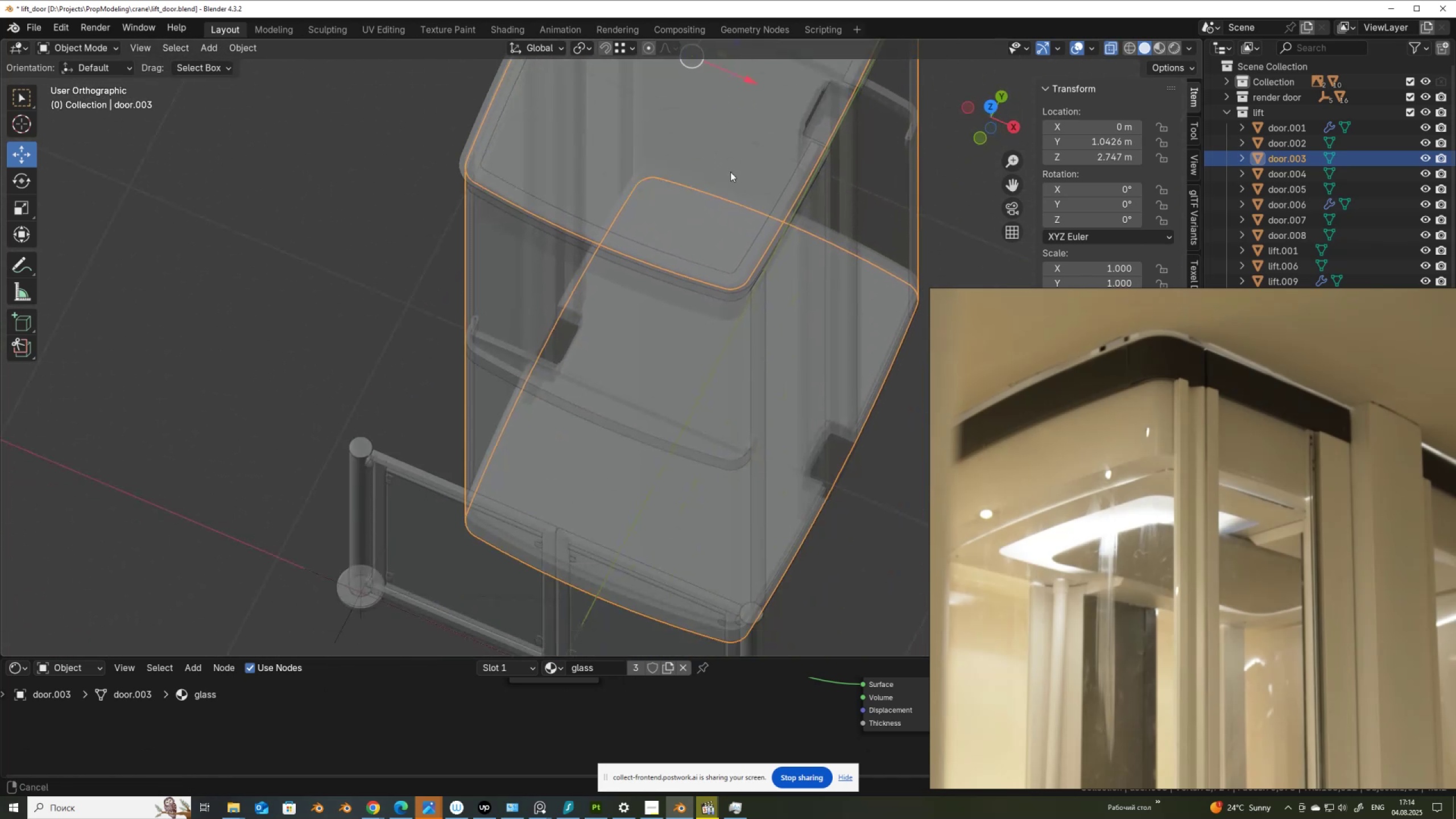 
scroll: coordinate [644, 341], scroll_direction: none, amount: 0.0
 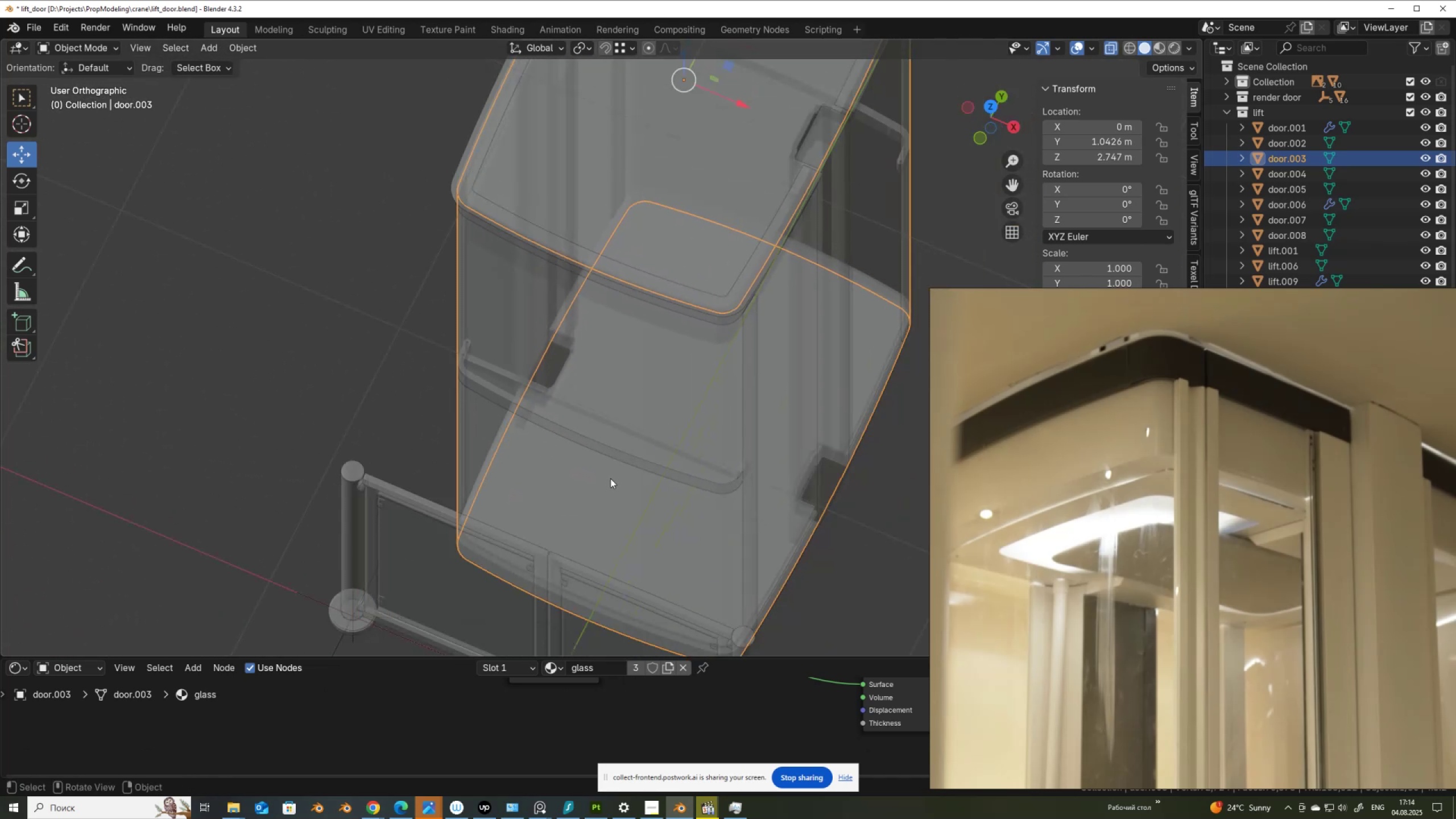 
left_click([610, 478])
 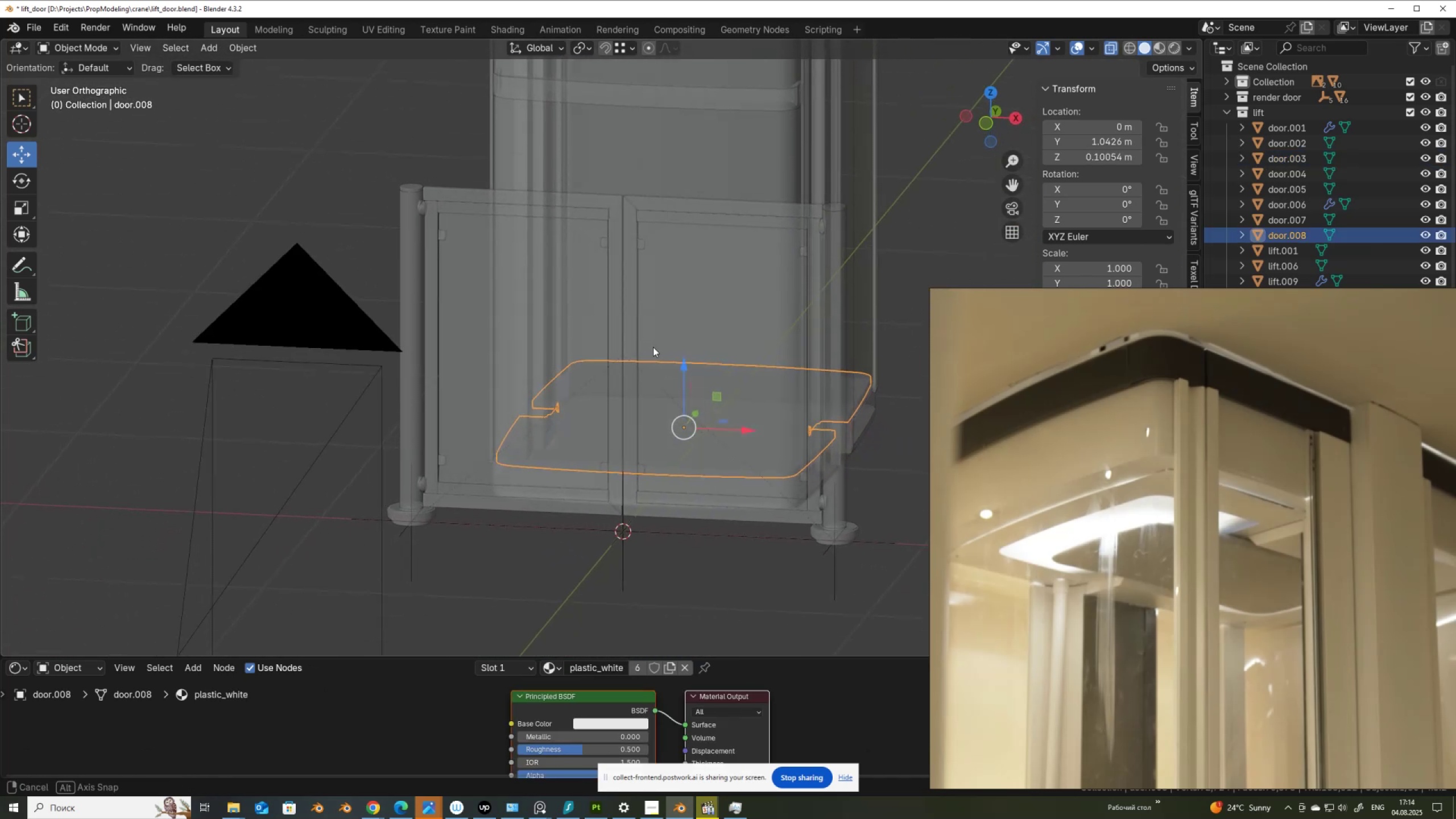 
key(Slash)
 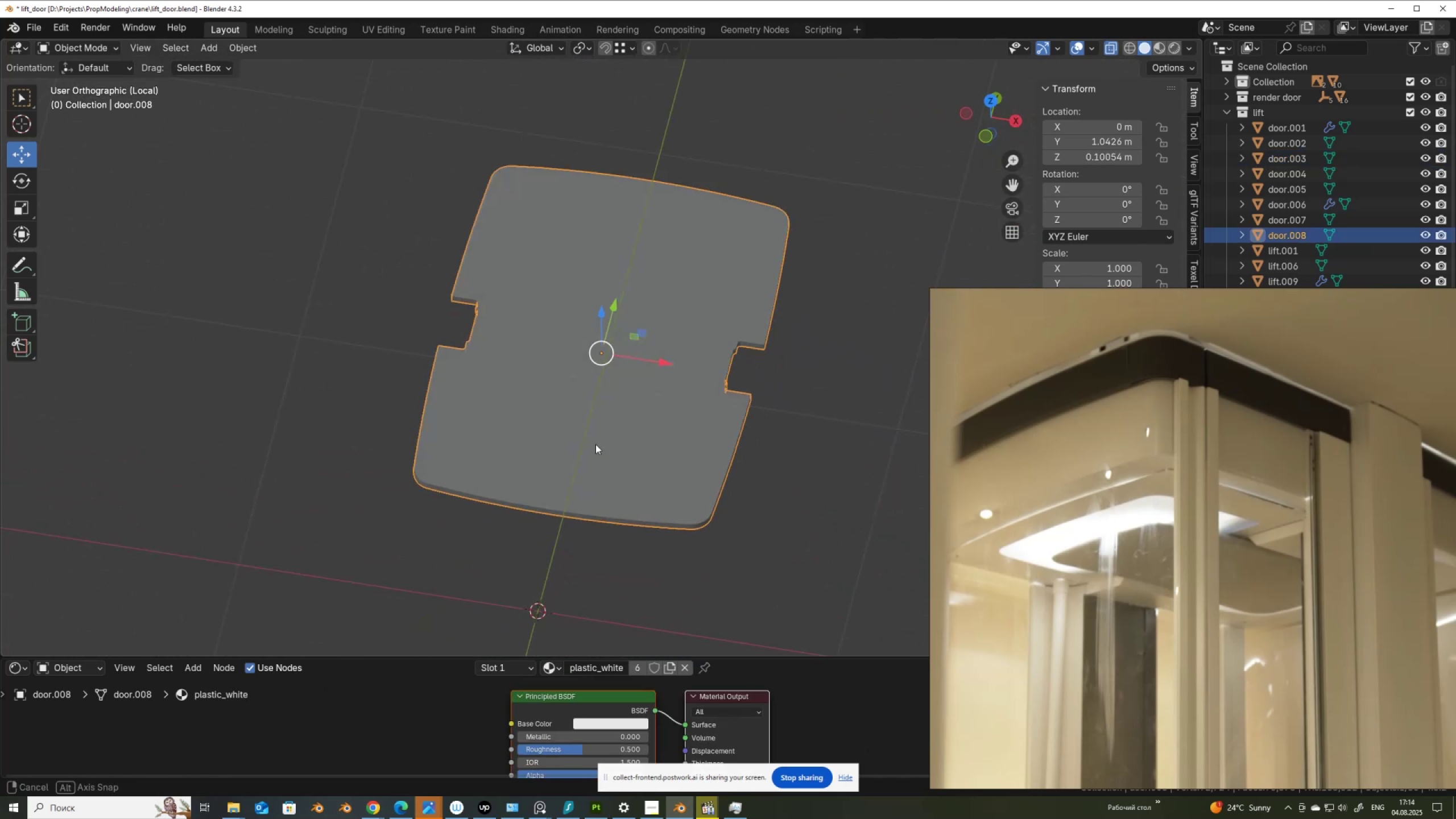 
scroll: coordinate [591, 461], scroll_direction: up, amount: 3.0
 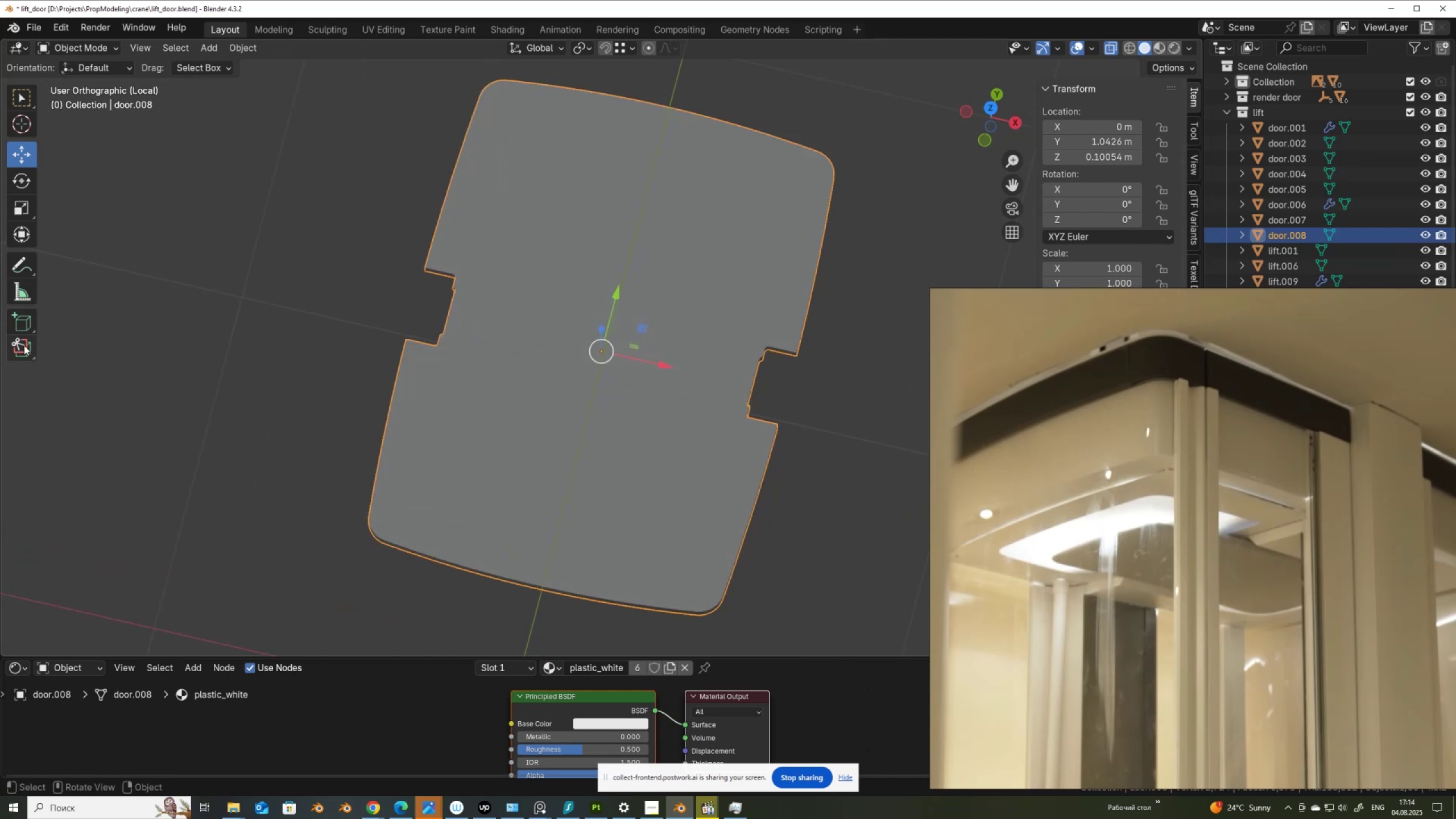 
left_click_drag(start_coordinate=[26, 322], to_coordinate=[104, 383])
 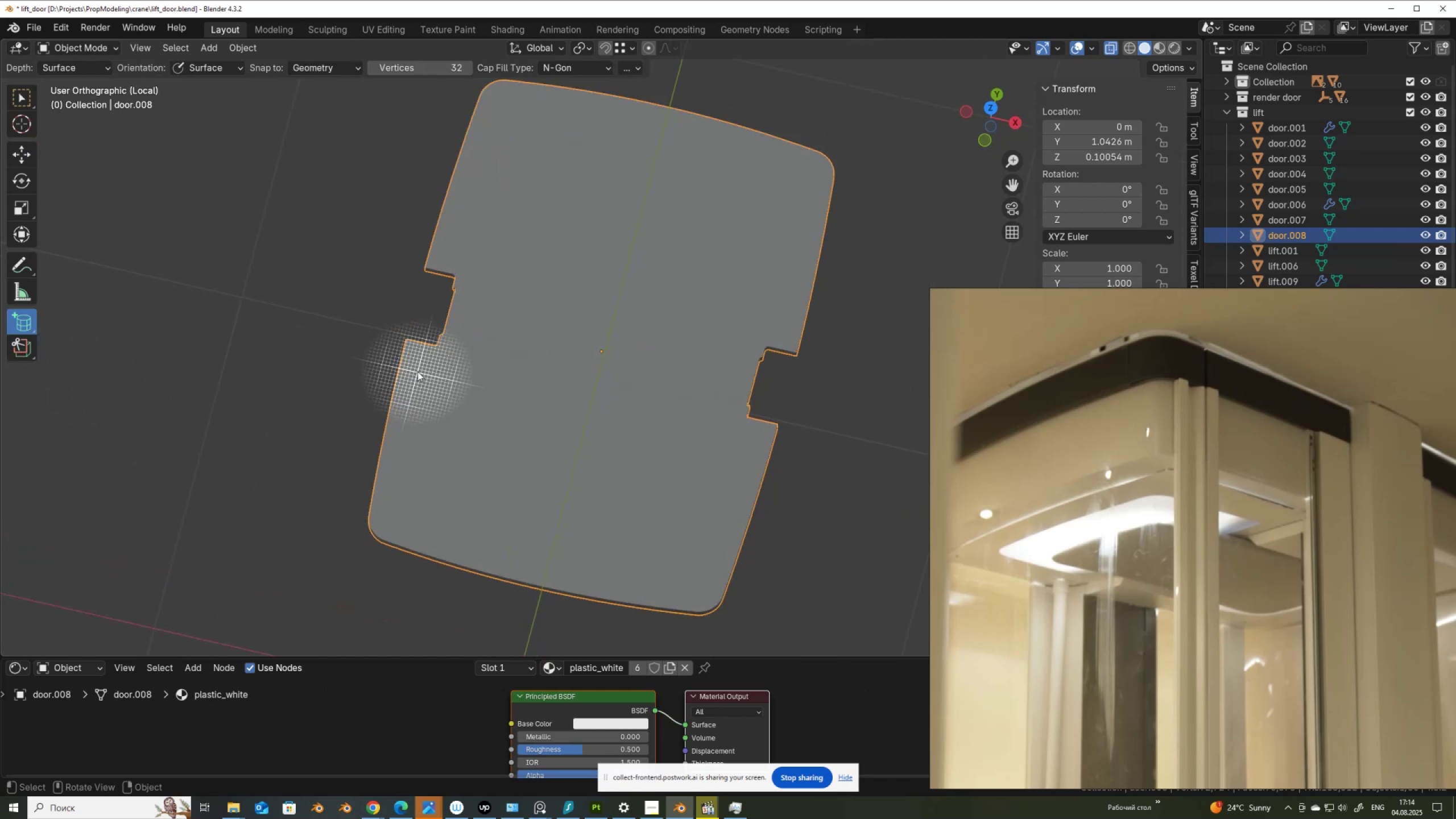 
scroll: coordinate [417, 371], scroll_direction: up, amount: 3.0
 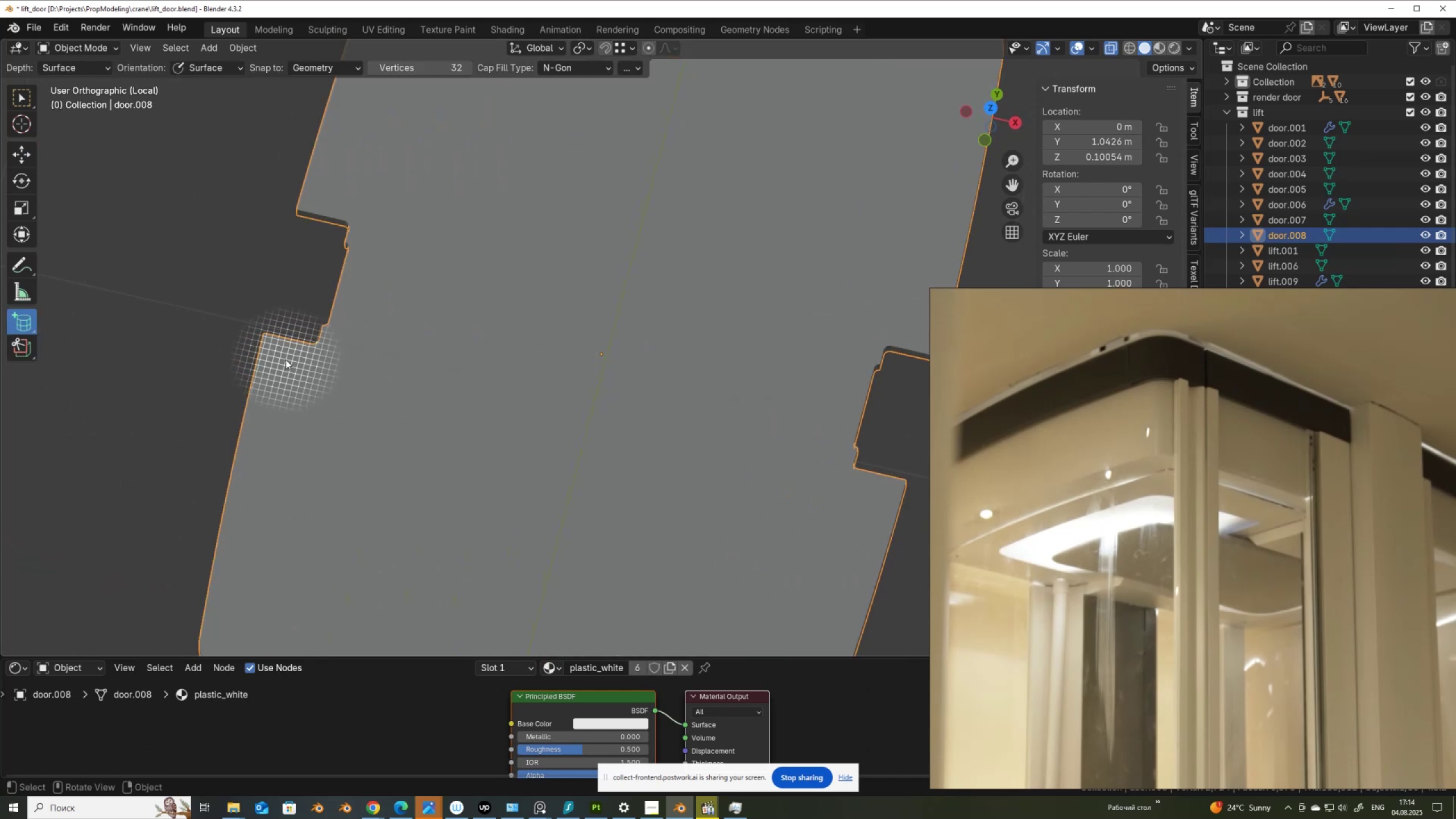 
left_click_drag(start_coordinate=[284, 361], to_coordinate=[300, 383])
 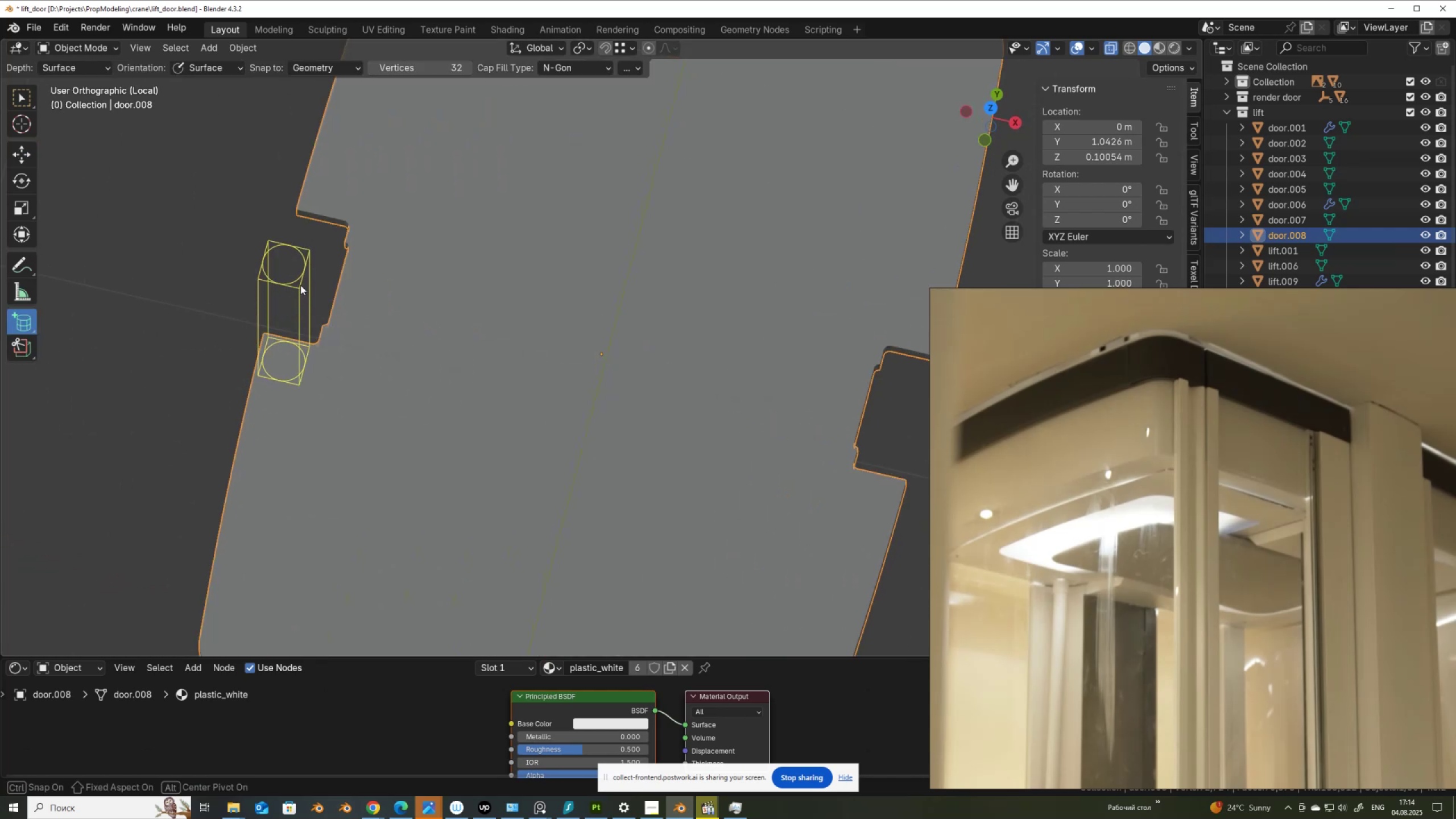 
hold_key(key=AltLeft, duration=1.52)
 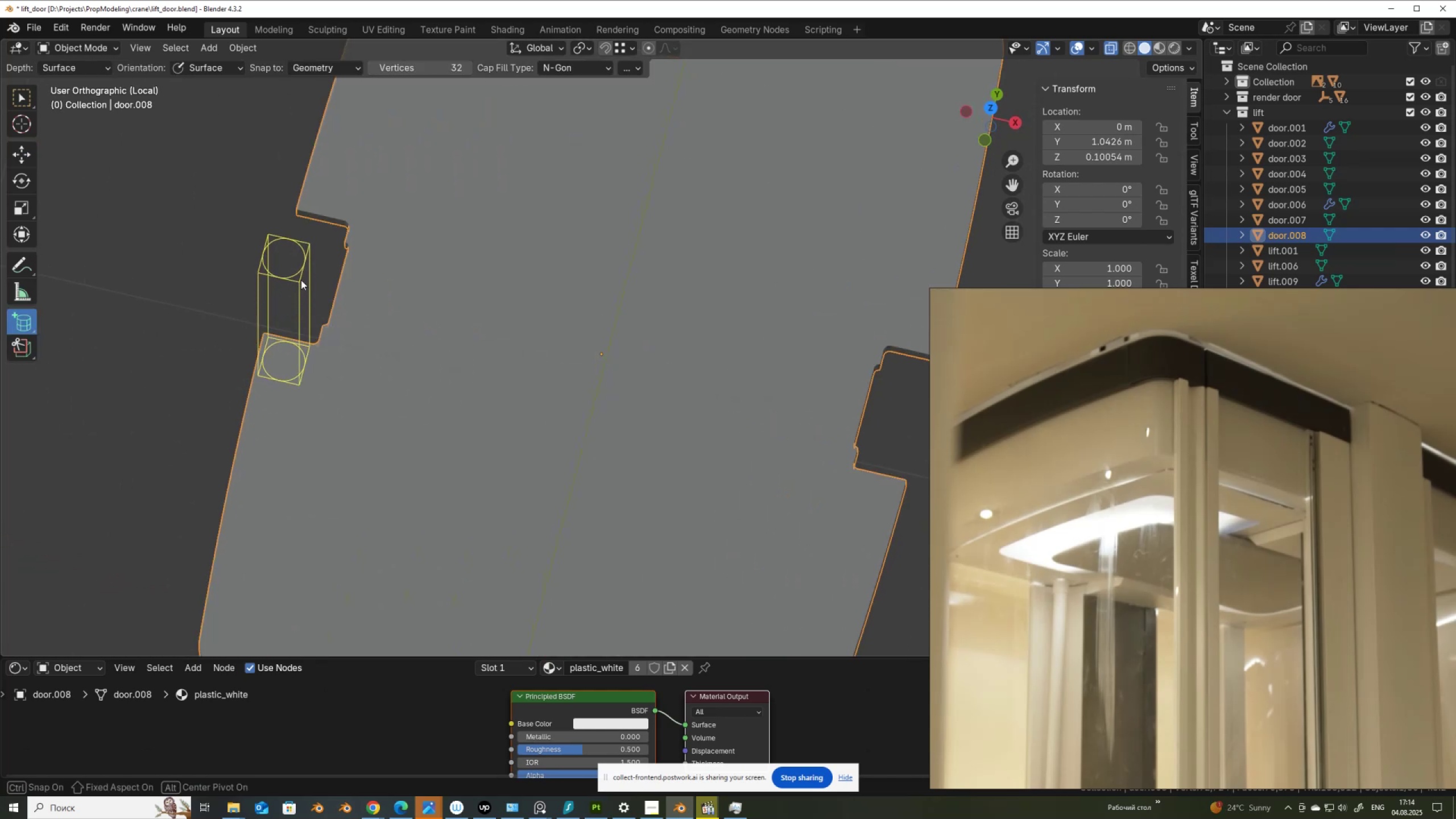 
hold_key(key=ShiftLeft, duration=1.51)
 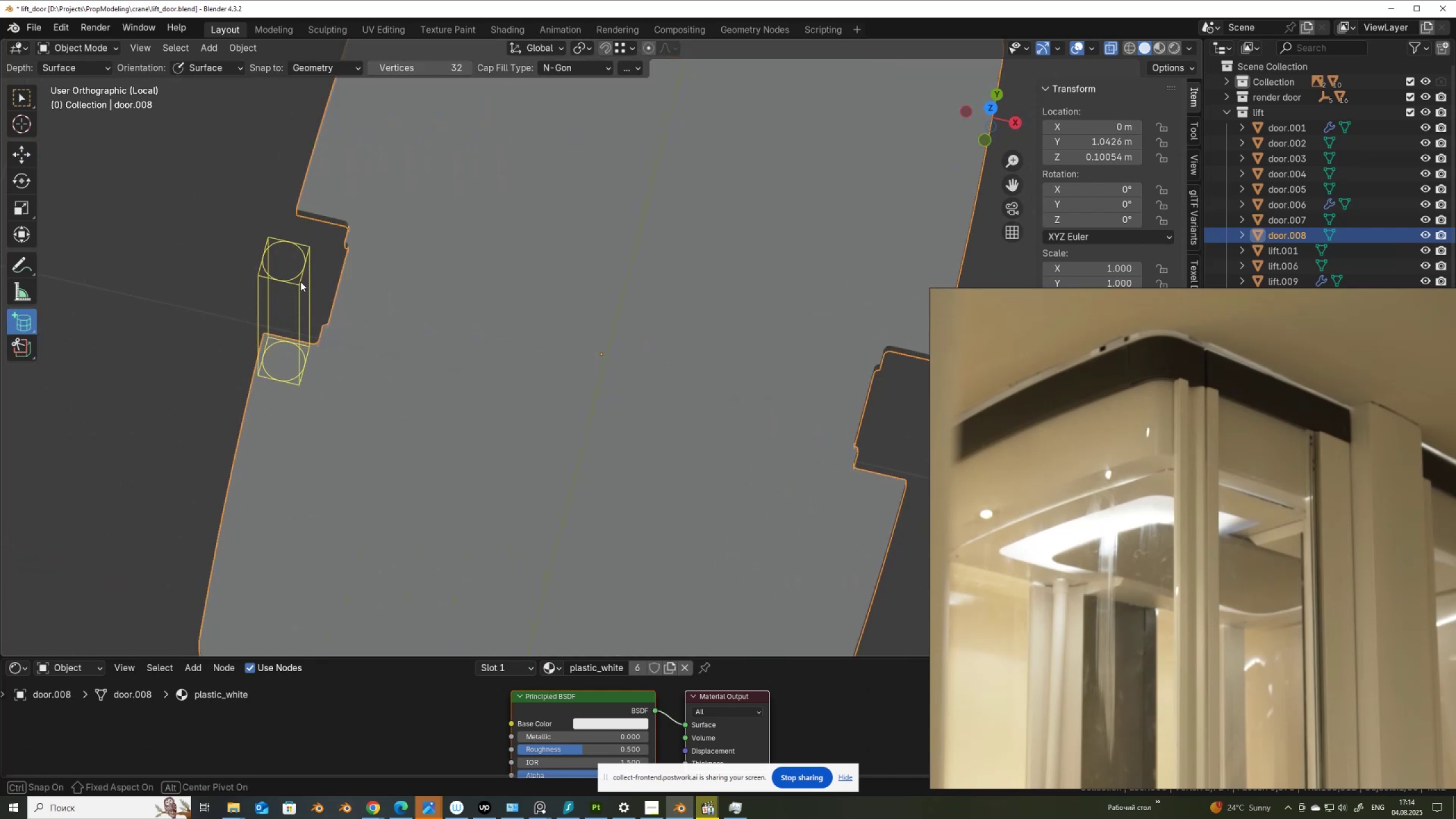 
left_click([301, 280])
 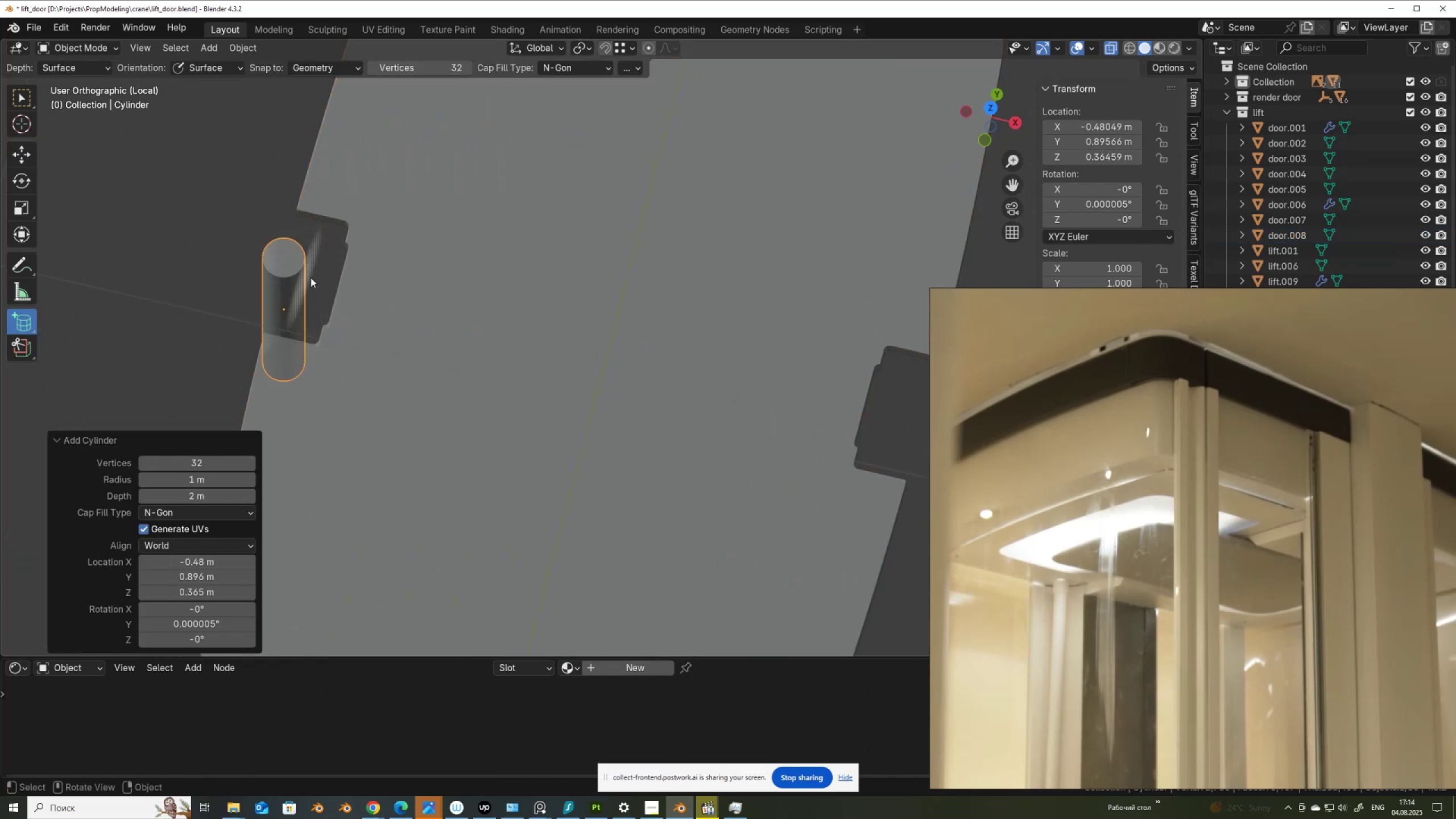 
scroll: coordinate [391, 307], scroll_direction: down, amount: 3.0
 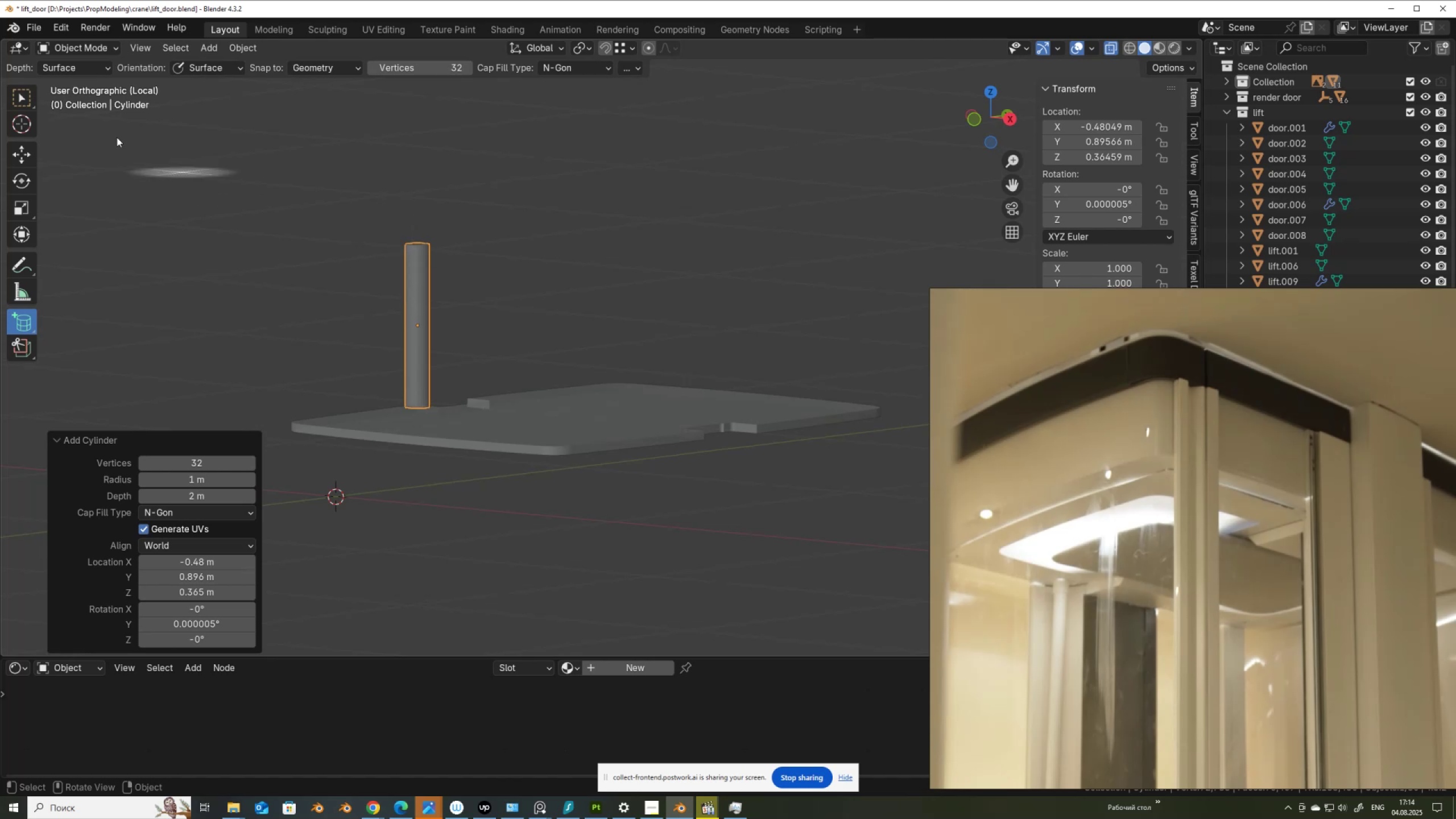 
left_click([28, 155])
 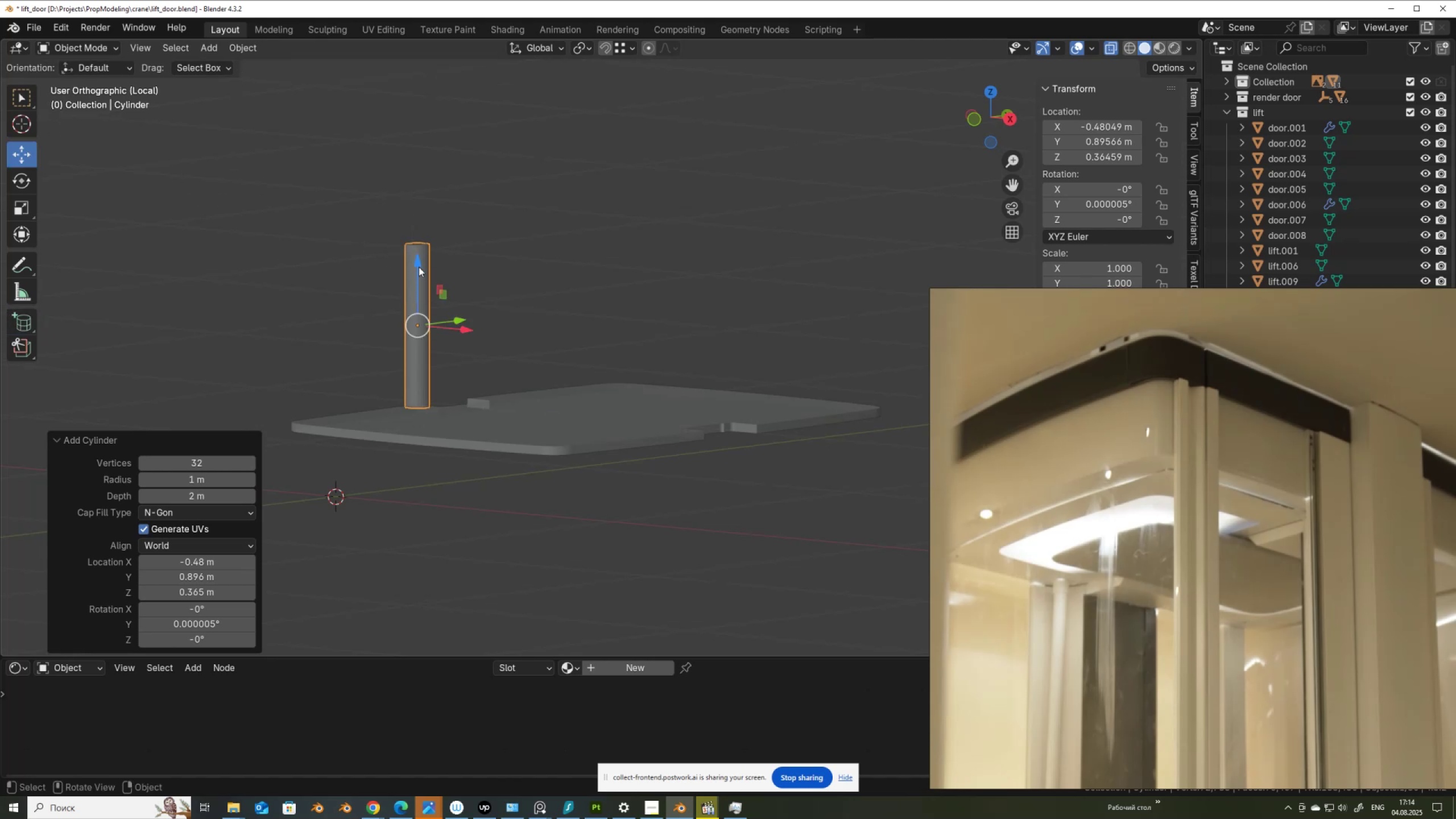 
right_click([419, 267])
 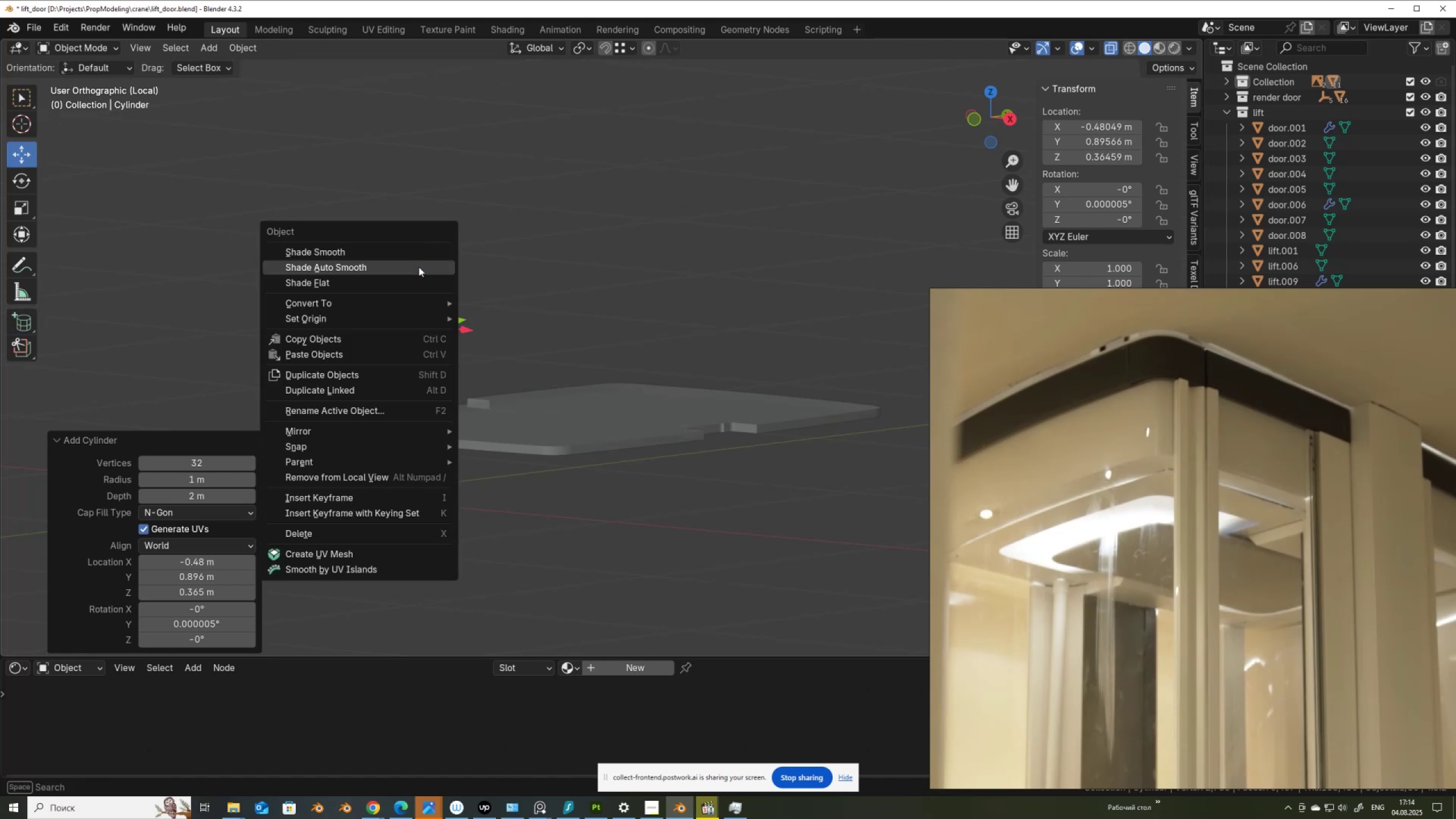 
left_click([419, 267])
 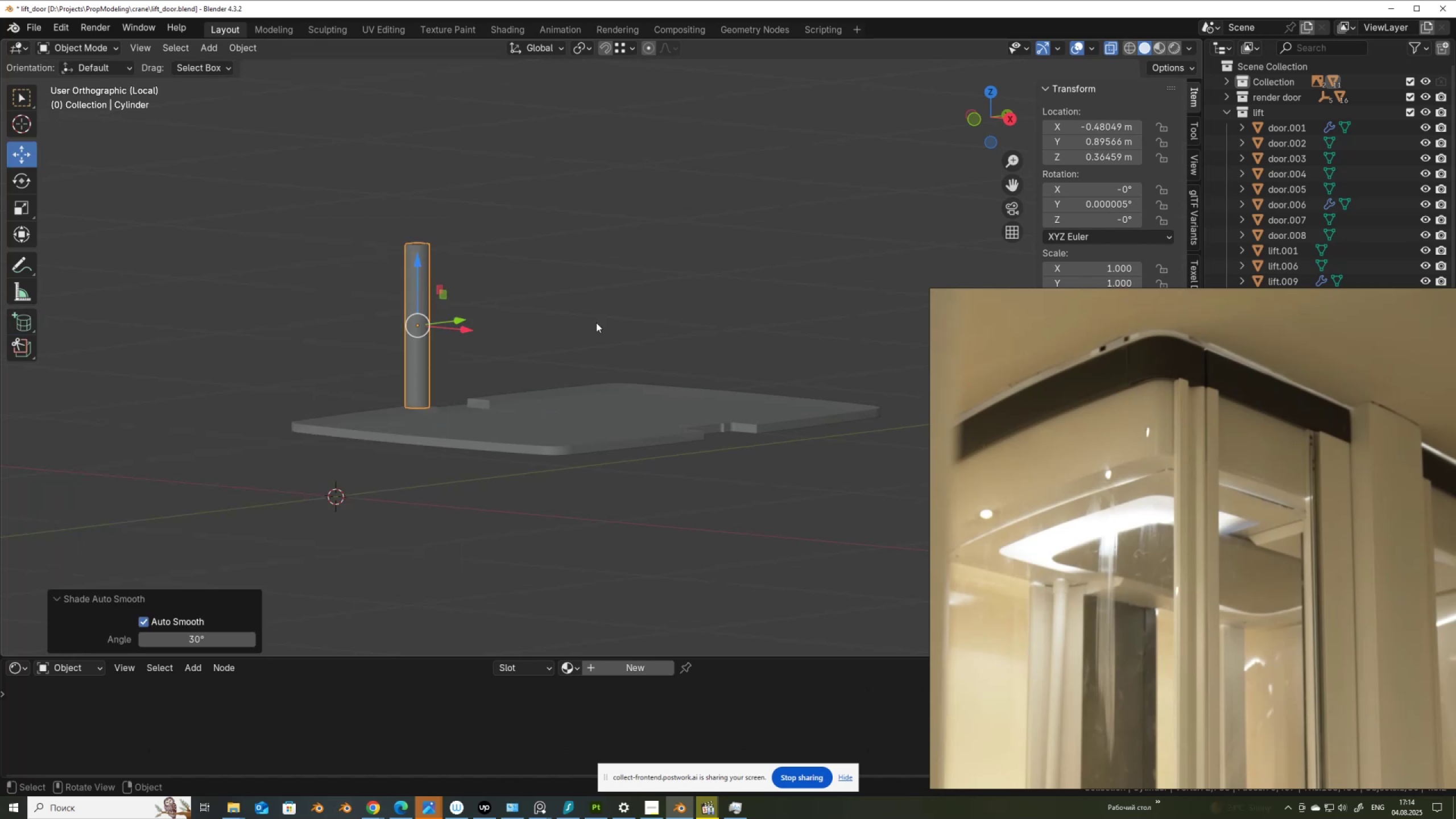 
scroll: coordinate [600, 324], scroll_direction: down, amount: 4.0
 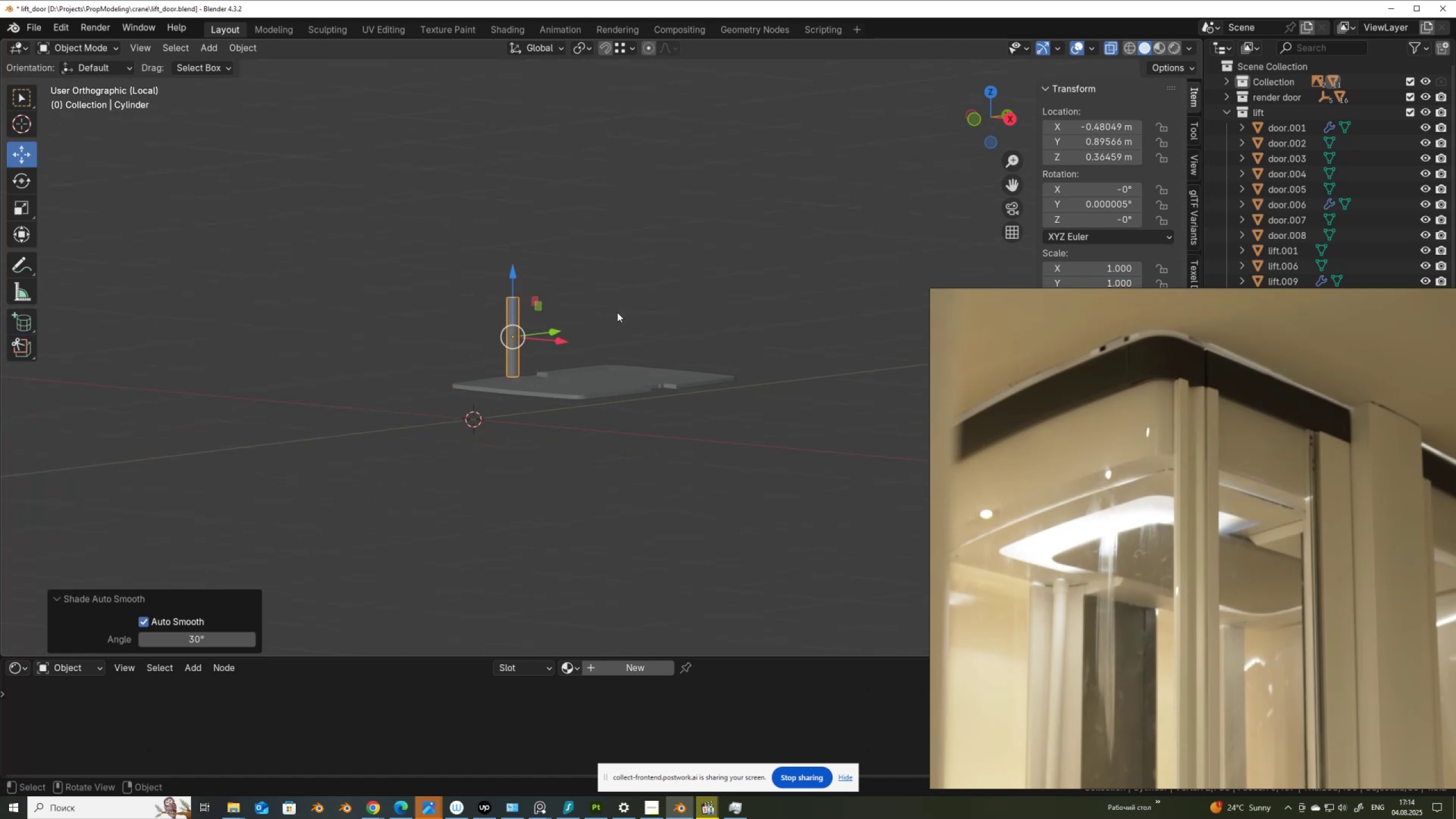 
scroll: coordinate [520, 279], scroll_direction: up, amount: 2.0
 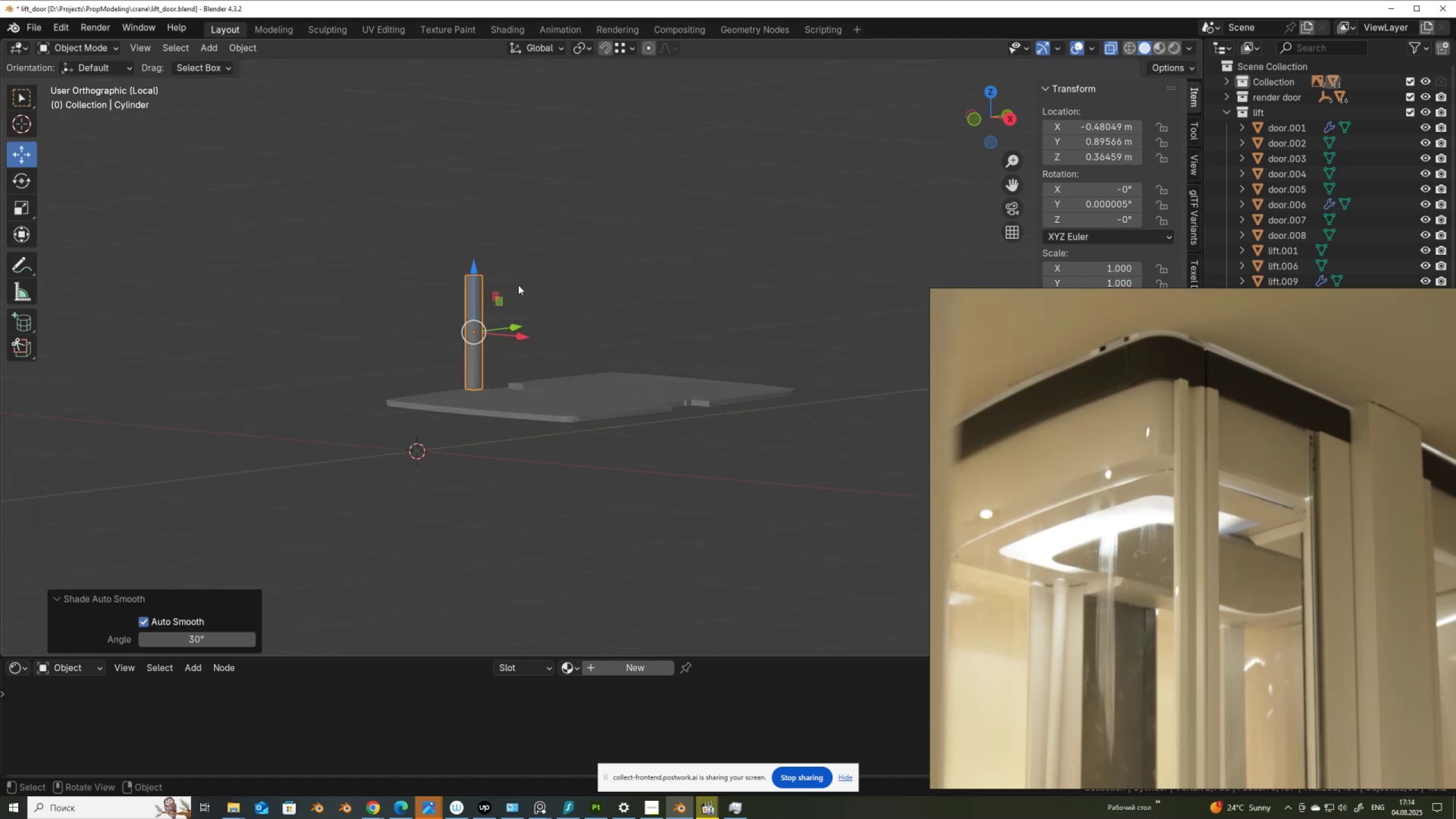 
key(Tab)
 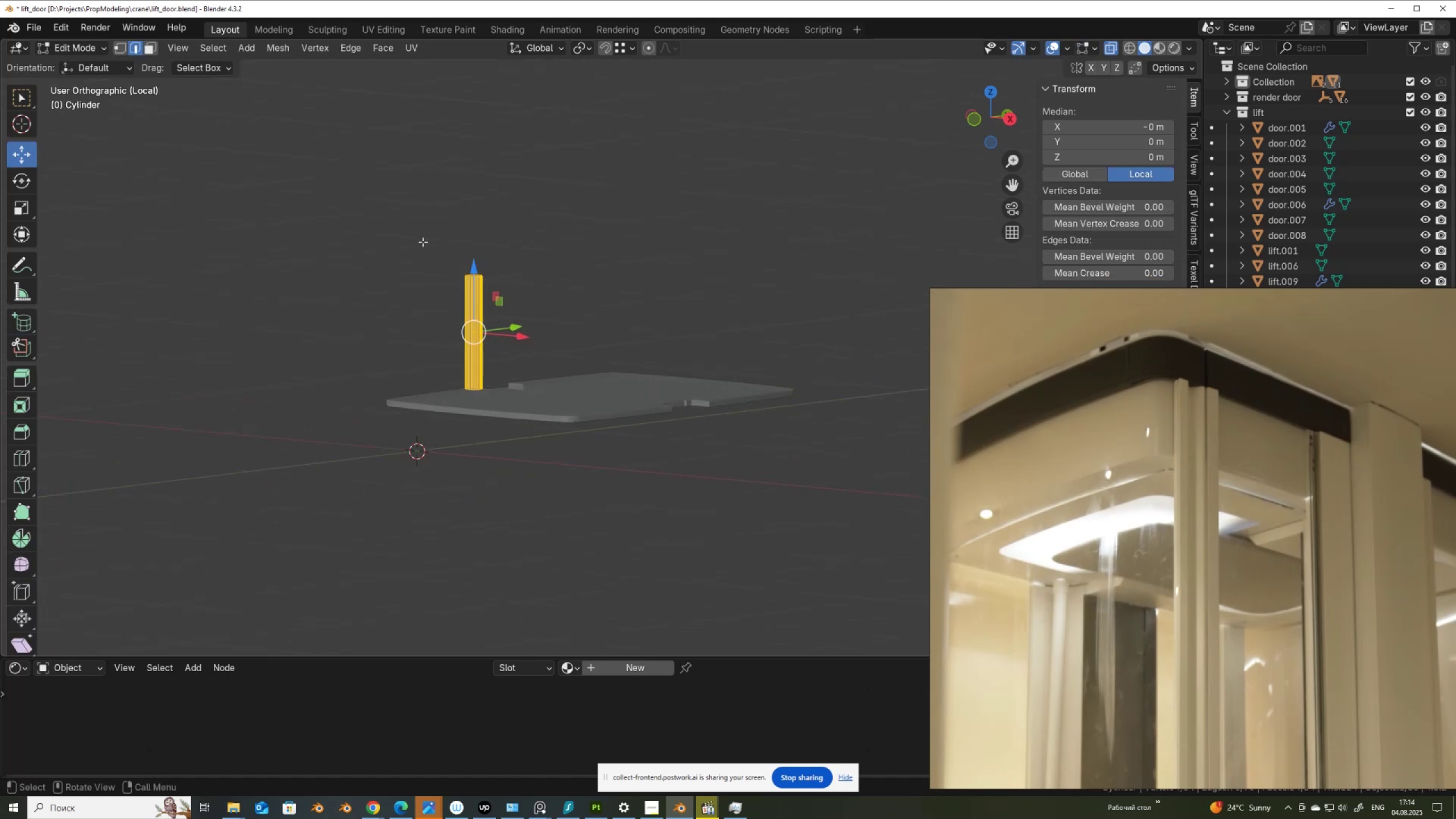 
key(Alt+AltLeft)
 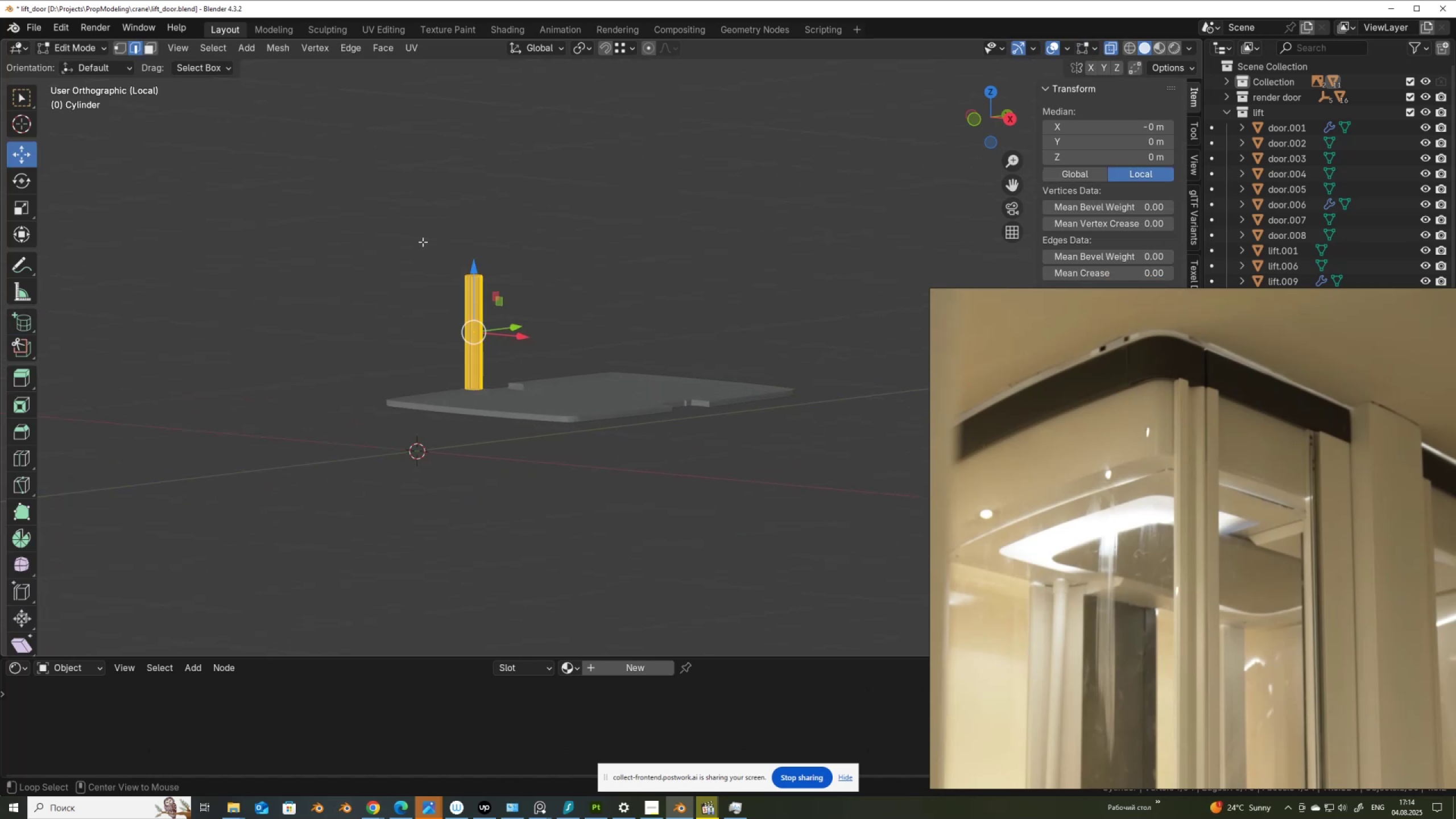 
key(Alt+Z)
 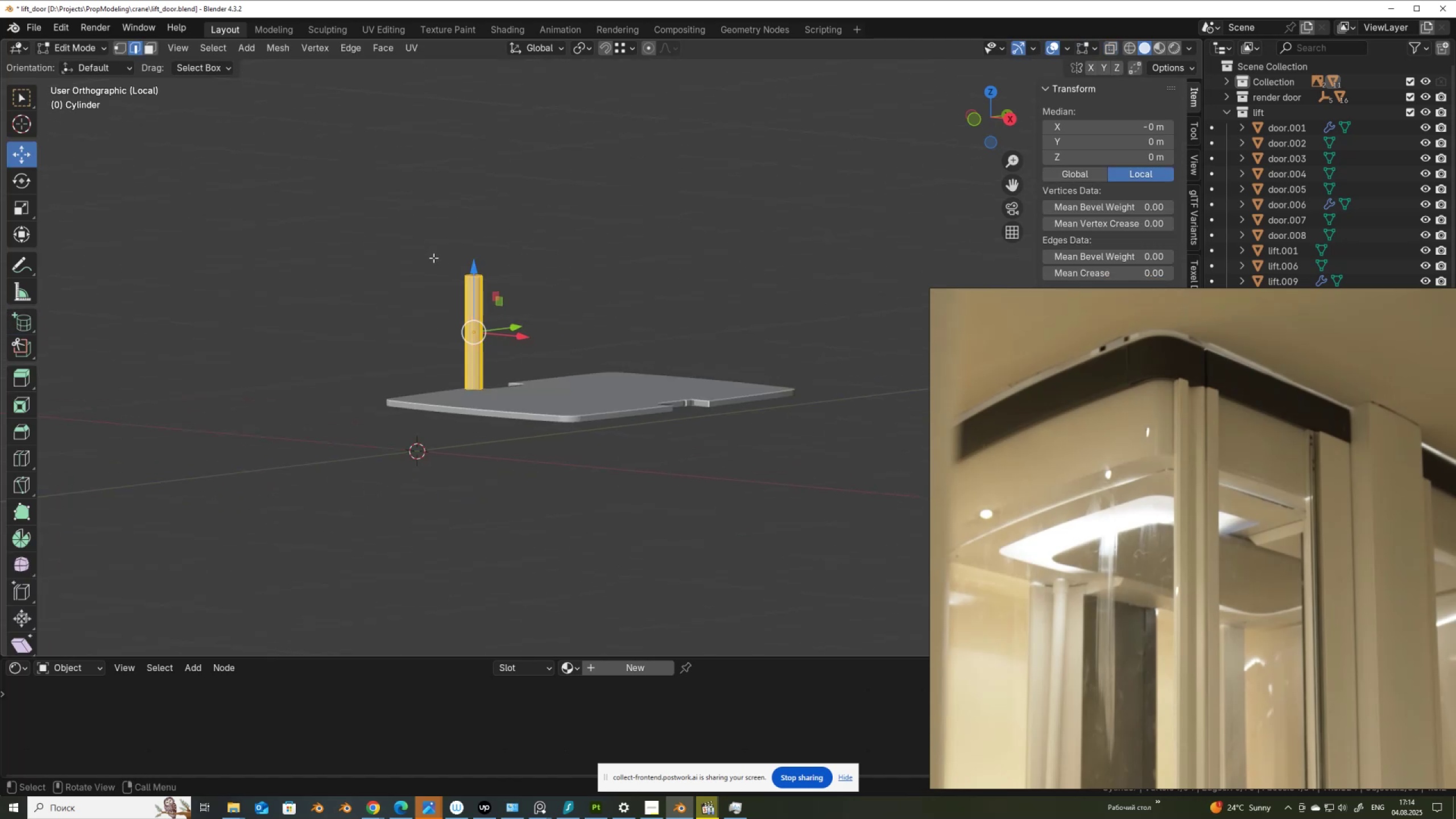 
key(3)
 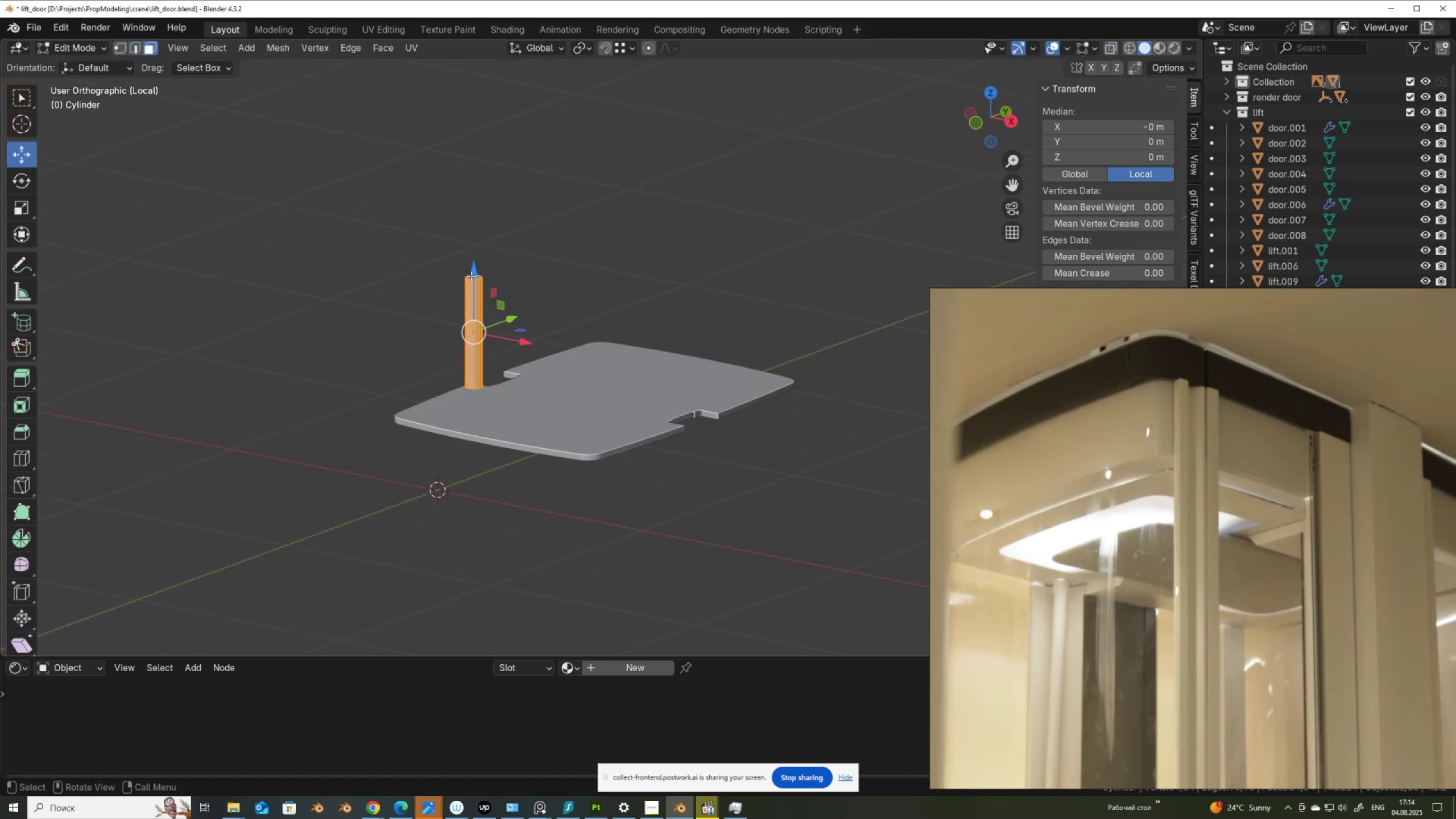 
left_click([471, 276])
 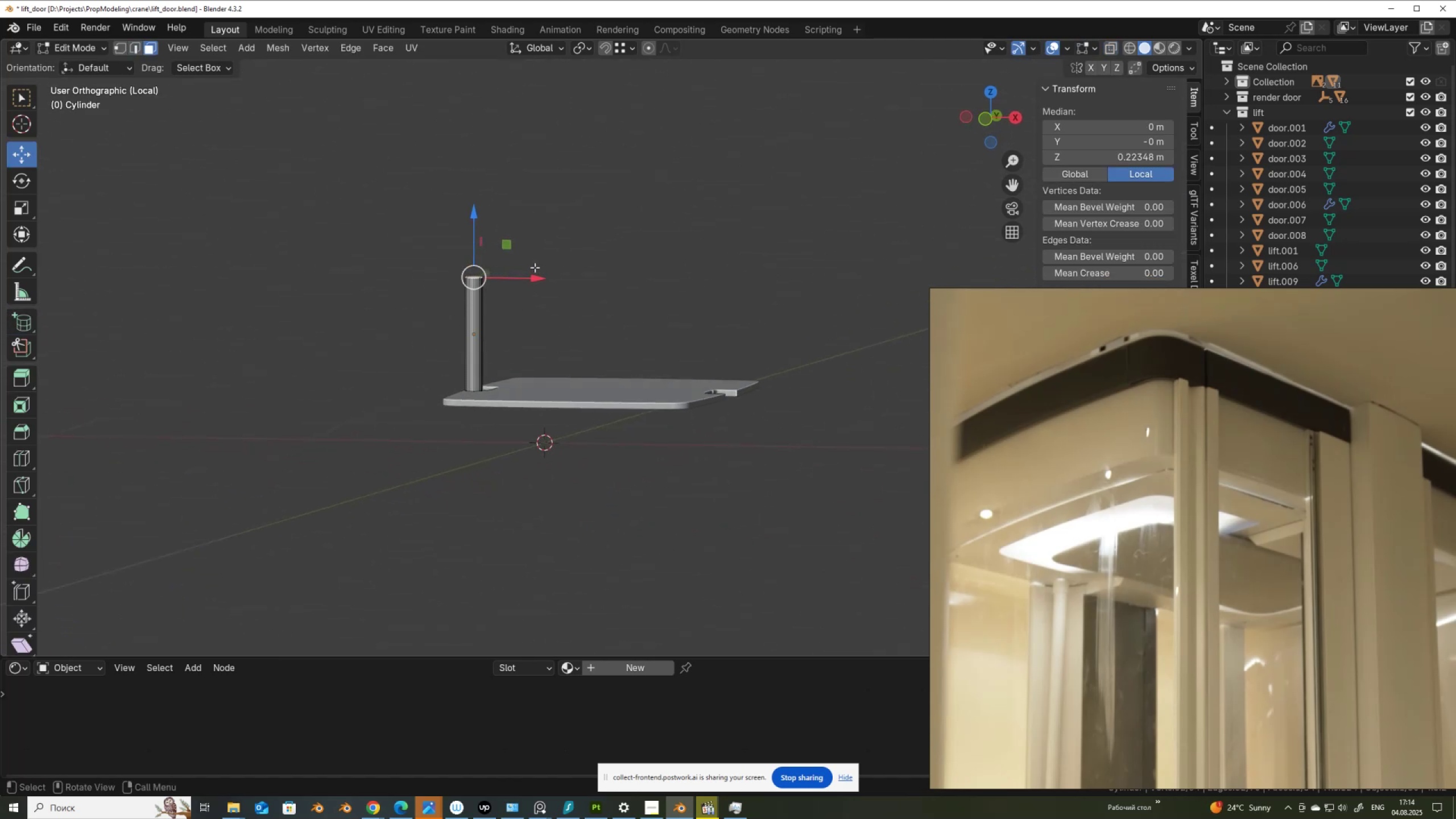 
key(Slash)
 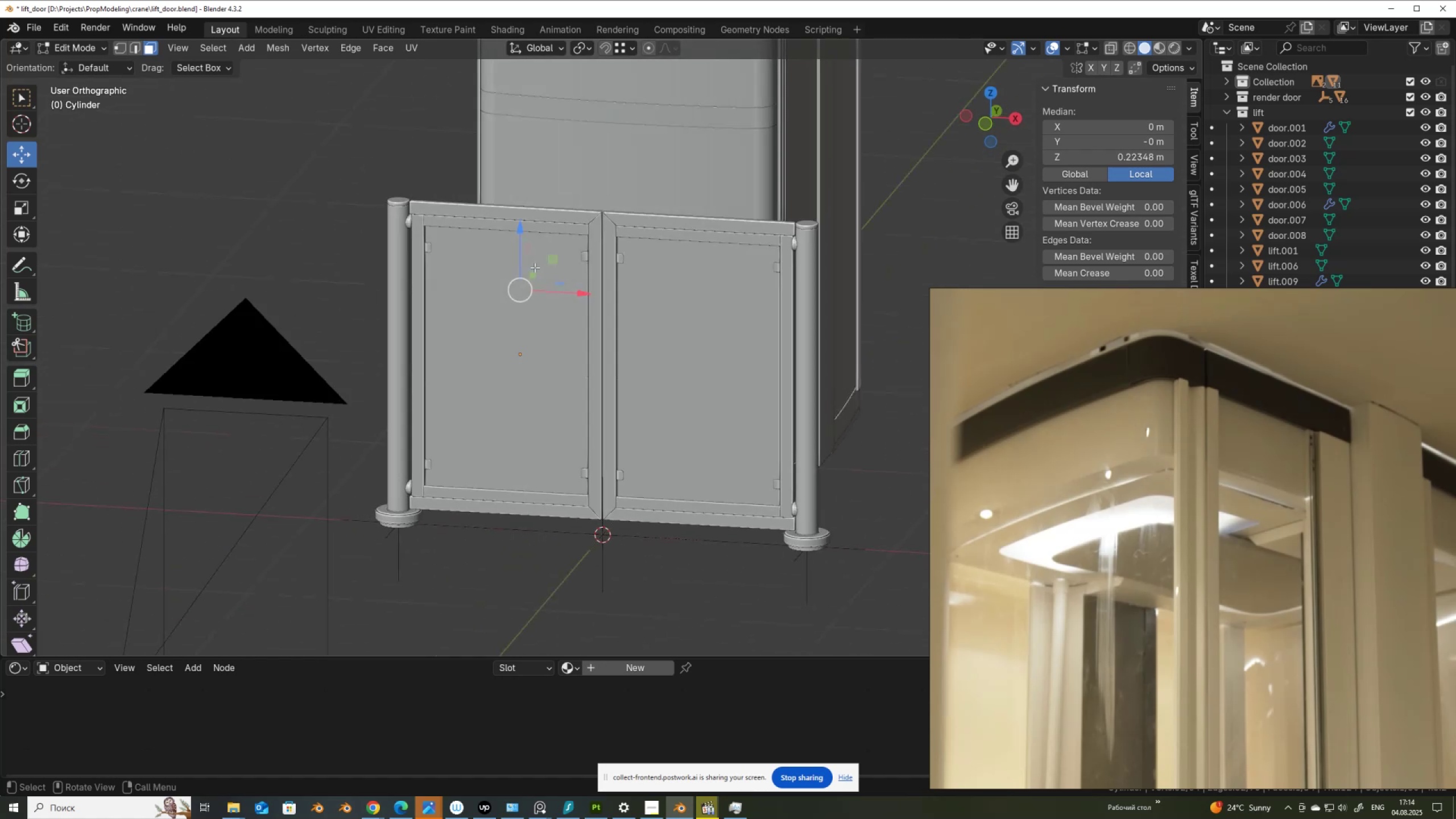 
scroll: coordinate [533, 274], scroll_direction: down, amount: 4.0
 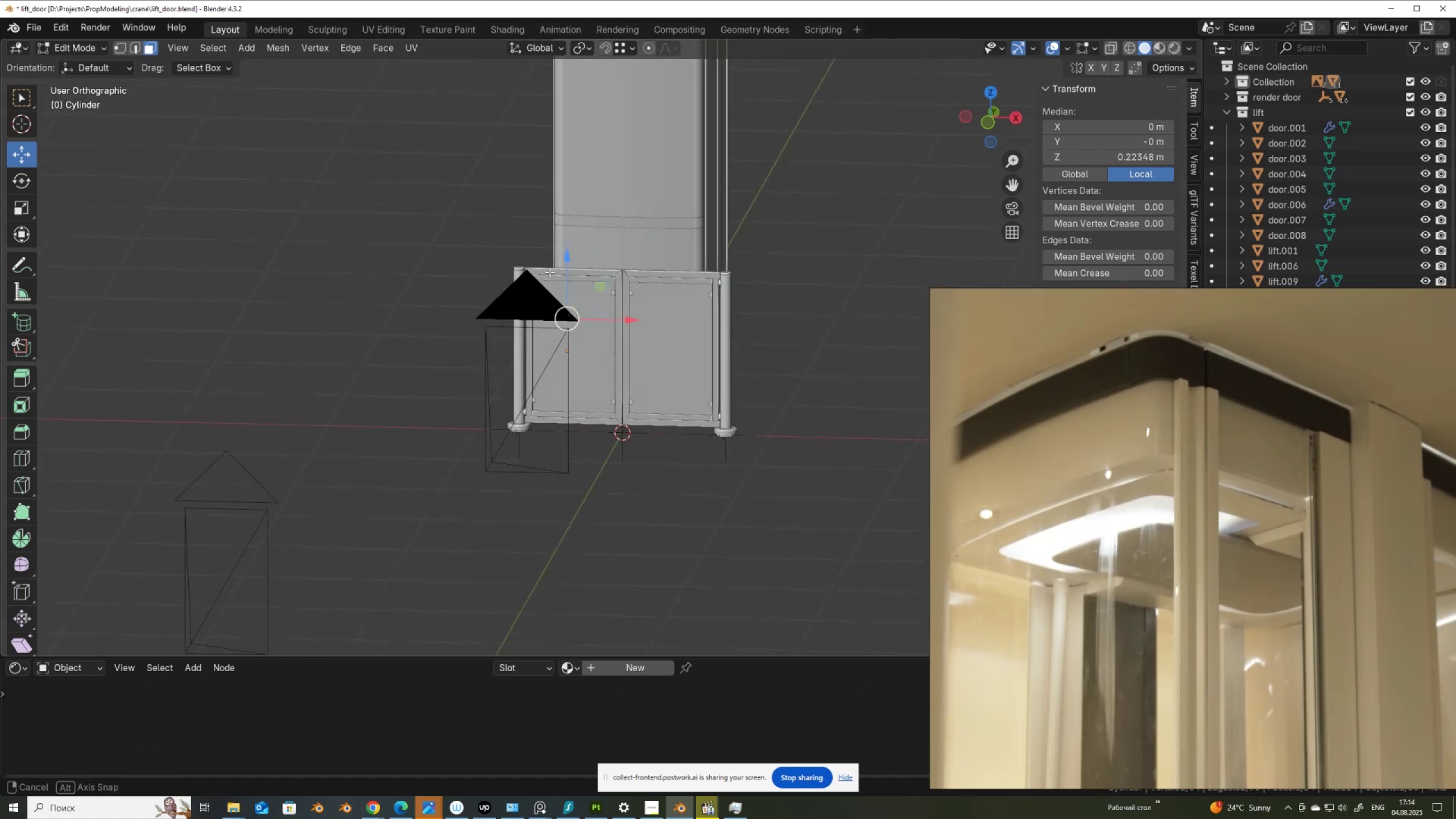 
key(Alt+AltLeft)
 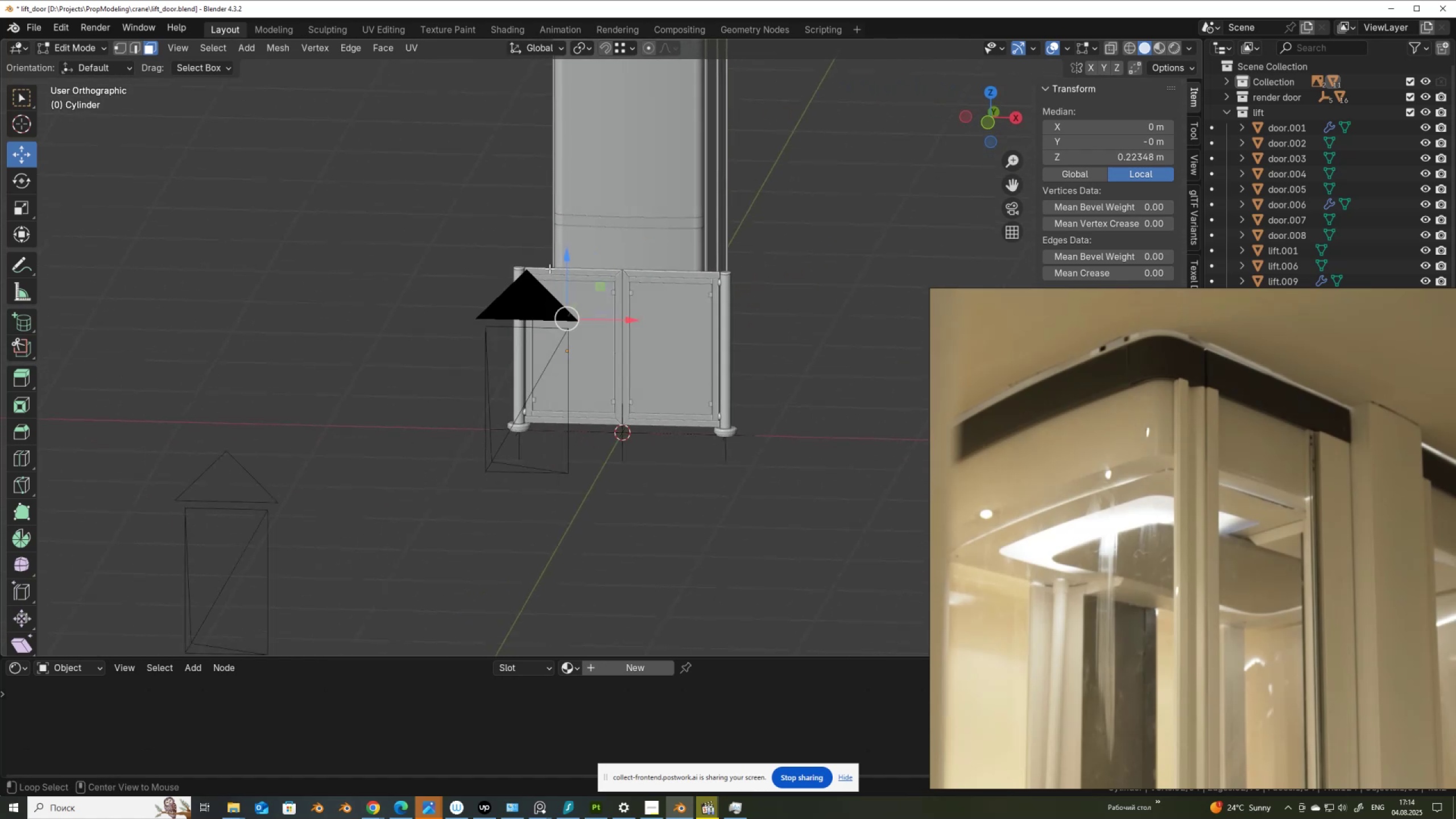 
key(Z)
 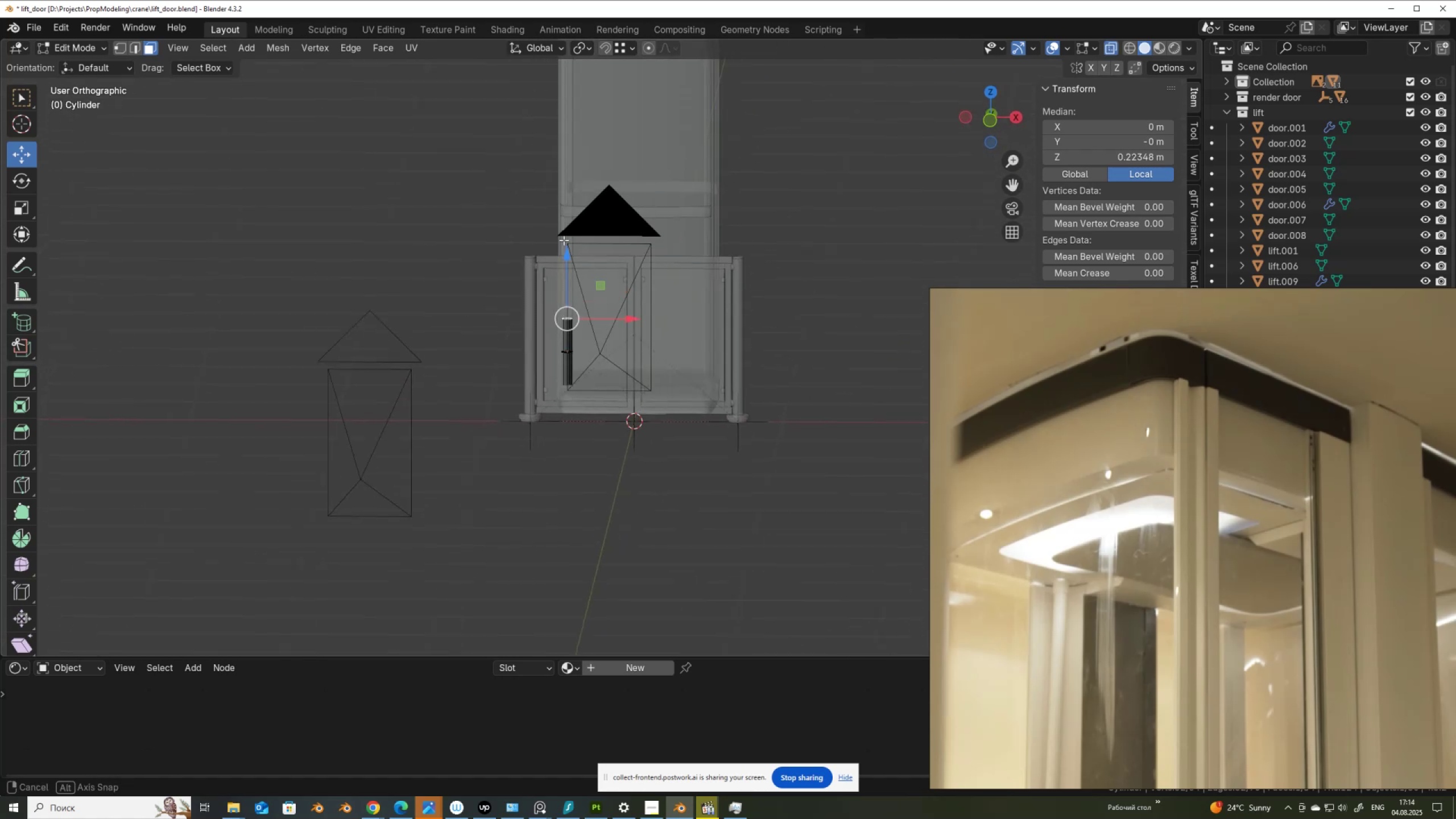 
key(Alt+AltLeft)
 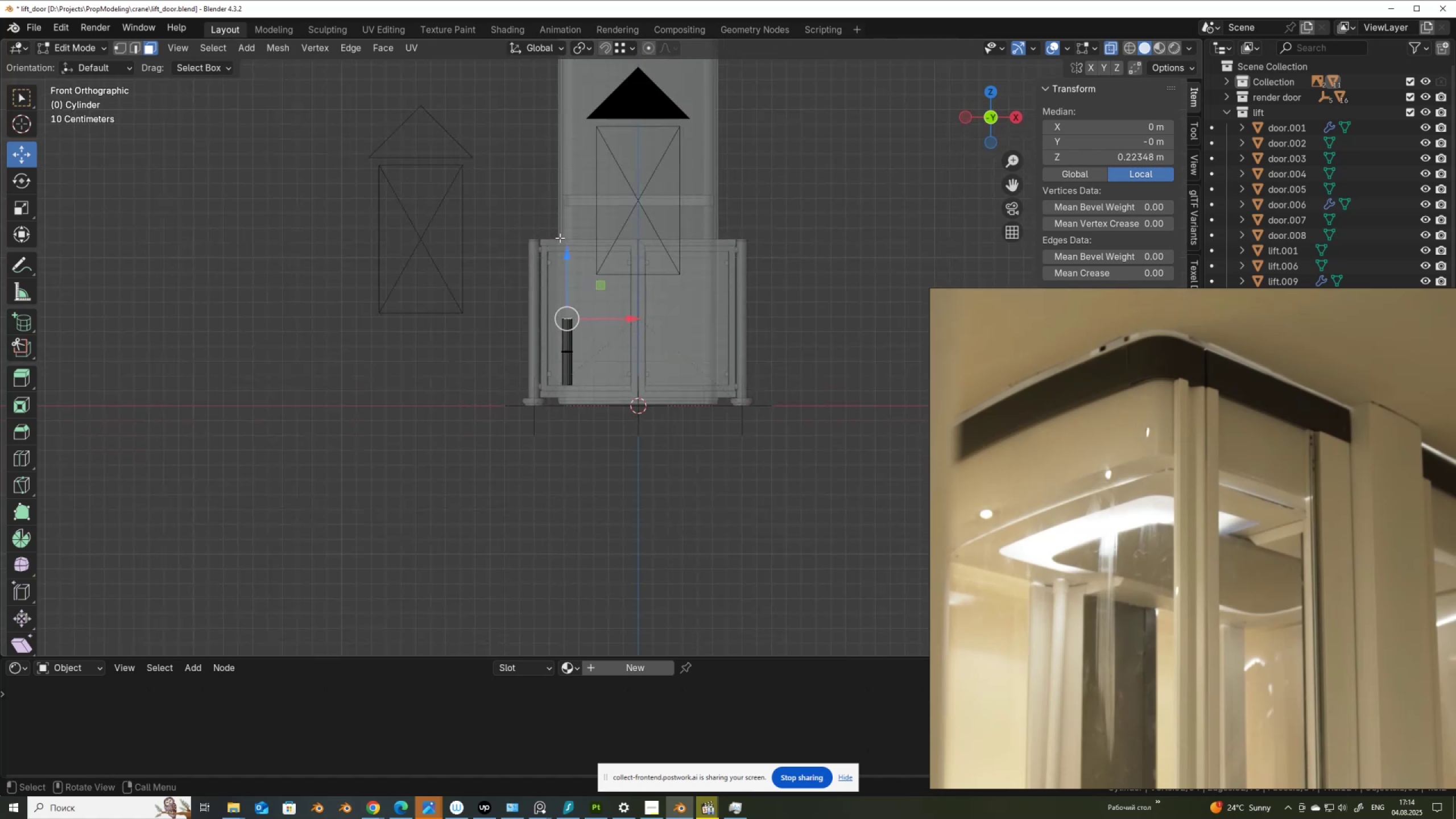 
hold_key(key=ShiftLeft, duration=0.5)
 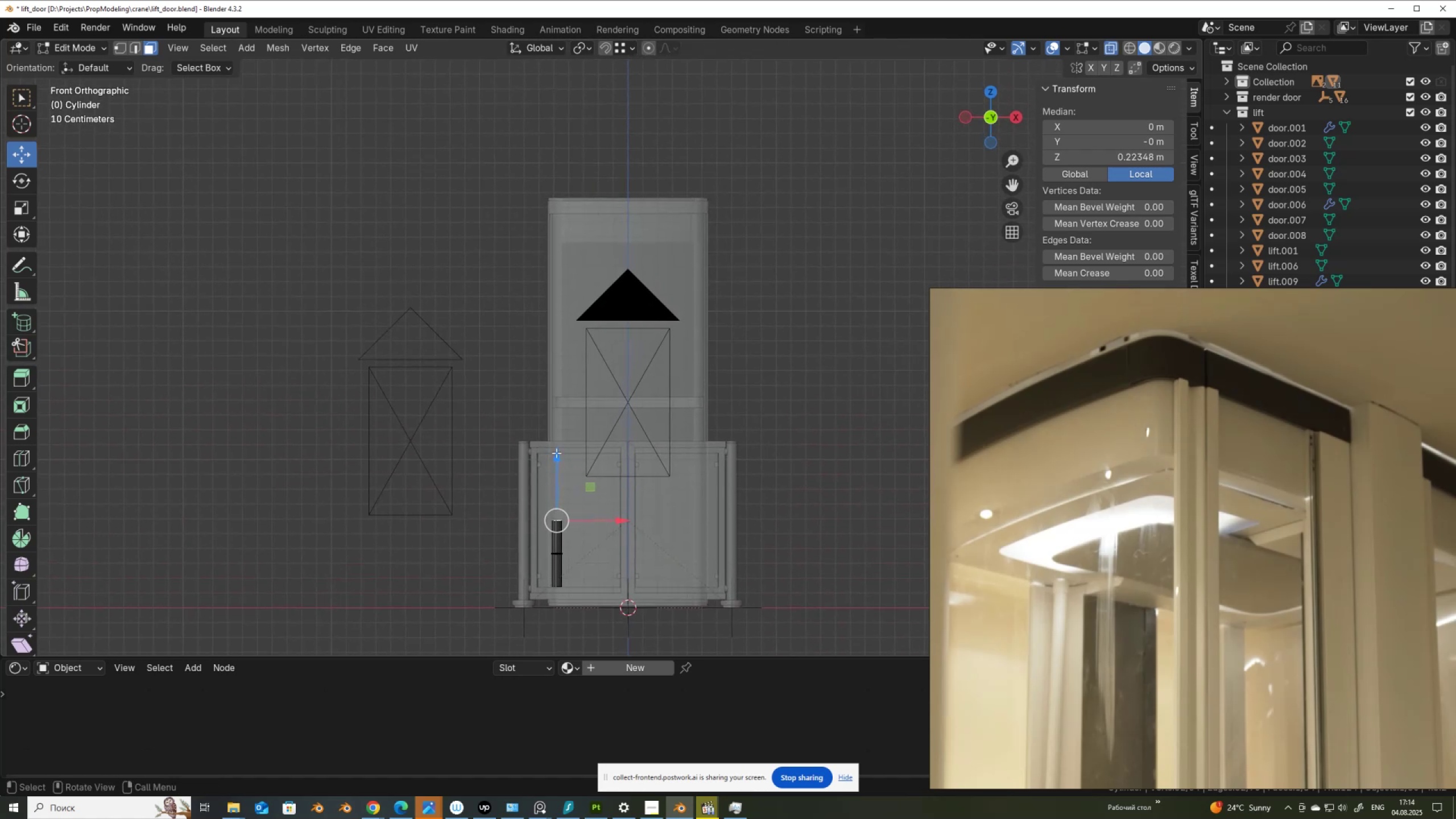 
left_click_drag(start_coordinate=[556, 456], to_coordinate=[556, 210])
 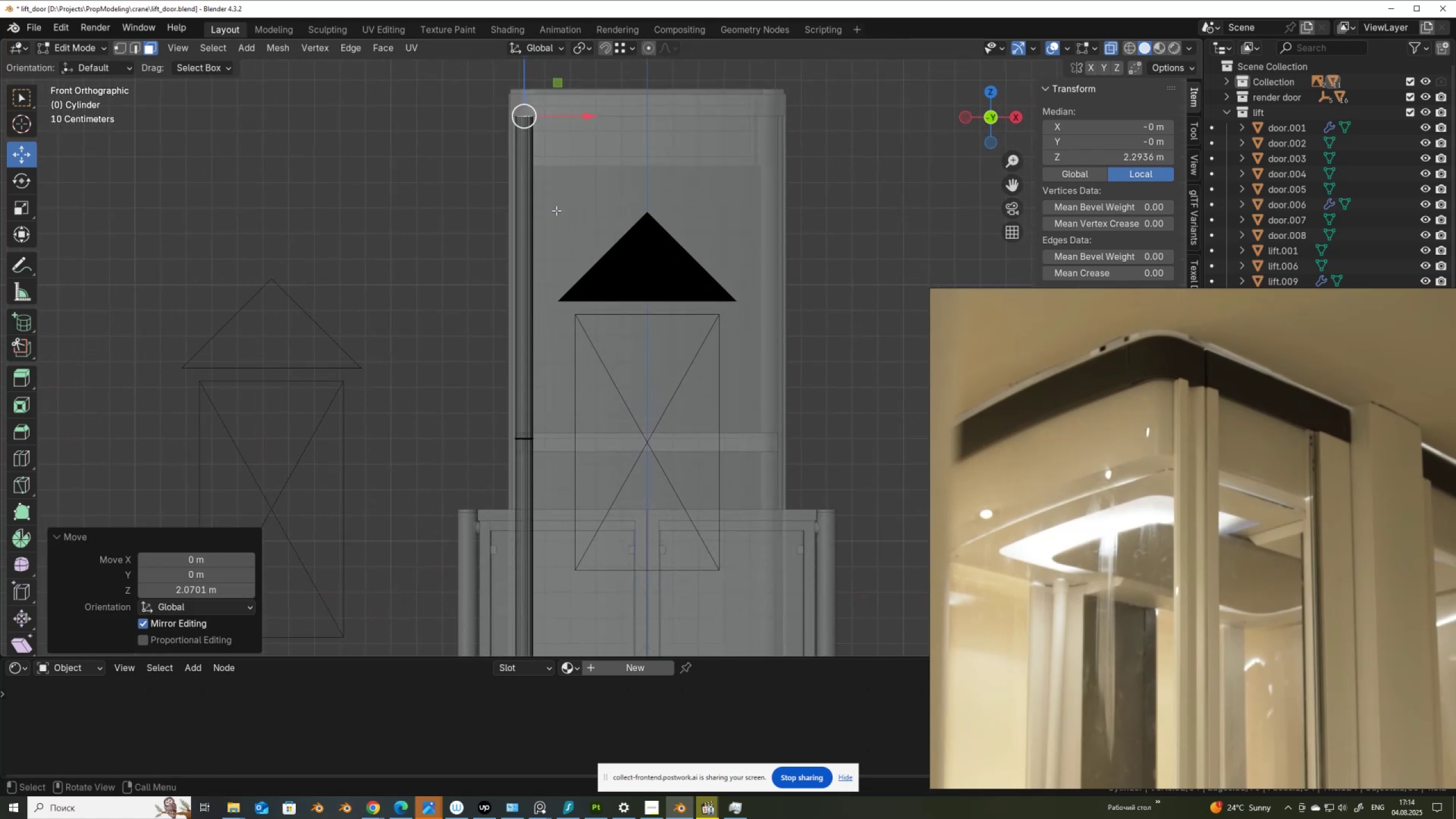 
hold_key(key=ControlLeft, duration=0.58)
 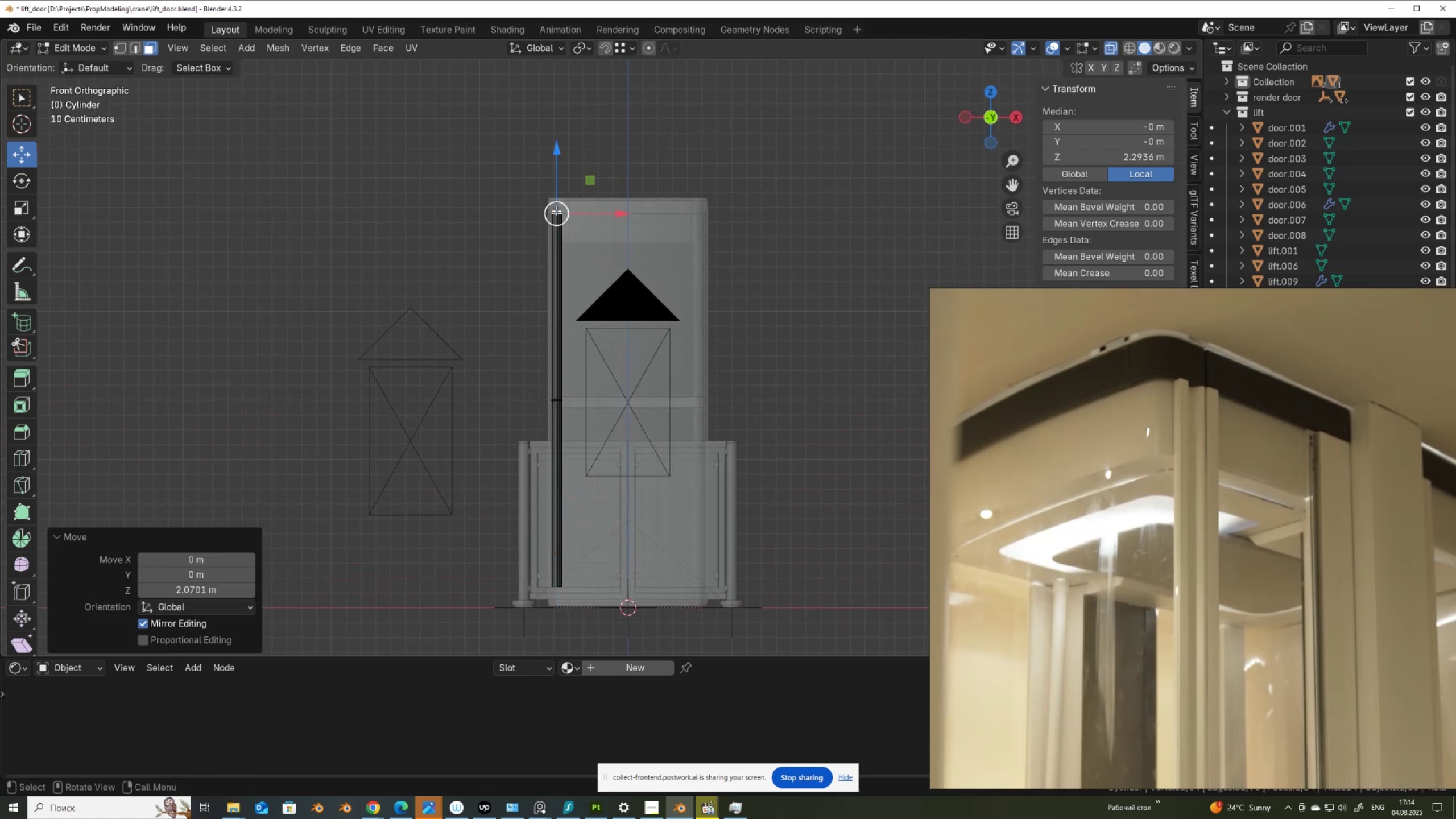 
scroll: coordinate [513, 322], scroll_direction: up, amount: 3.0
 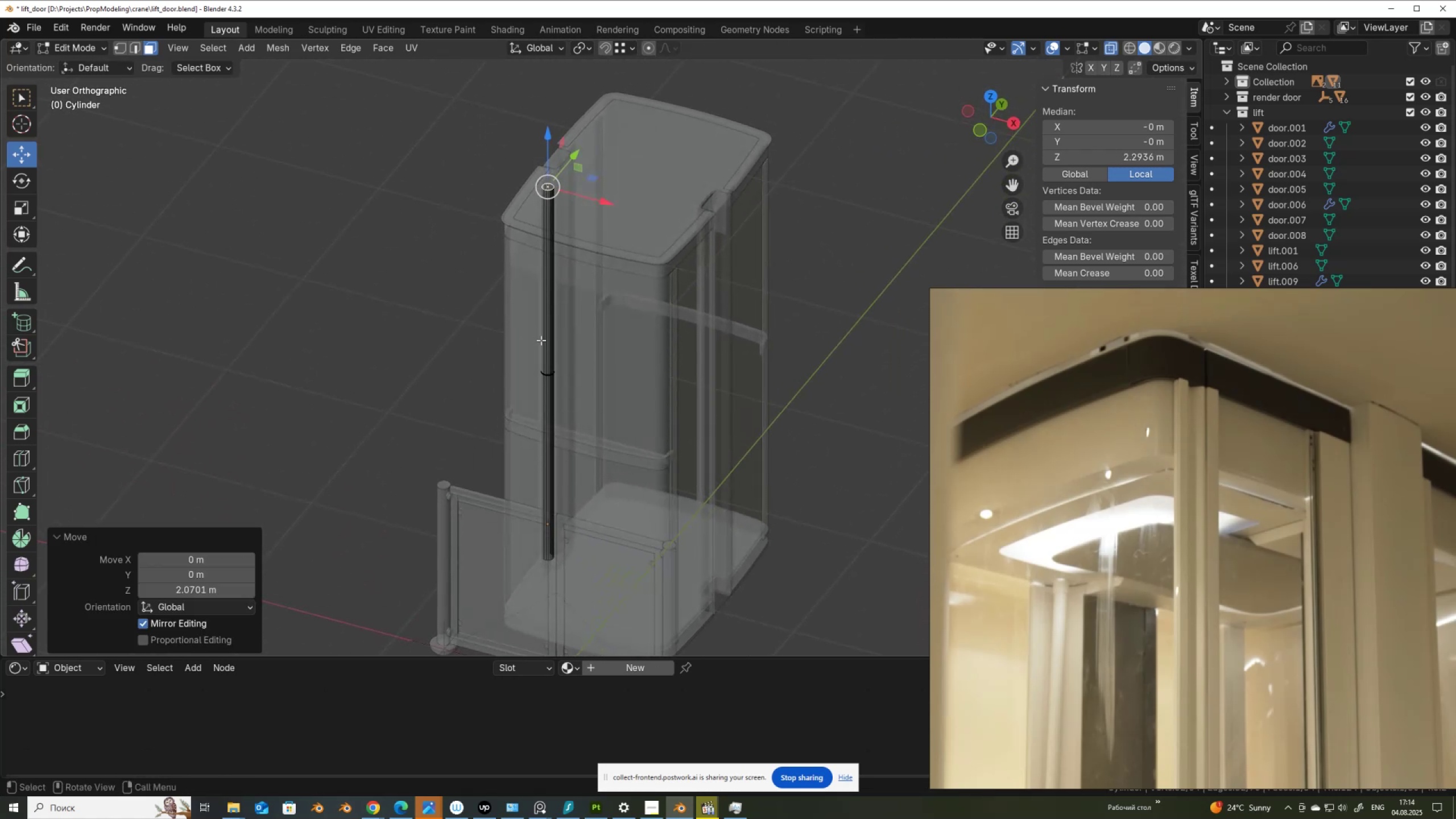 
key(Control+R)
 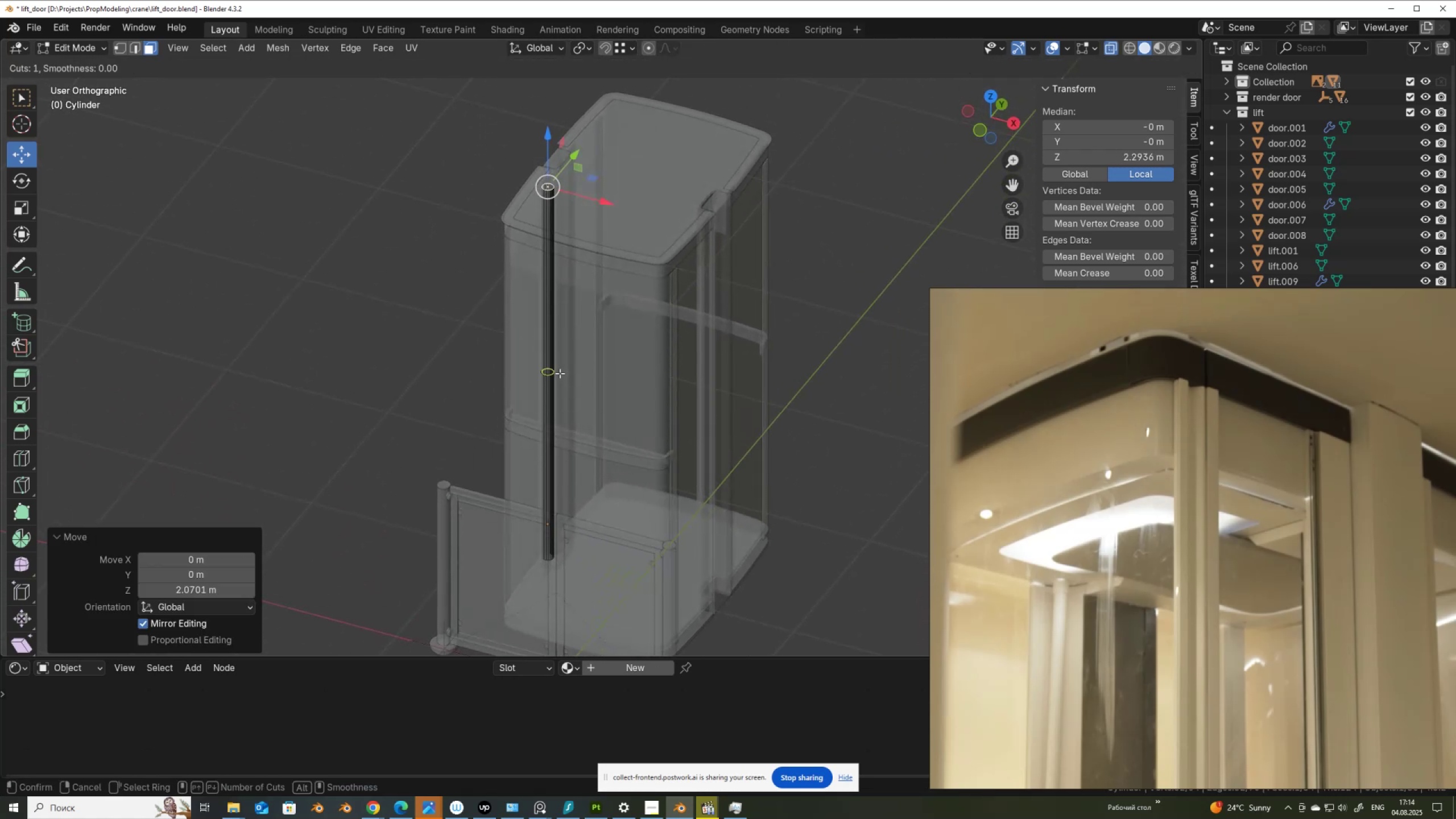 
left_click([560, 373])
 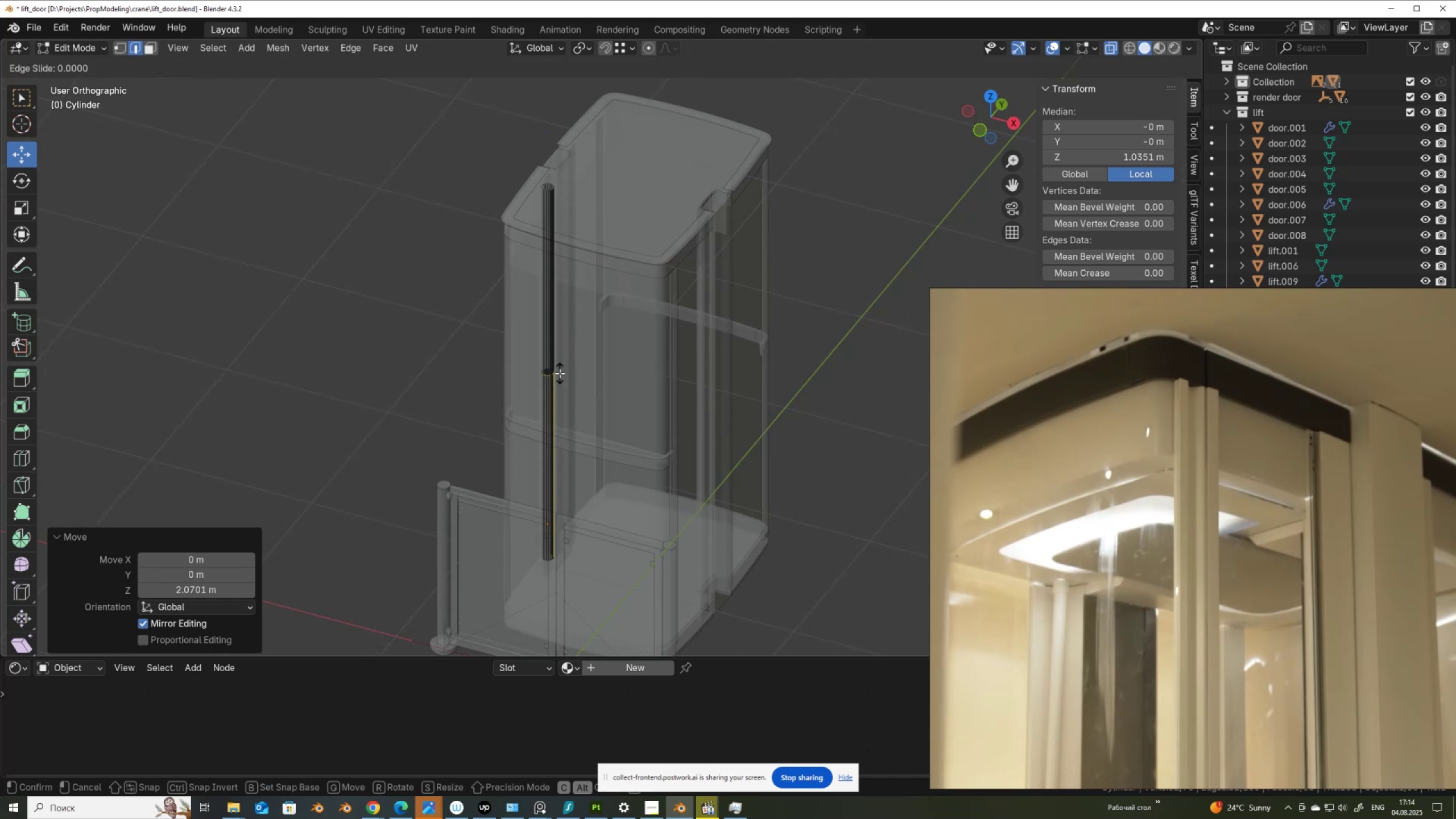 
right_click([560, 373])
 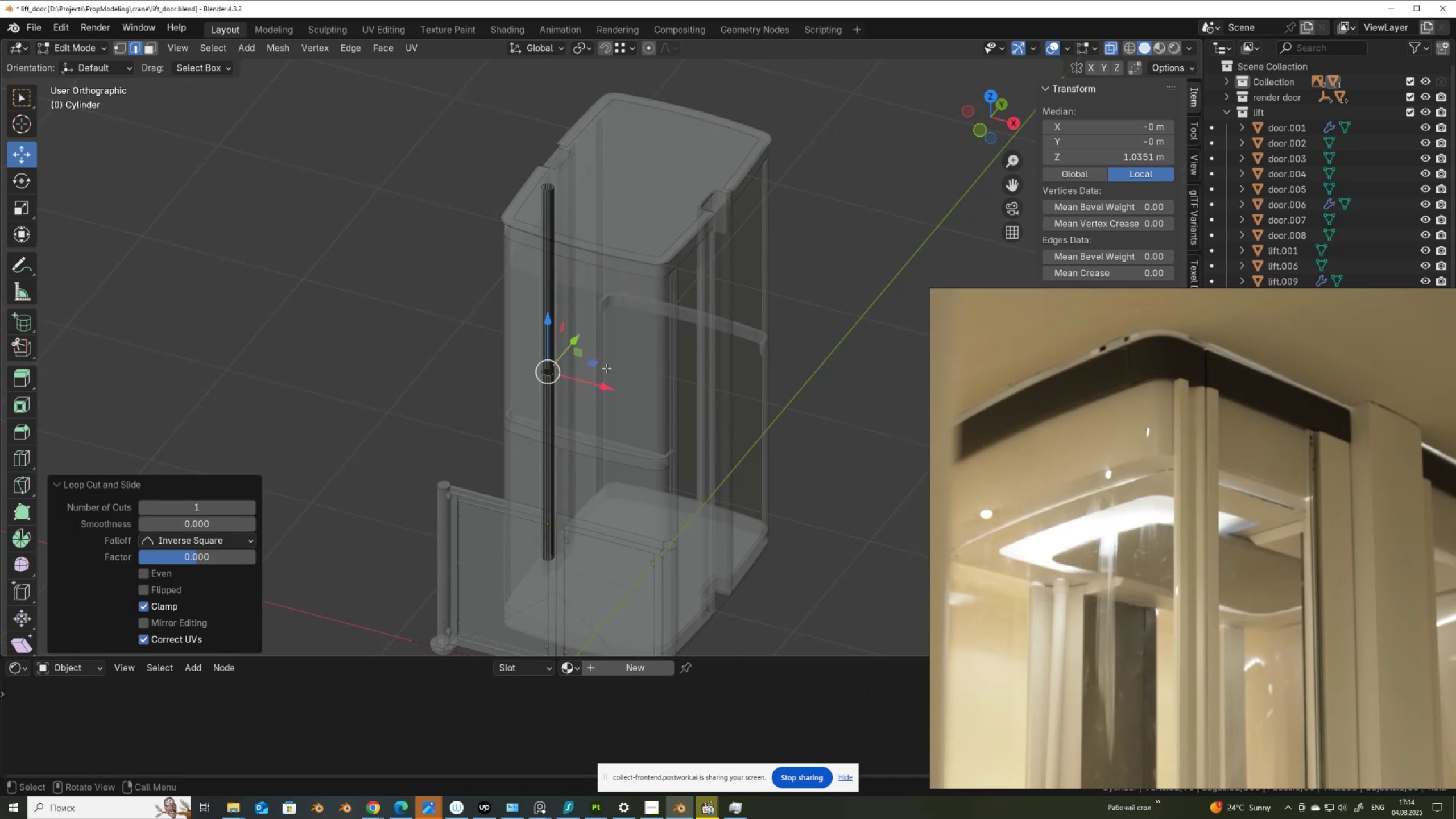 
key(2)
 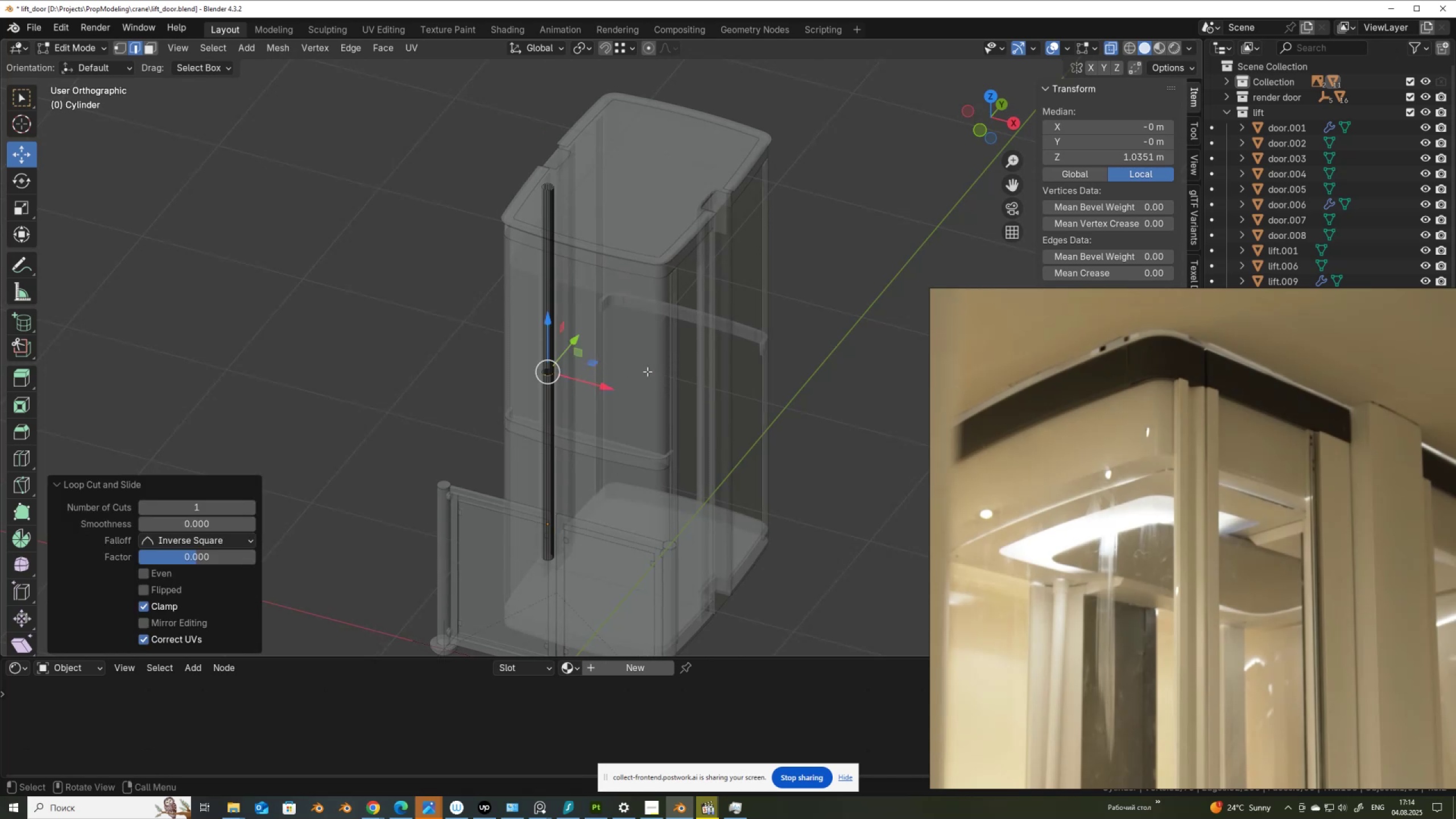 
key(Control+B)
 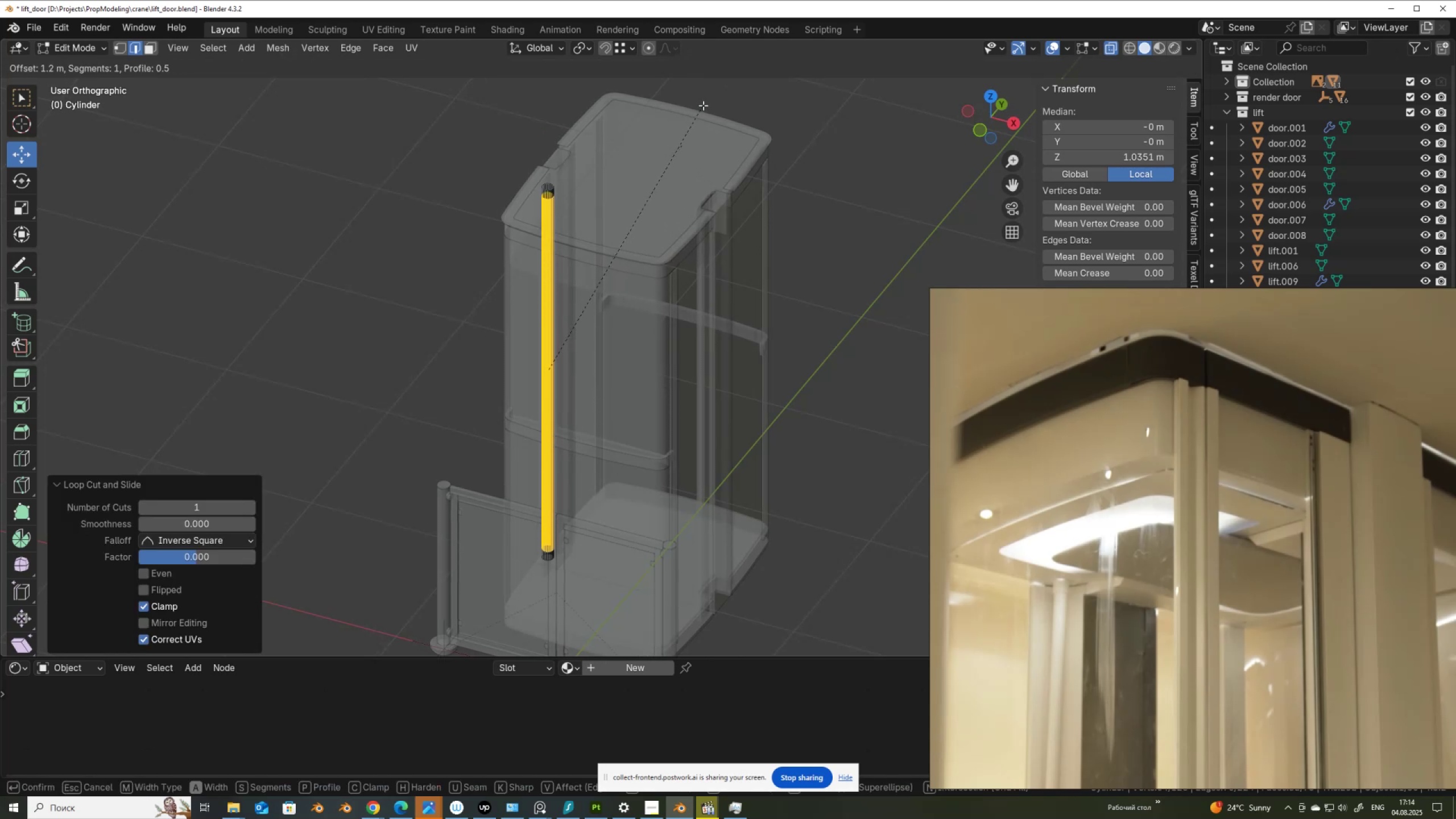 
left_click([704, 104])
 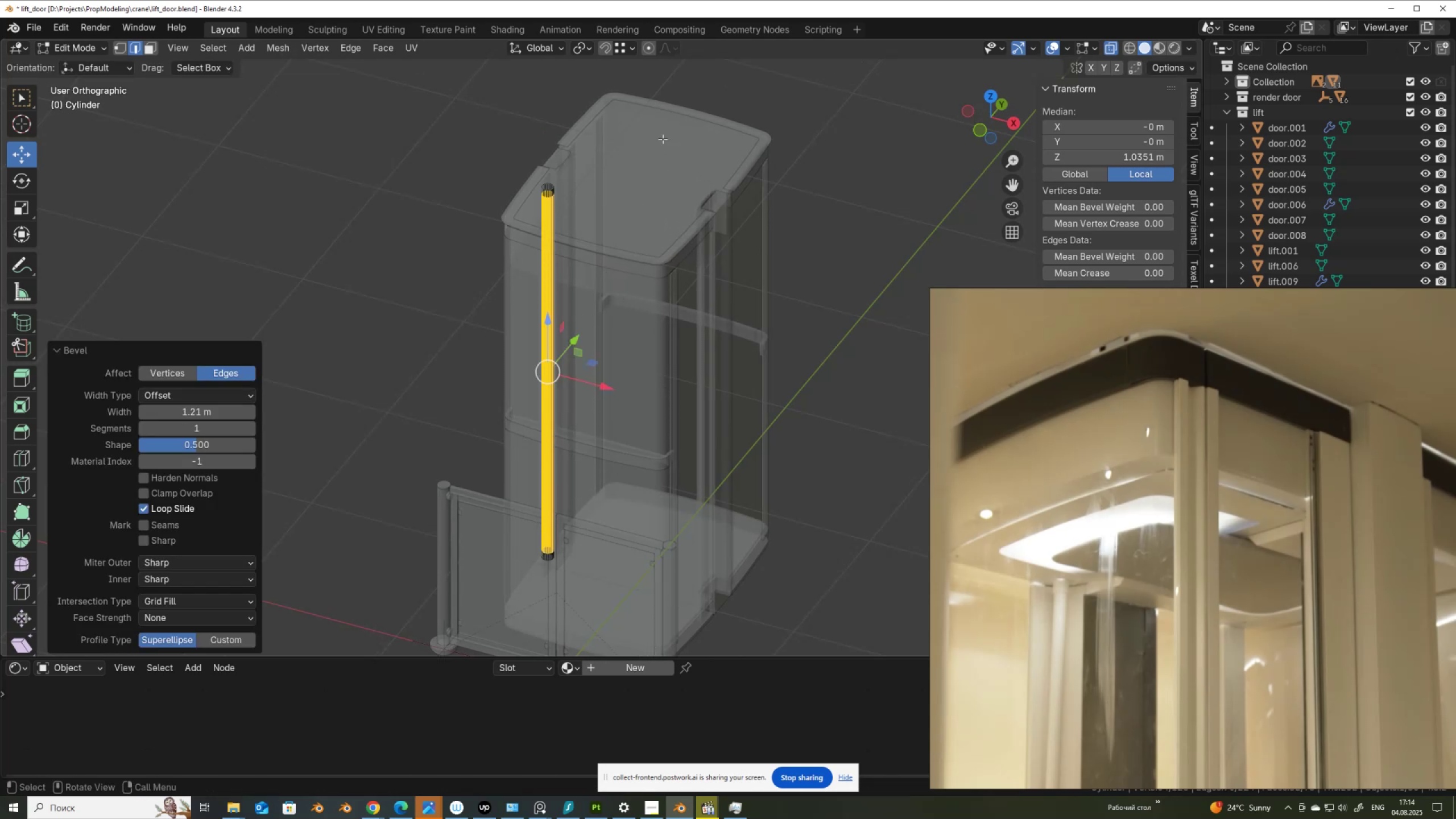 
scroll: coordinate [658, 142], scroll_direction: up, amount: 1.0
 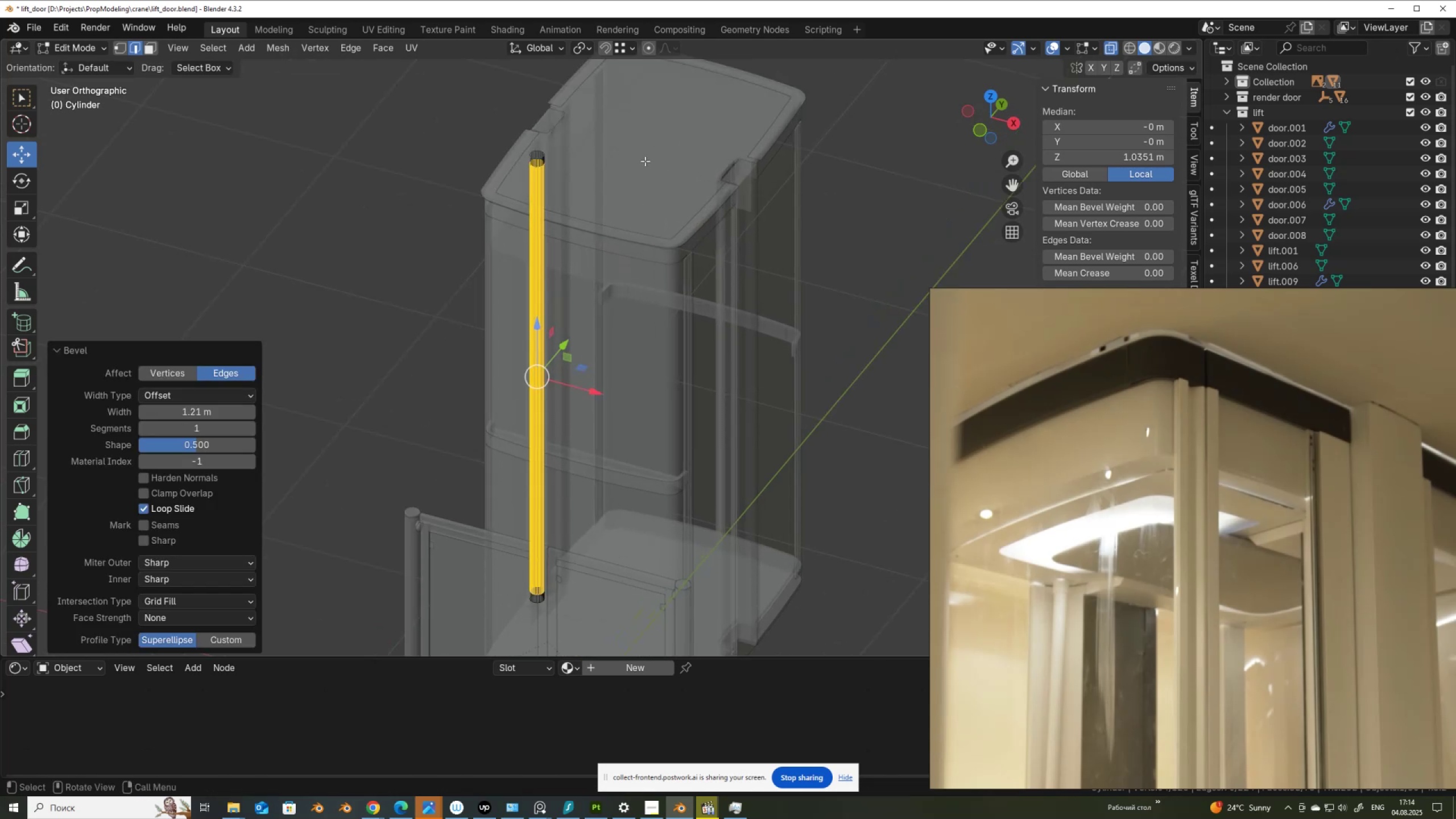 
key(3)
 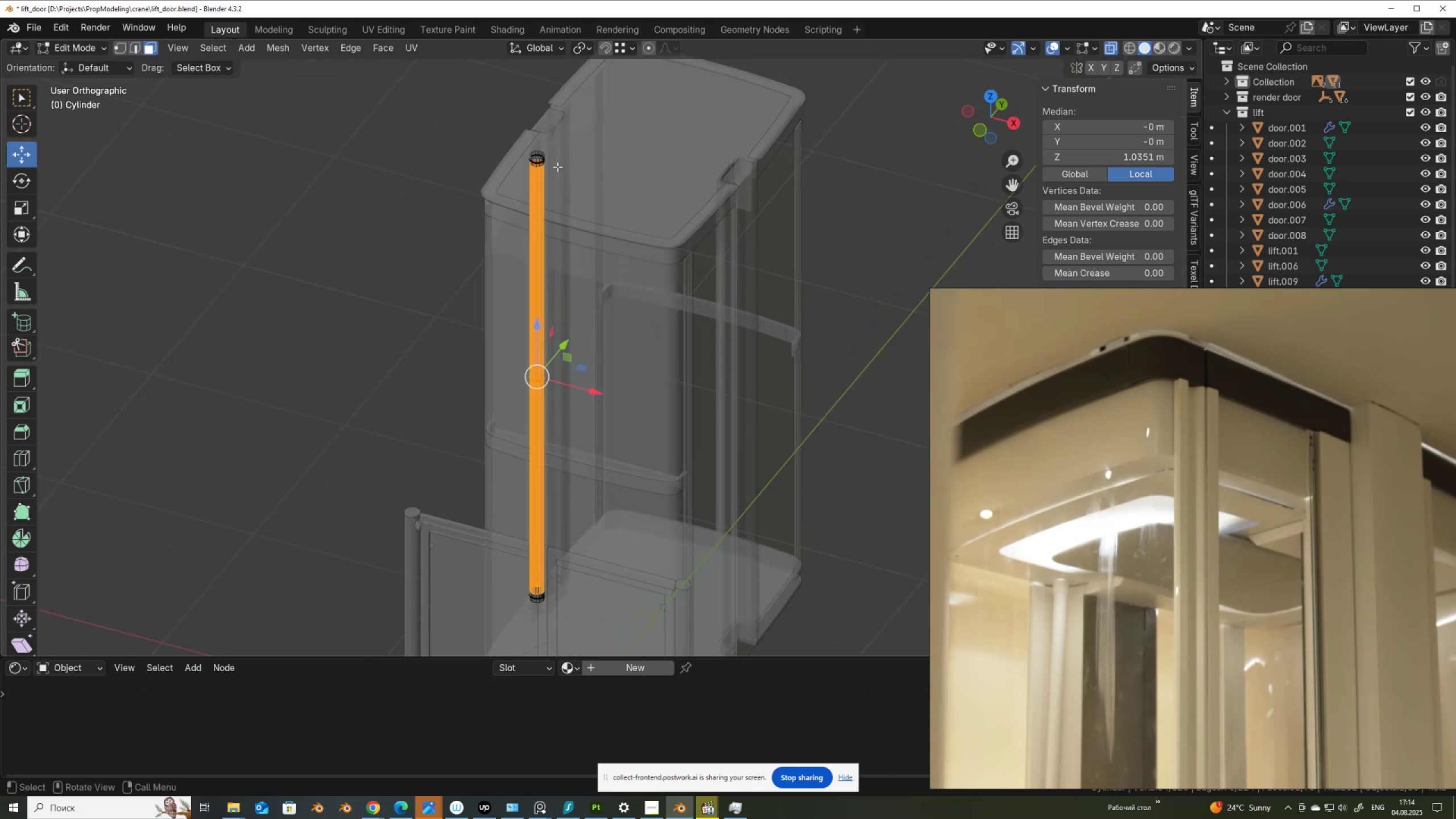 
hold_key(key=AltLeft, duration=1.14)
 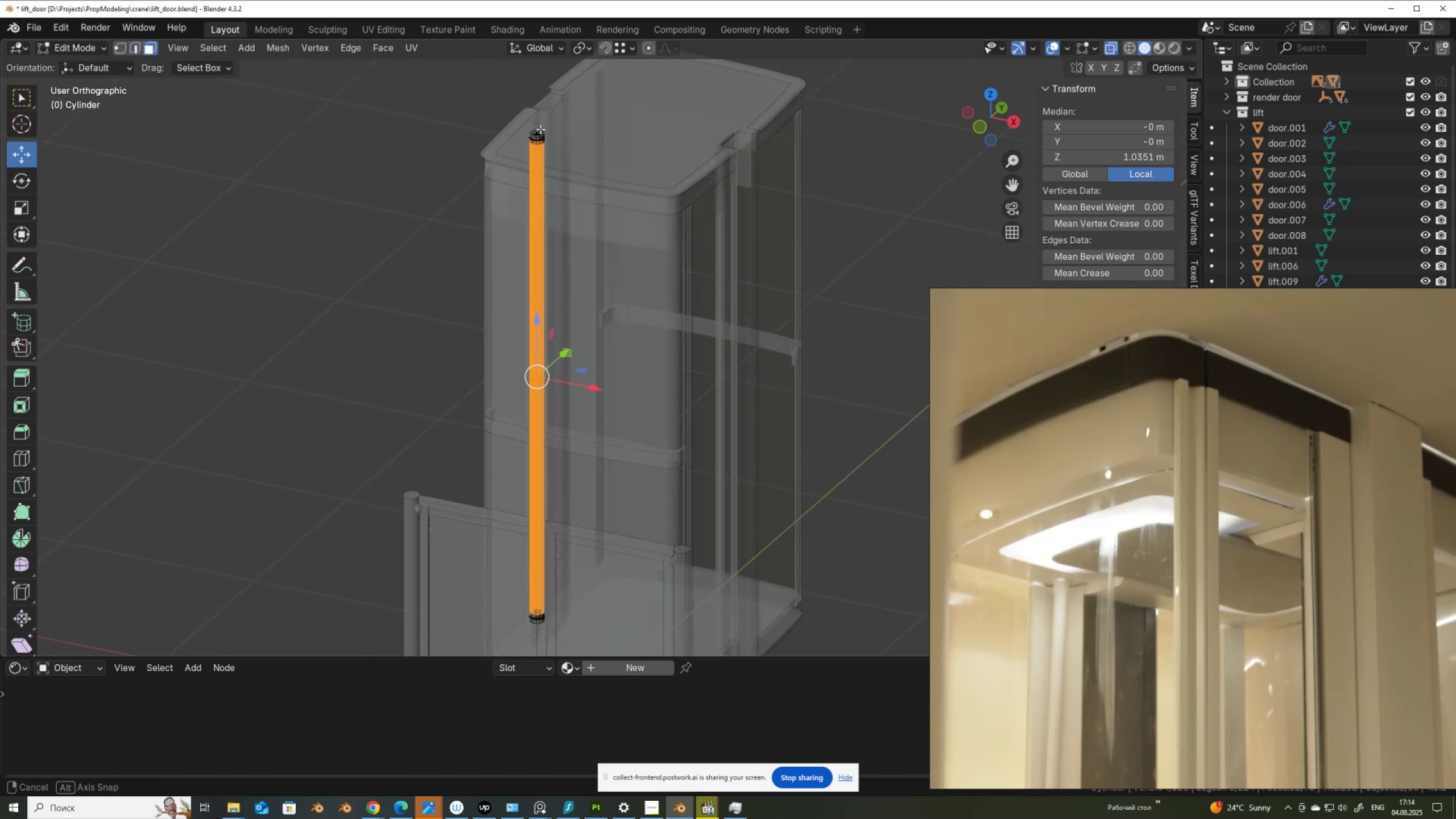 
hold_key(key=AltLeft, duration=2.18)
left_click([539, 141])
 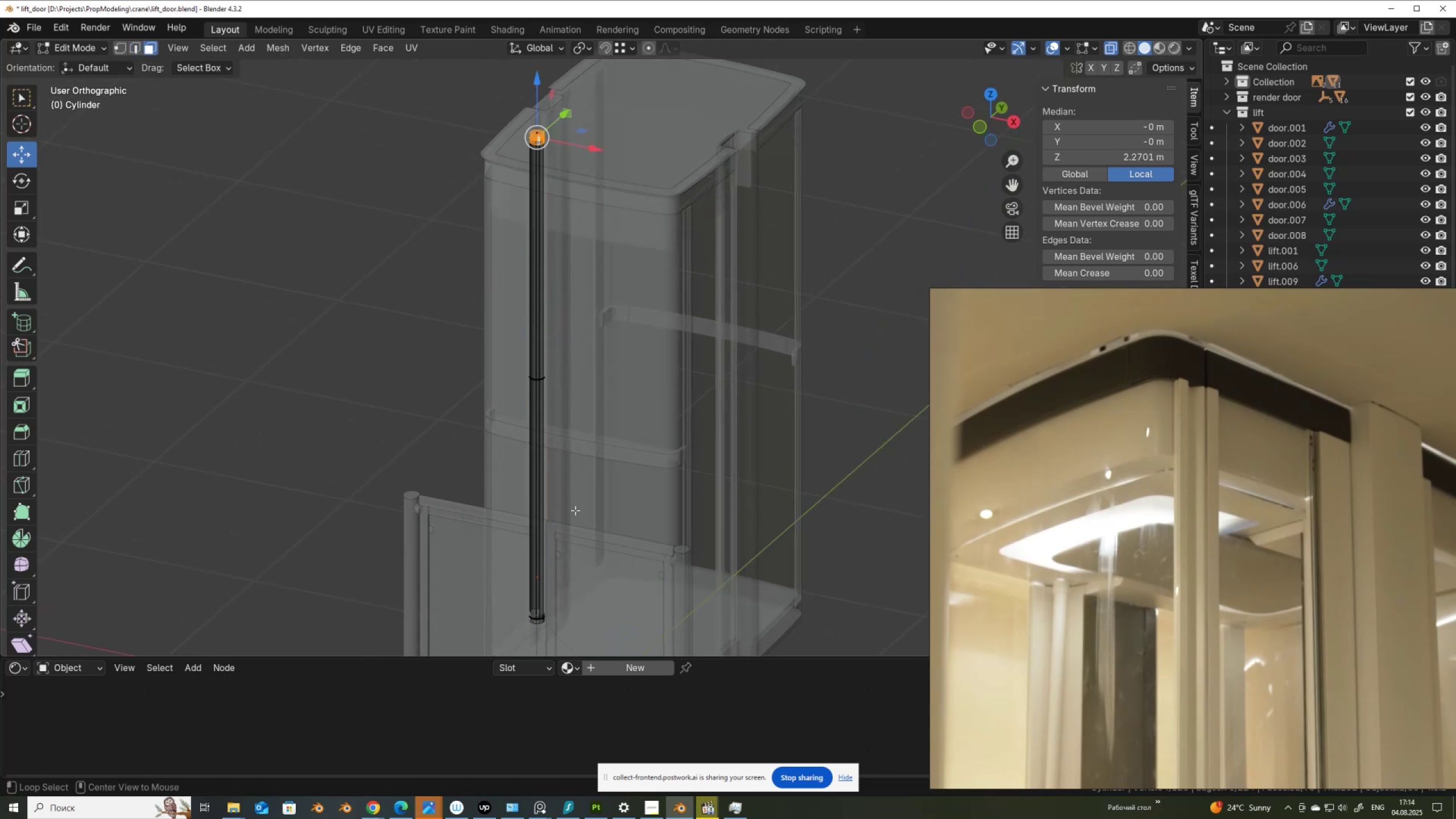 
hold_key(key=ShiftLeft, duration=0.97)
left_click([539, 619])
 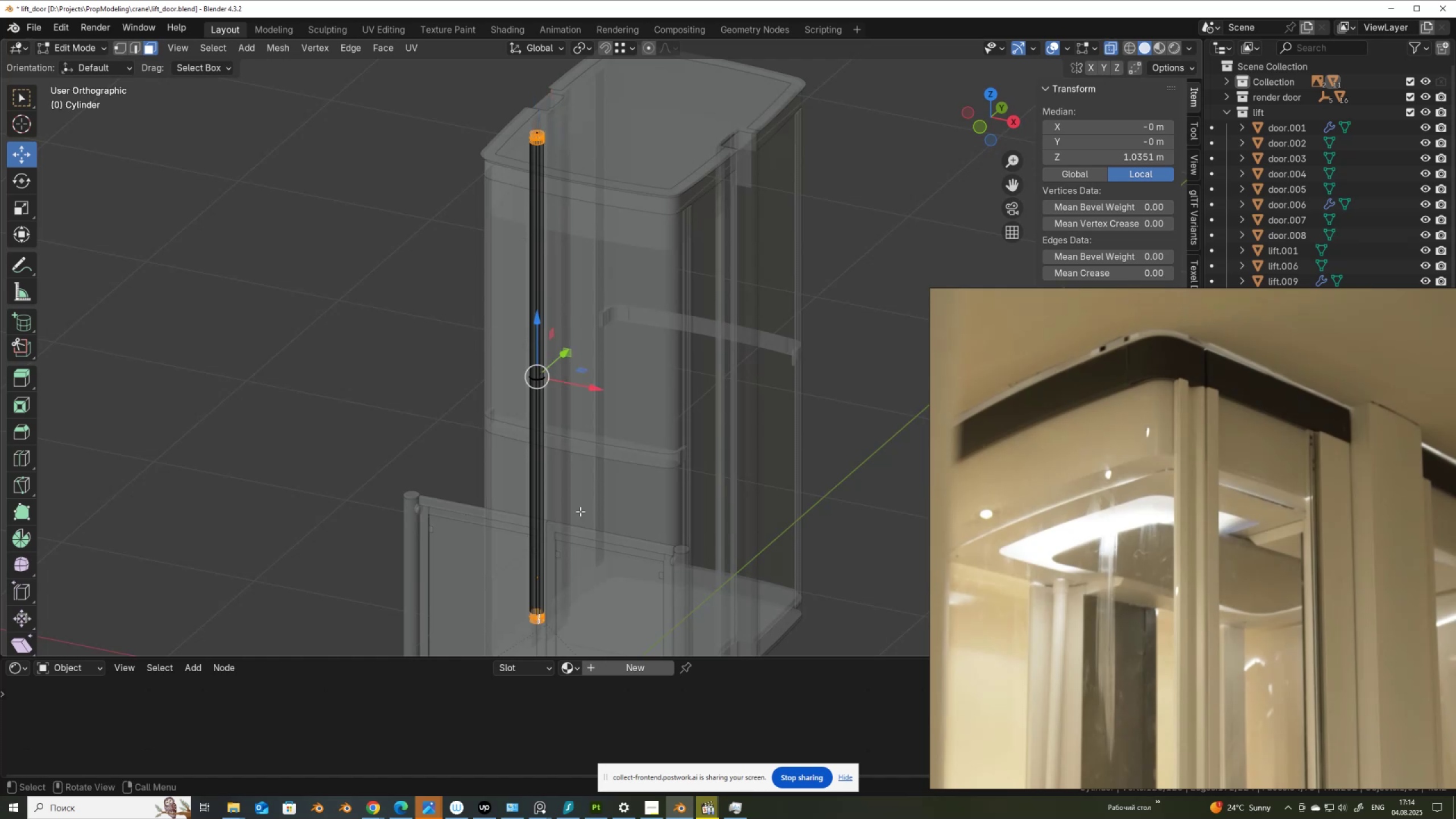 
hold_key(key=ShiftLeft, duration=0.31)
 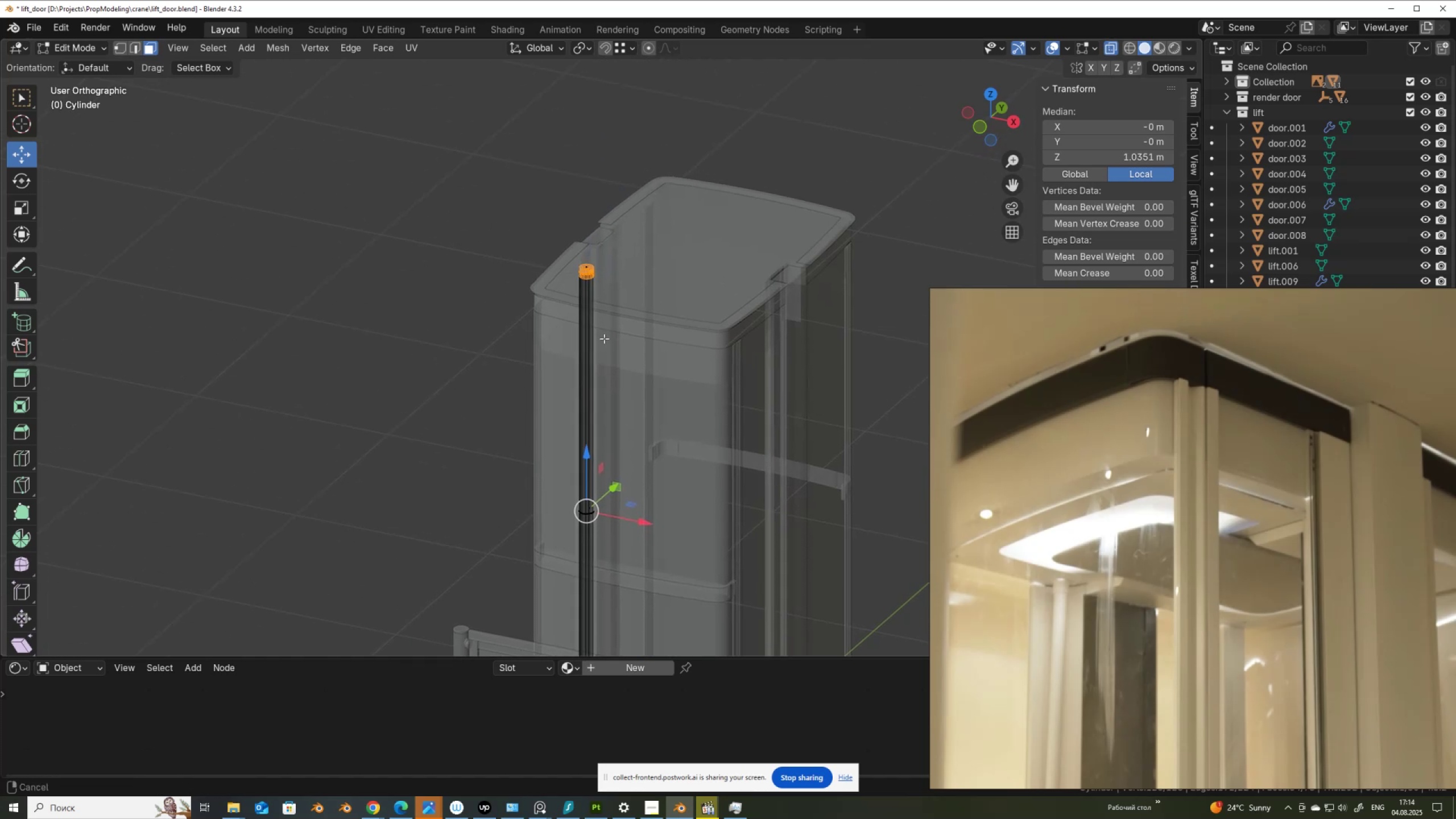 
scroll: coordinate [617, 280], scroll_direction: up, amount: 12.0
 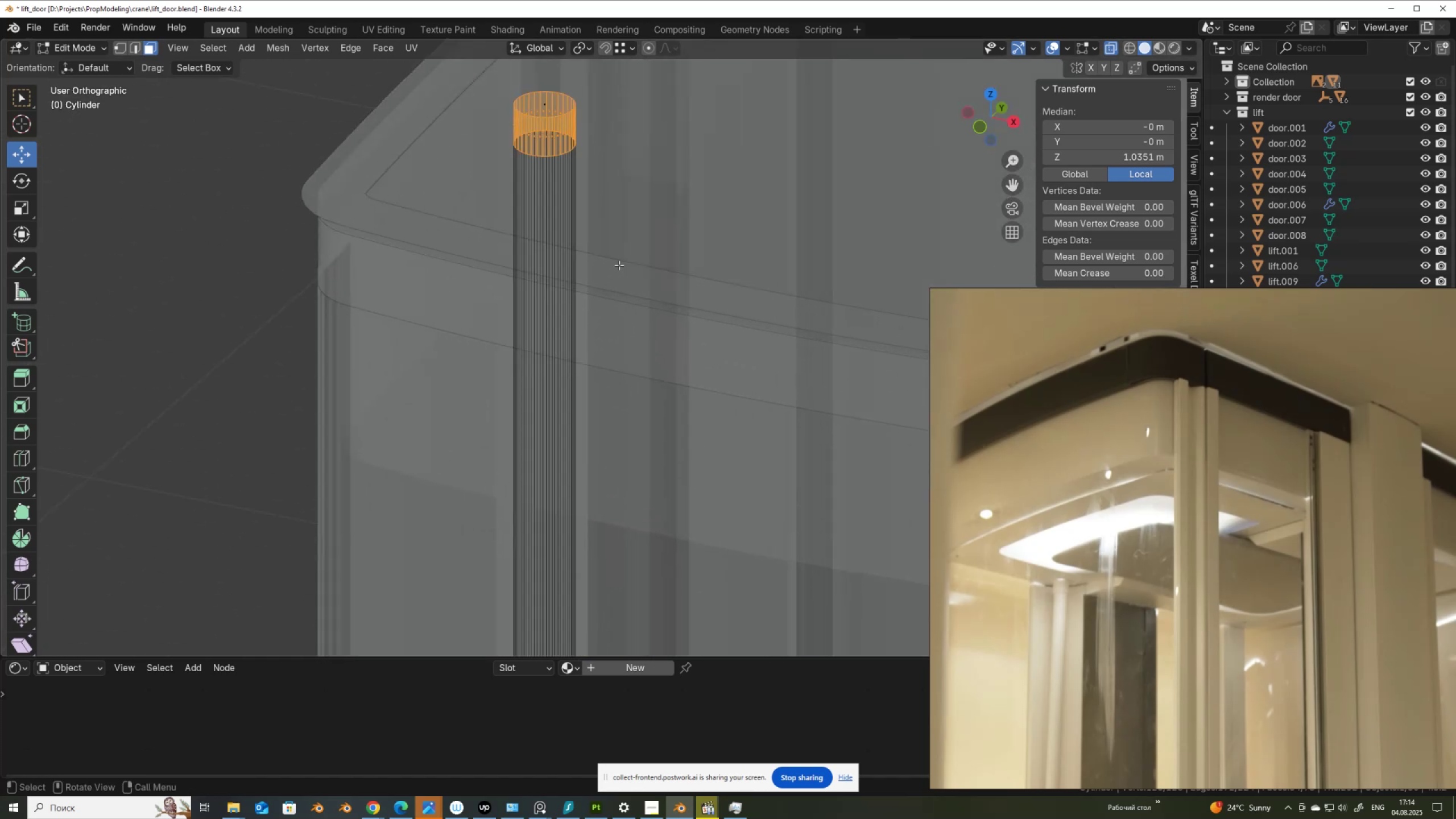 
hold_key(key=ShiftLeft, duration=0.34)
 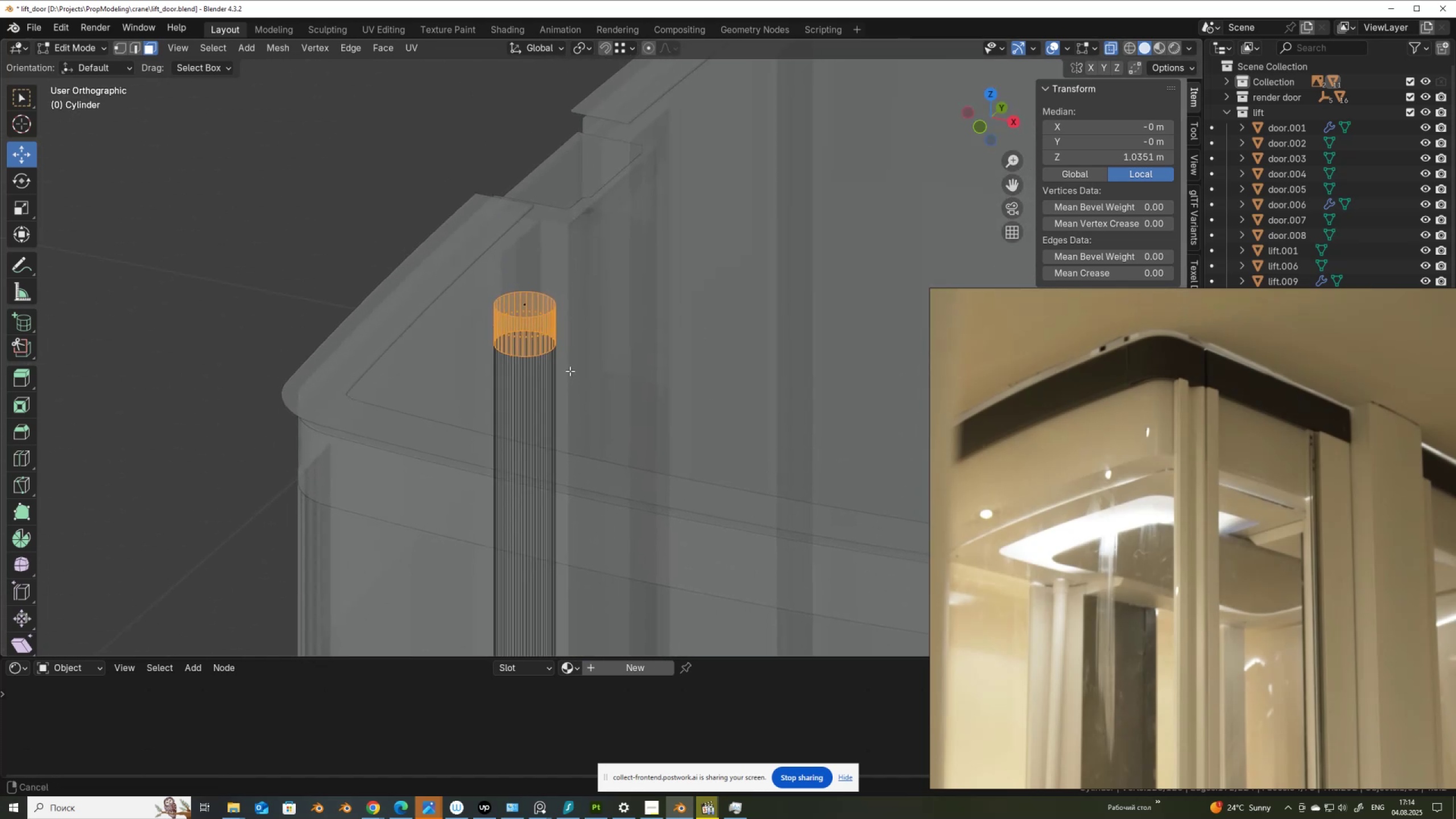 
scroll: coordinate [570, 371], scroll_direction: up, amount: 3.0
 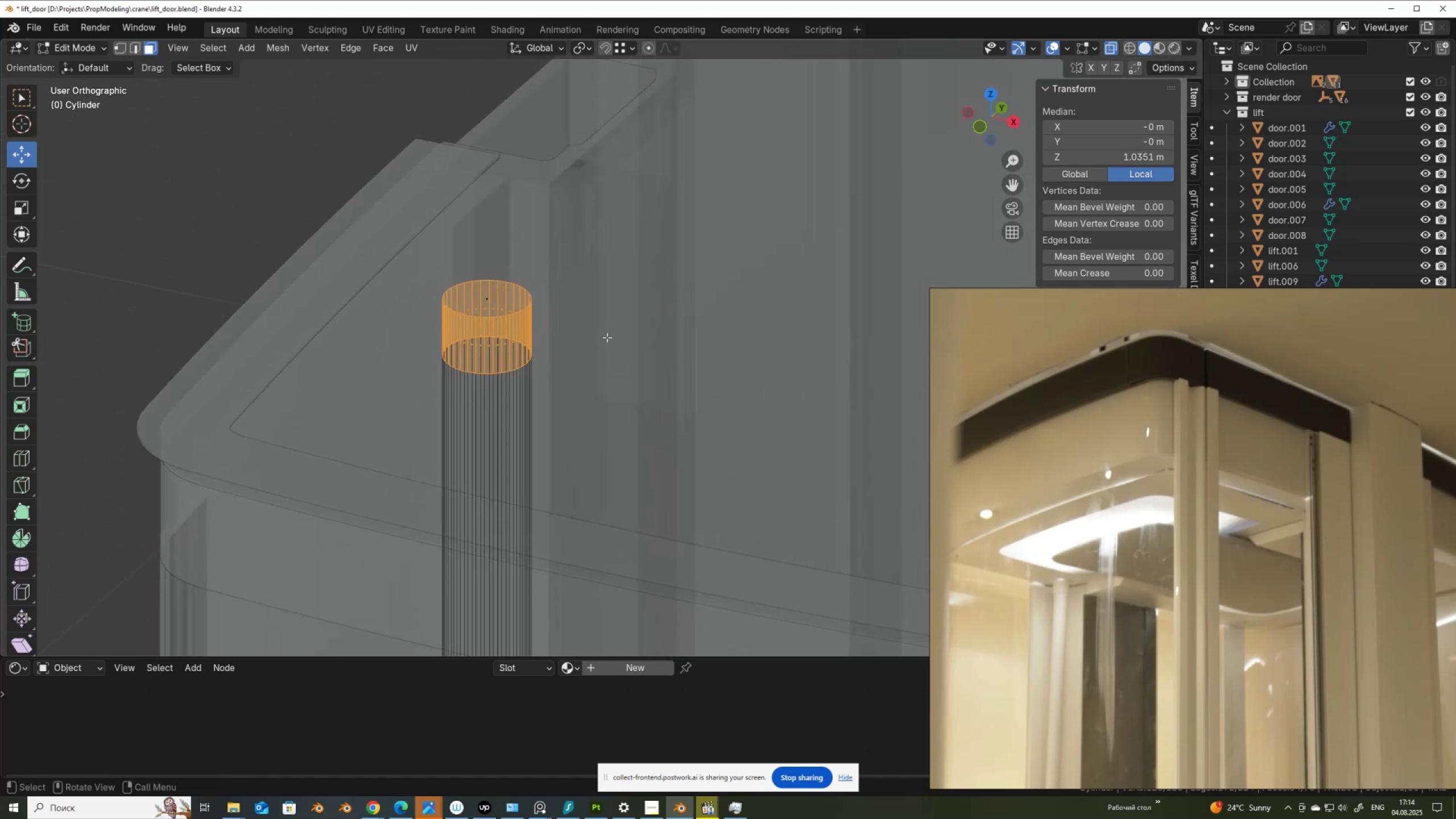 
right_click([607, 337])
 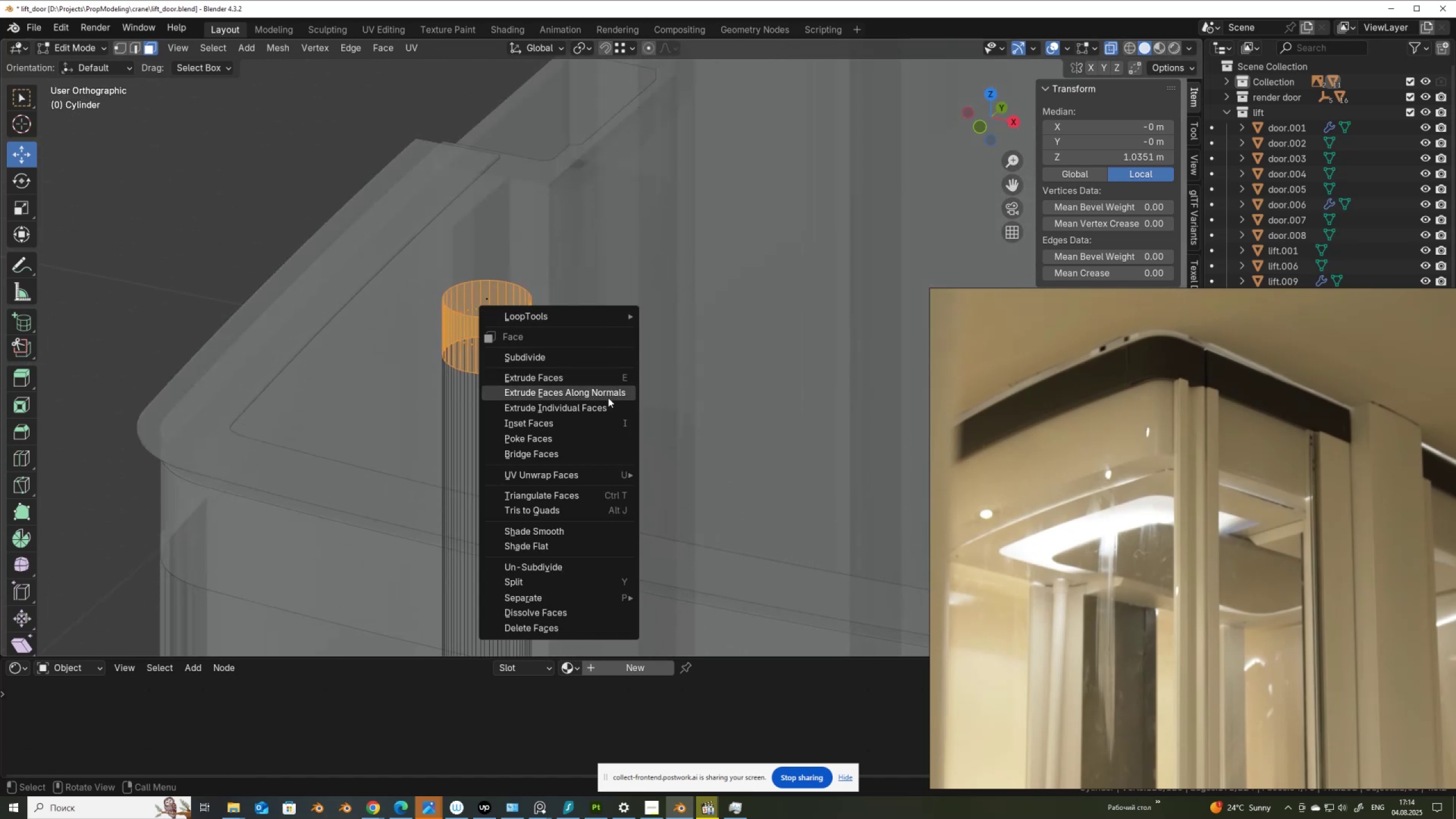 
left_click([610, 396])
 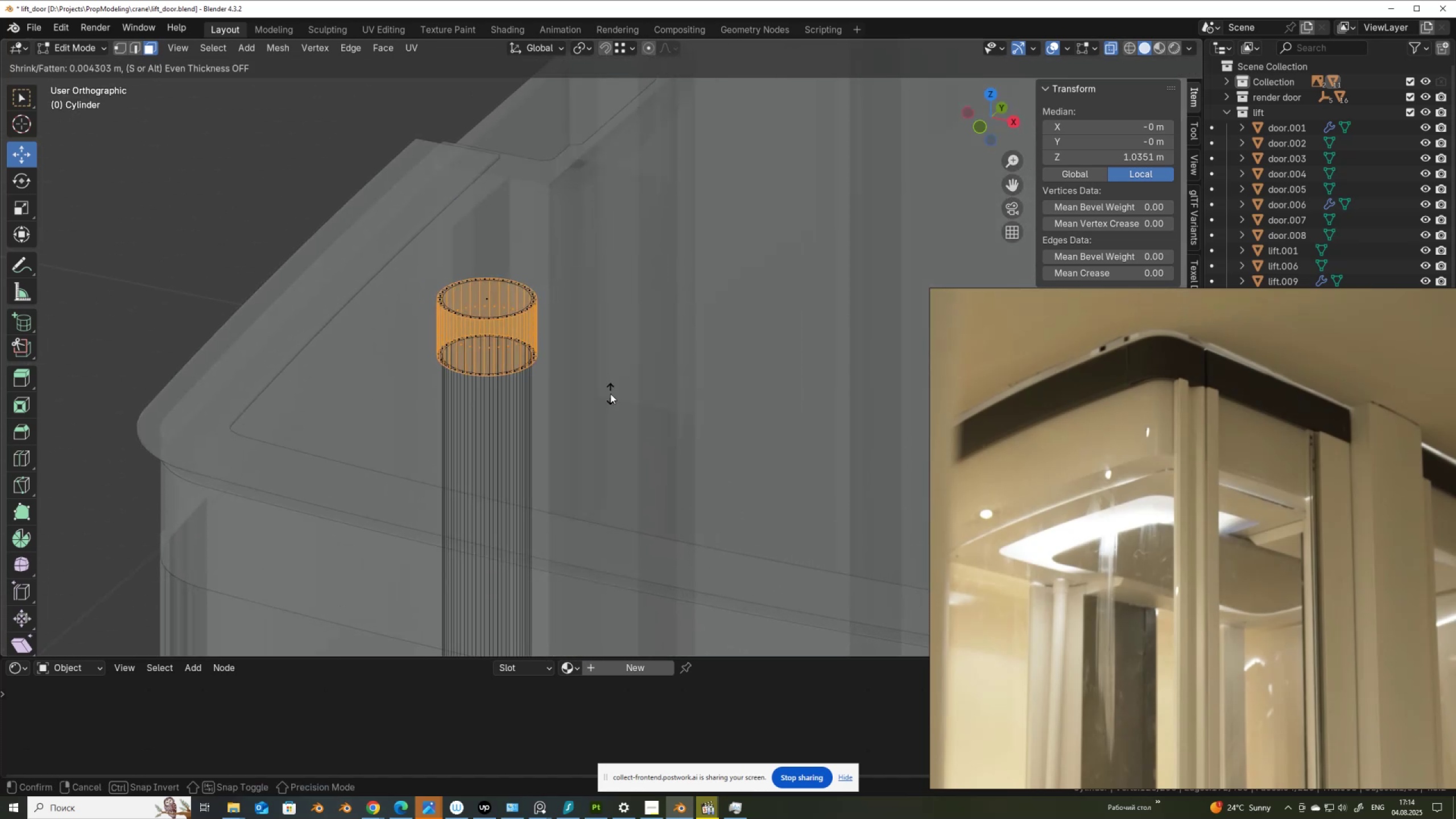 
left_click([610, 394])
 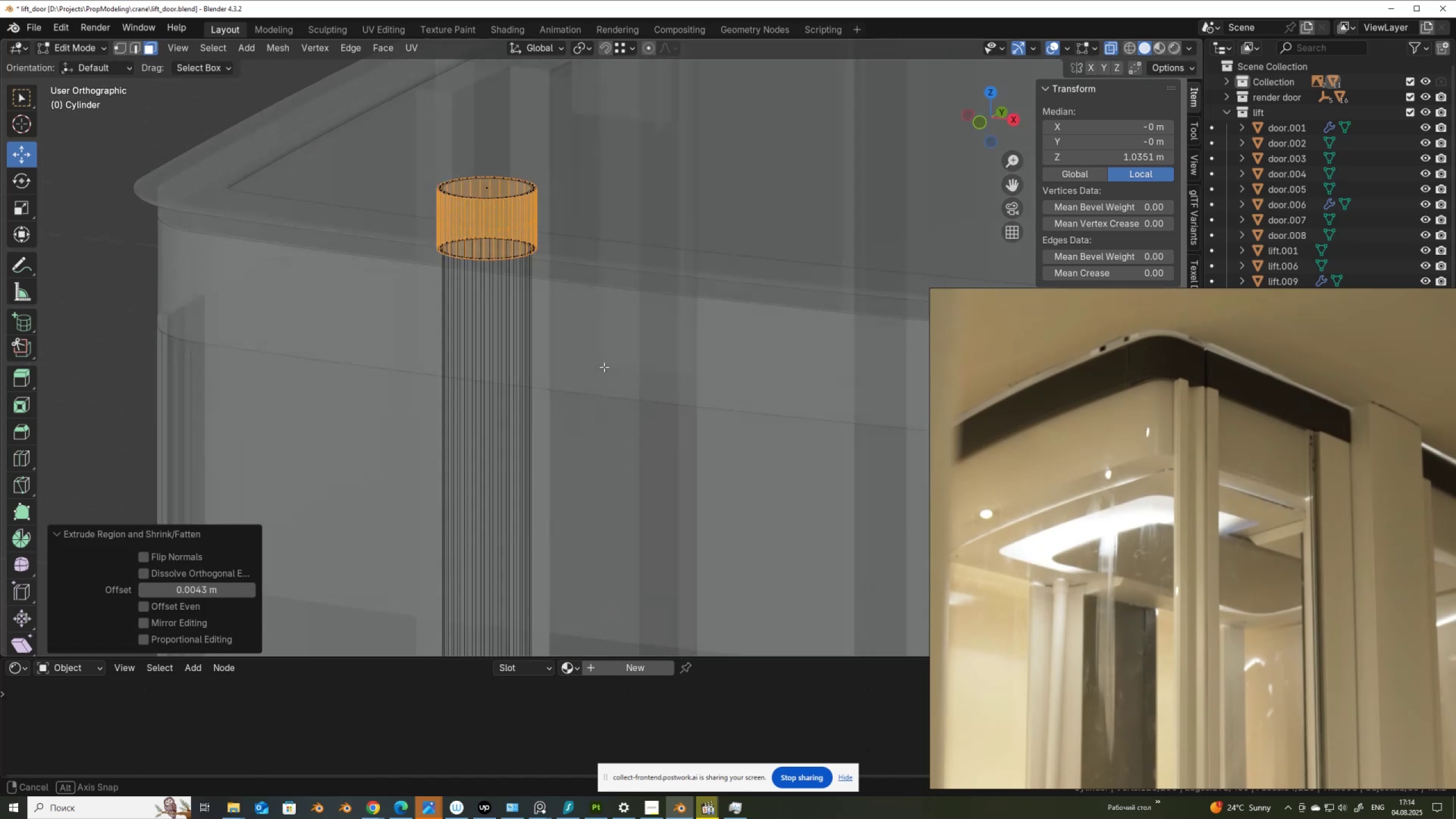 
scroll: coordinate [609, 353], scroll_direction: down, amount: 3.0
 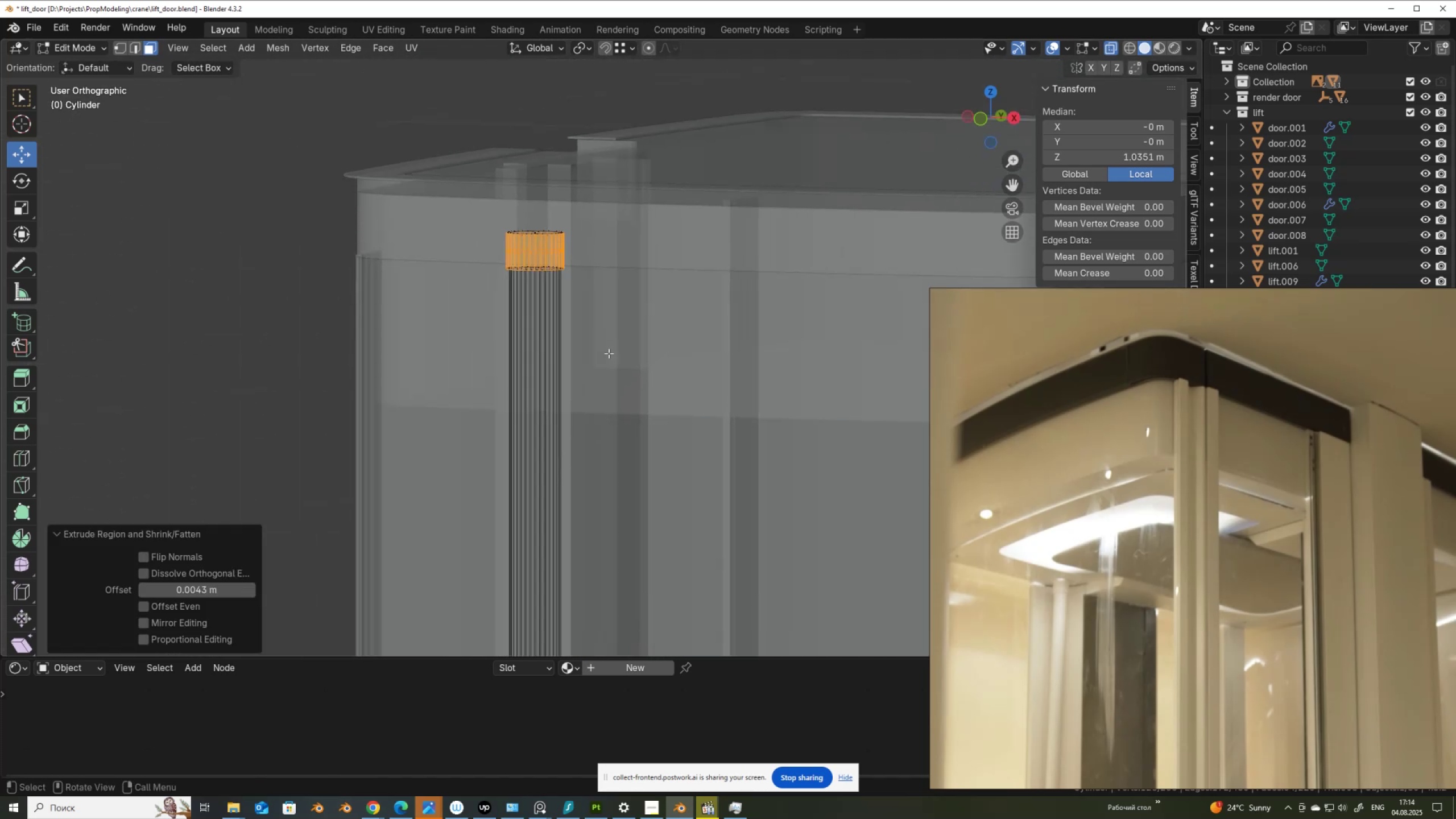 
key(Tab)
 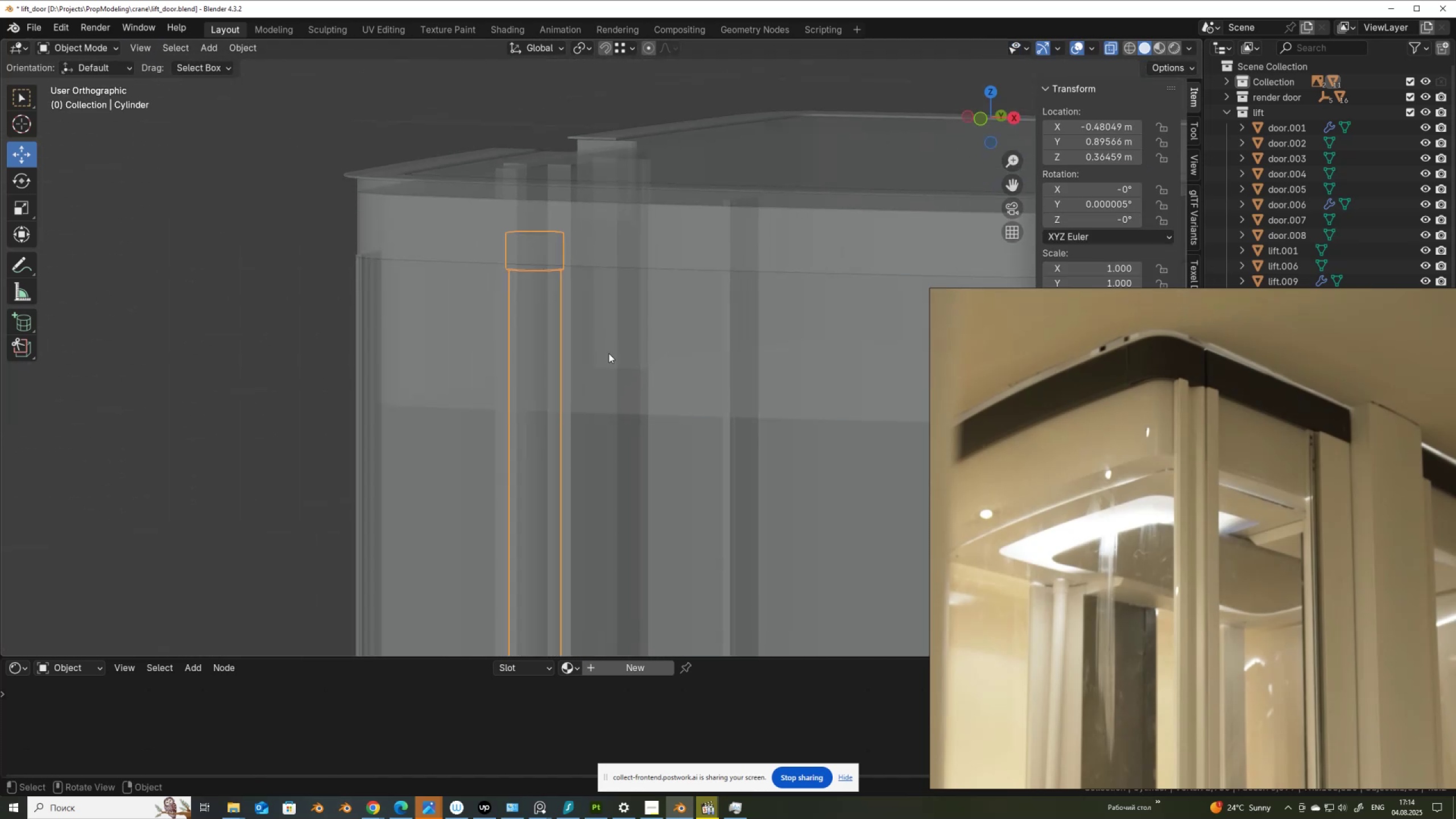 
key(Tab)
 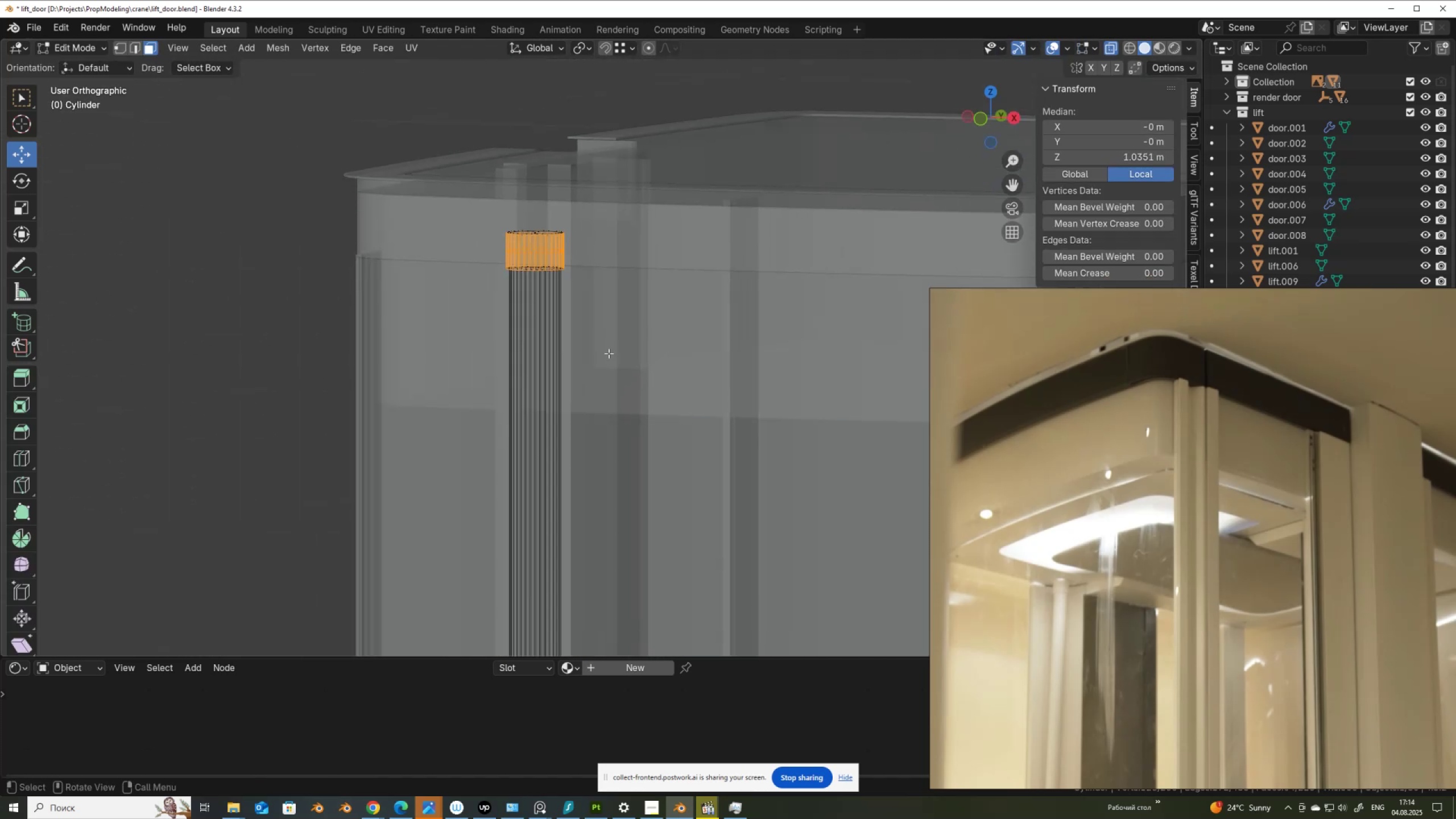 
scroll: coordinate [612, 361], scroll_direction: down, amount: 9.0
 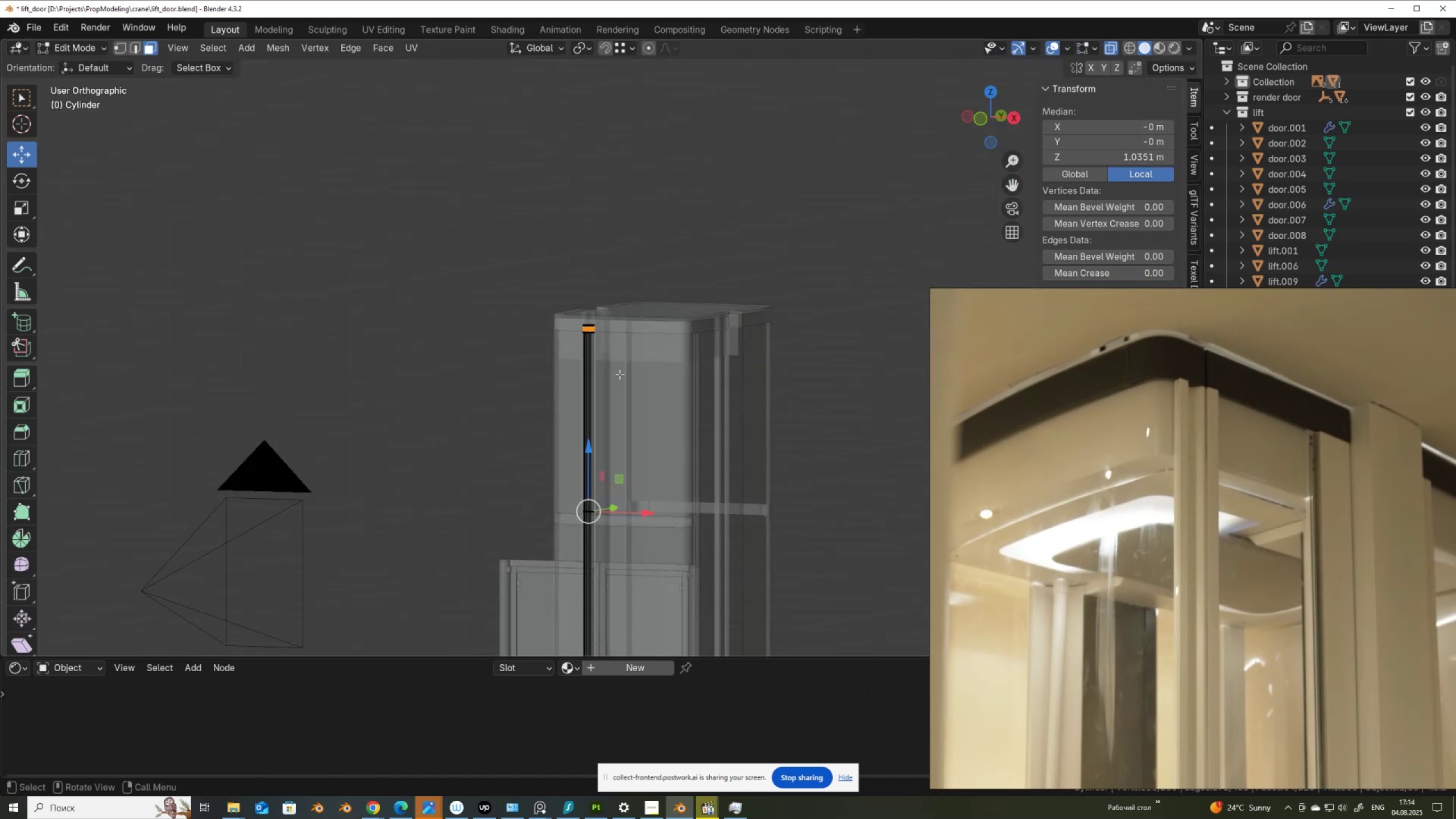 
hold_key(key=ShiftLeft, duration=0.46)
 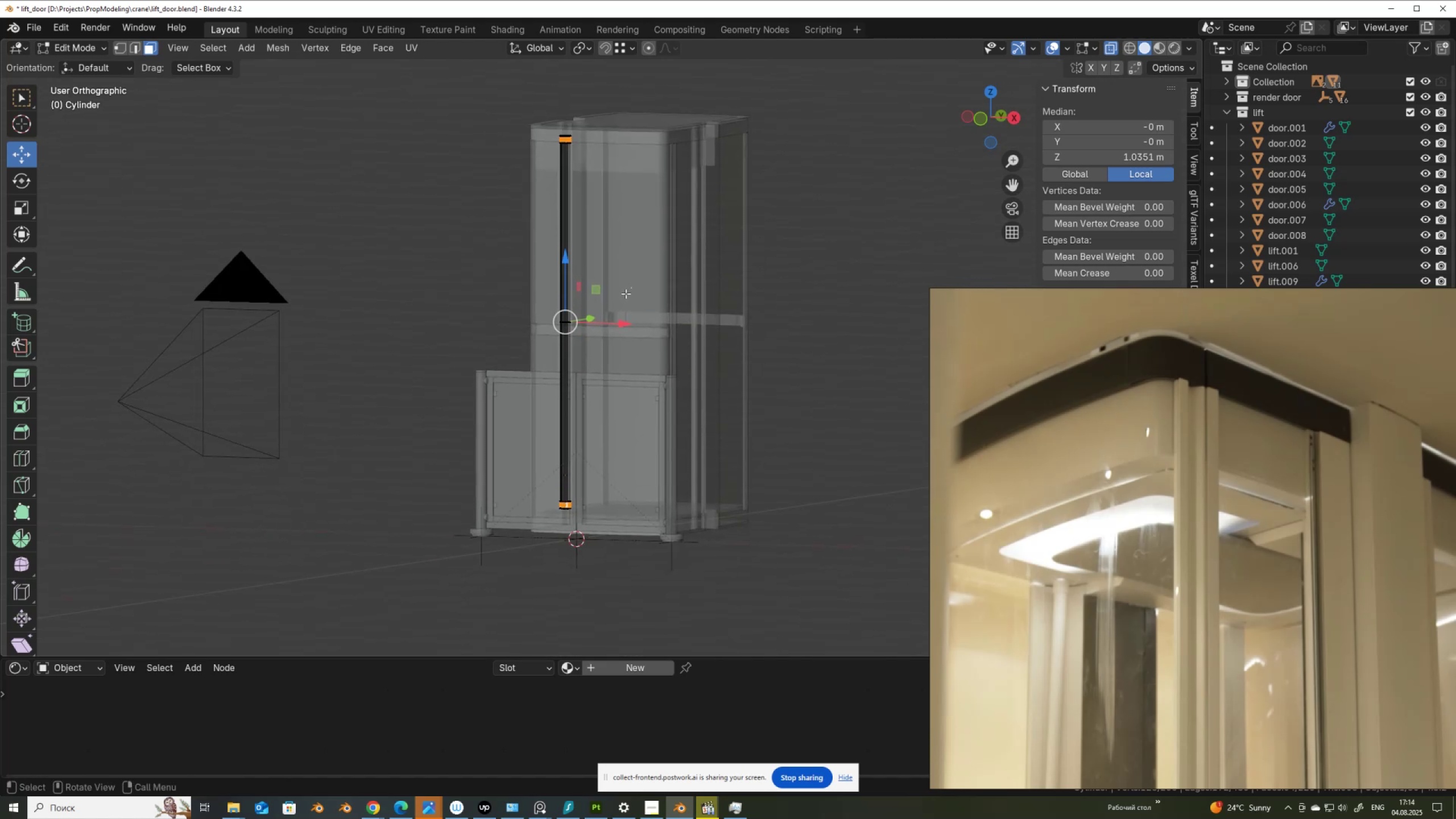 
scroll: coordinate [613, 322], scroll_direction: down, amount: 1.0
 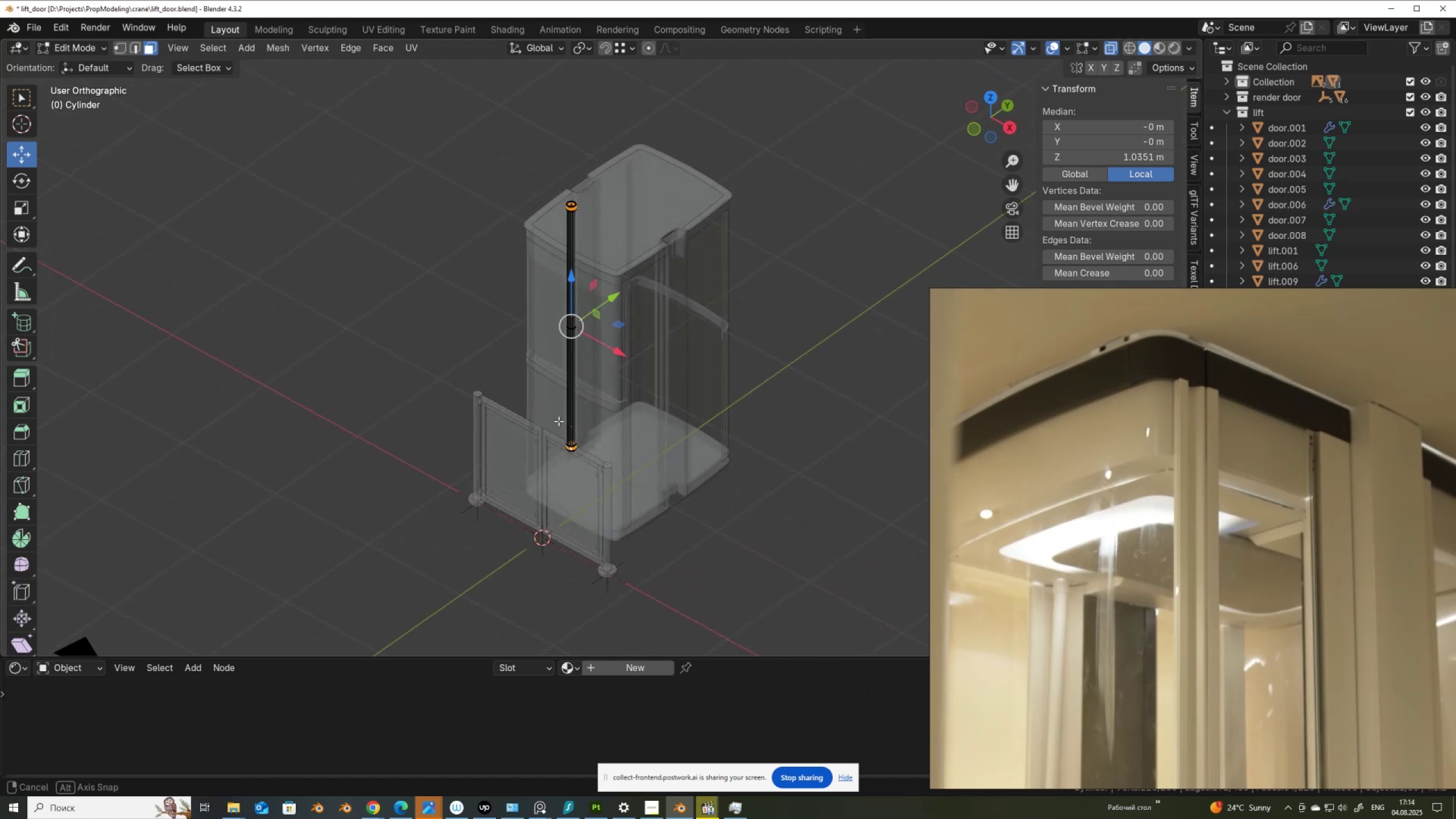 
scroll: coordinate [588, 410], scroll_direction: up, amount: 3.0
 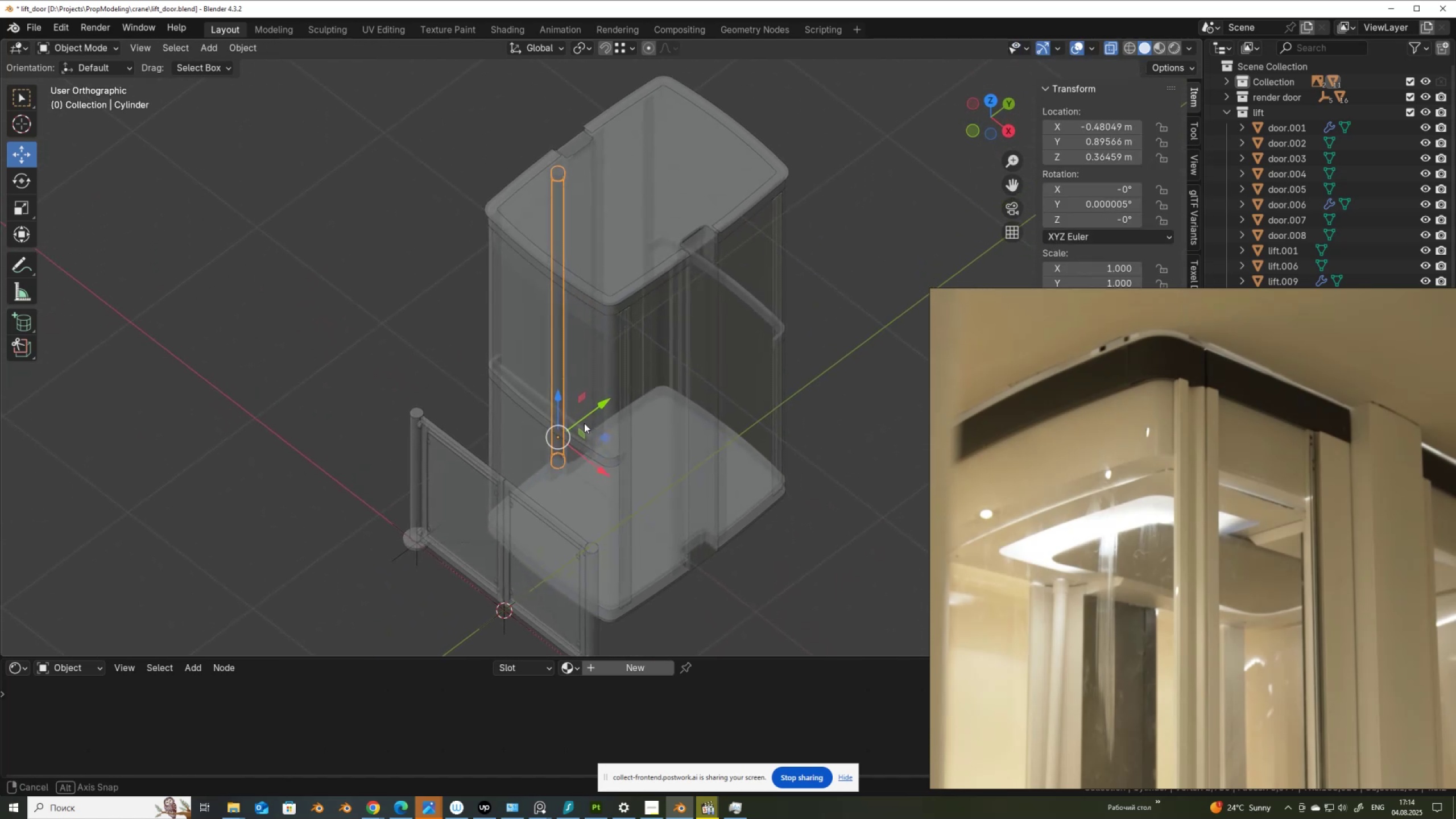 
key(Tab)
 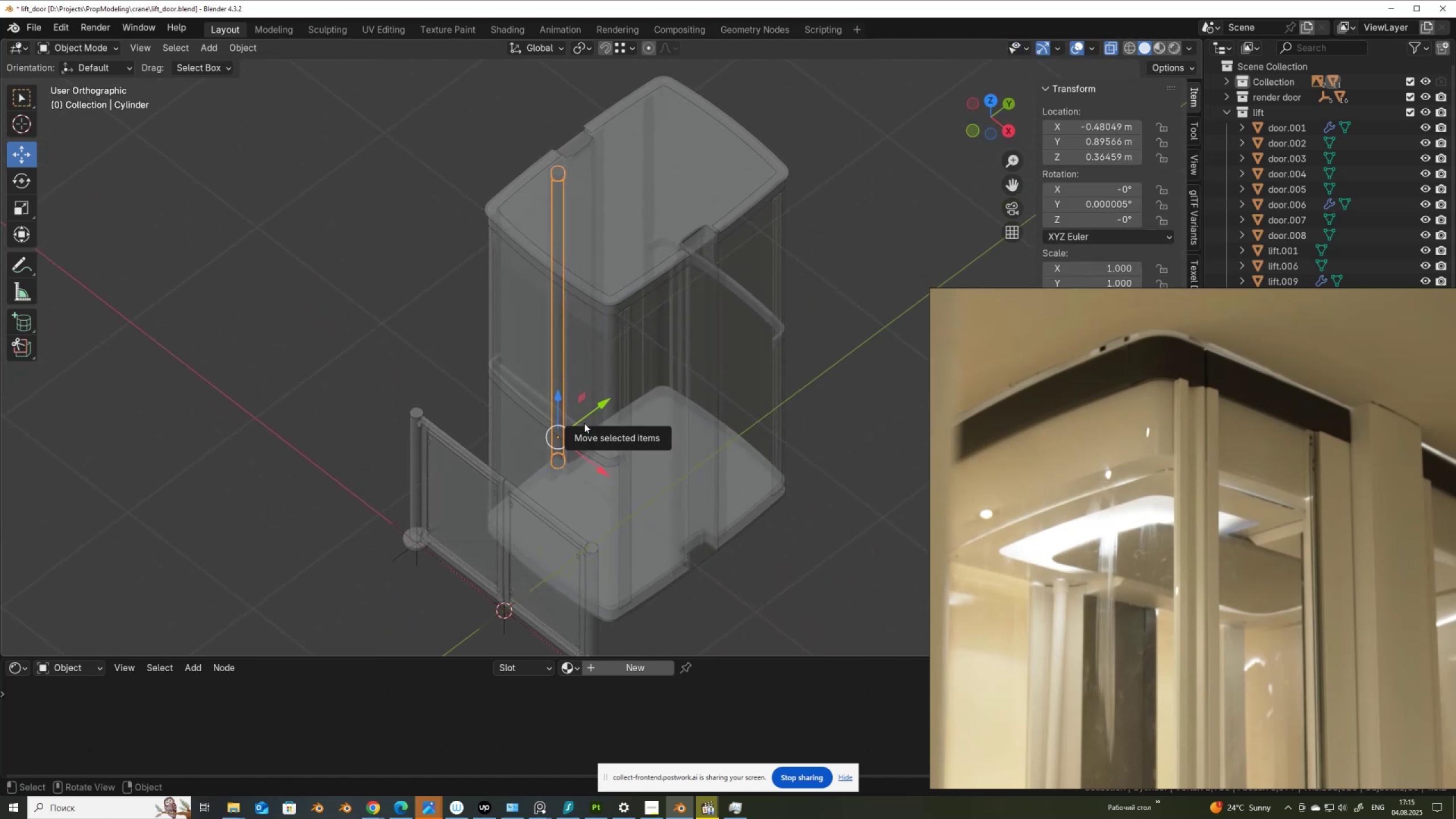 
key(Control+ControlLeft)
 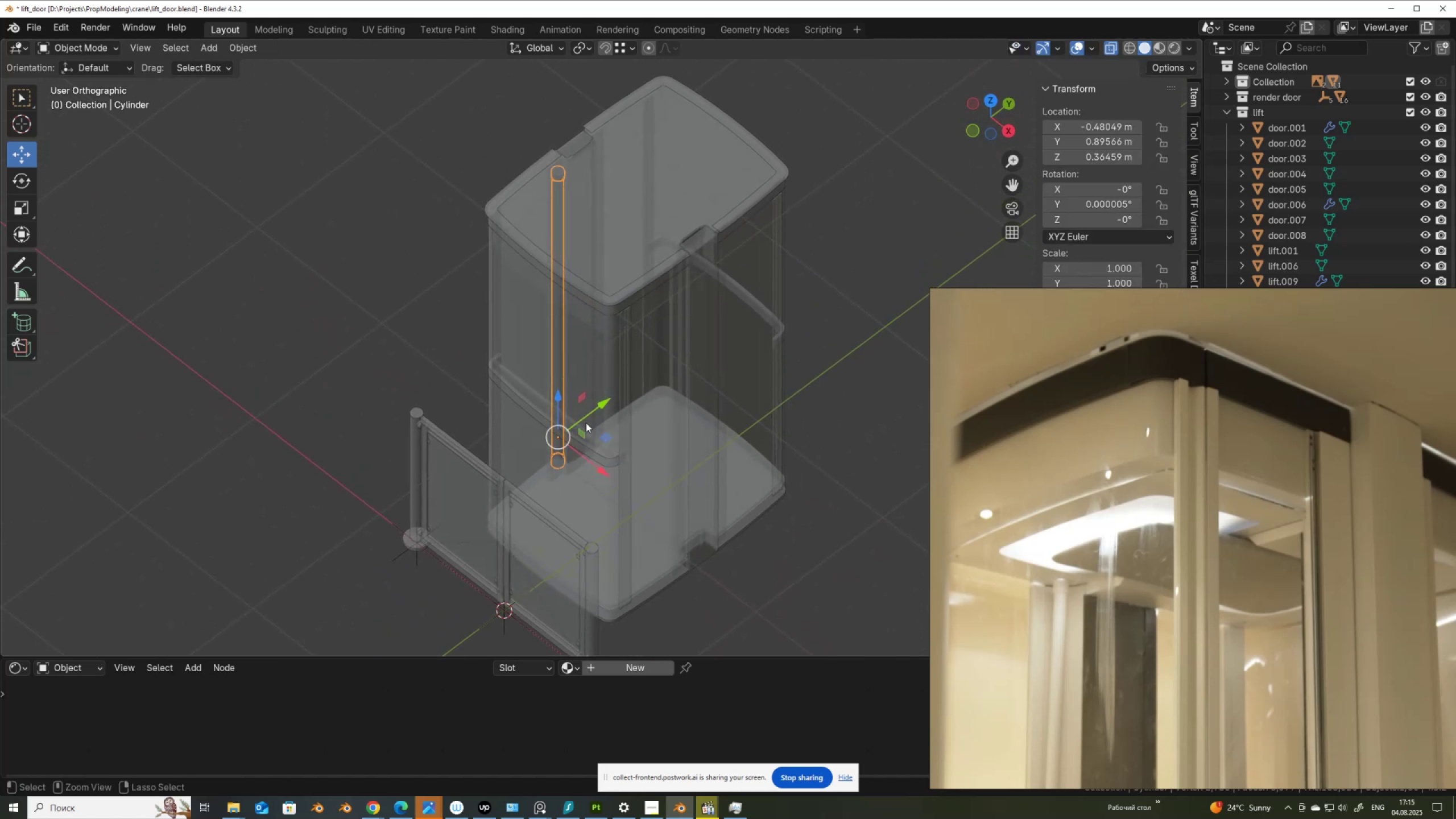 
key(Control+A)
 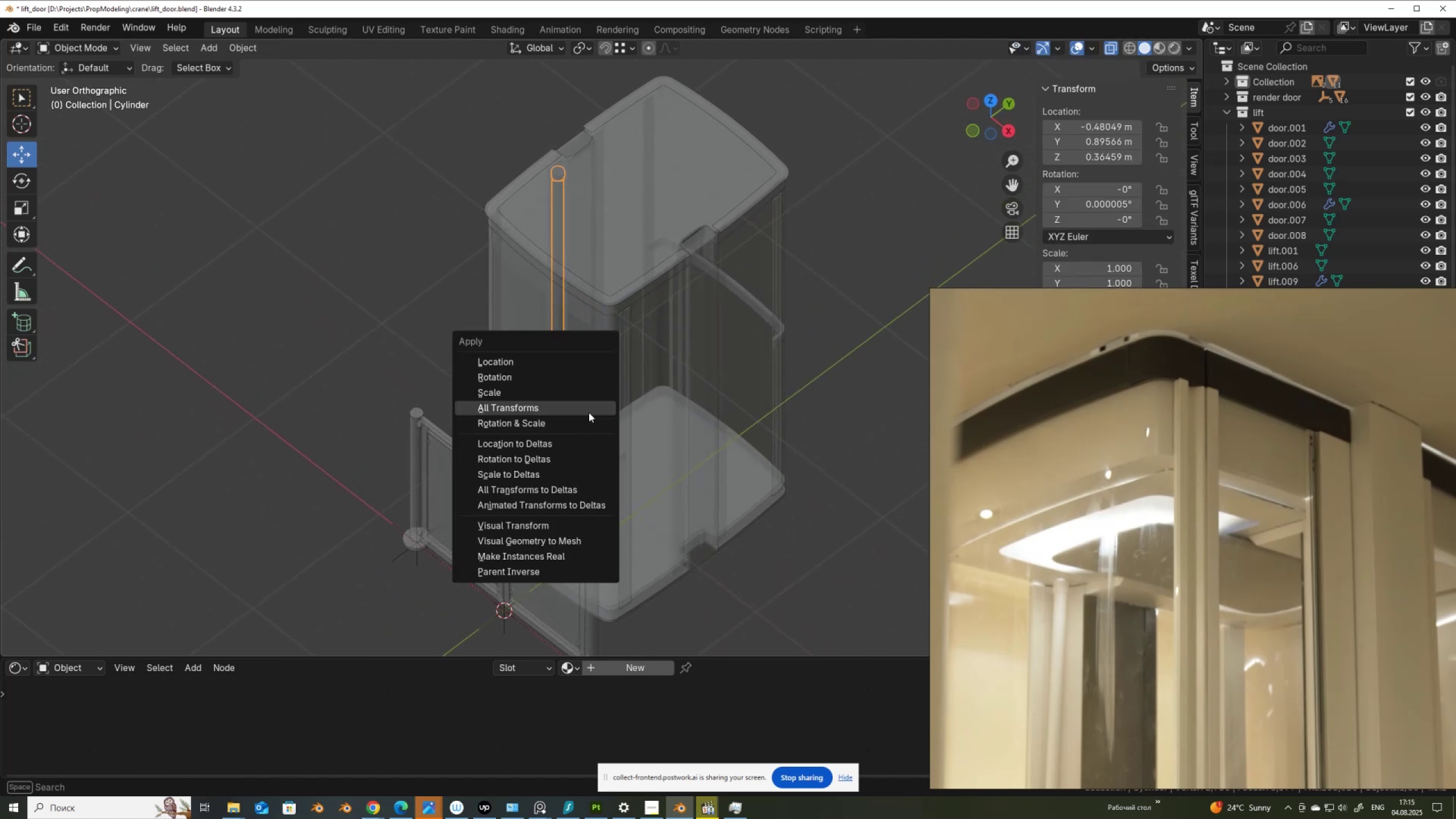 
left_click([589, 411])
 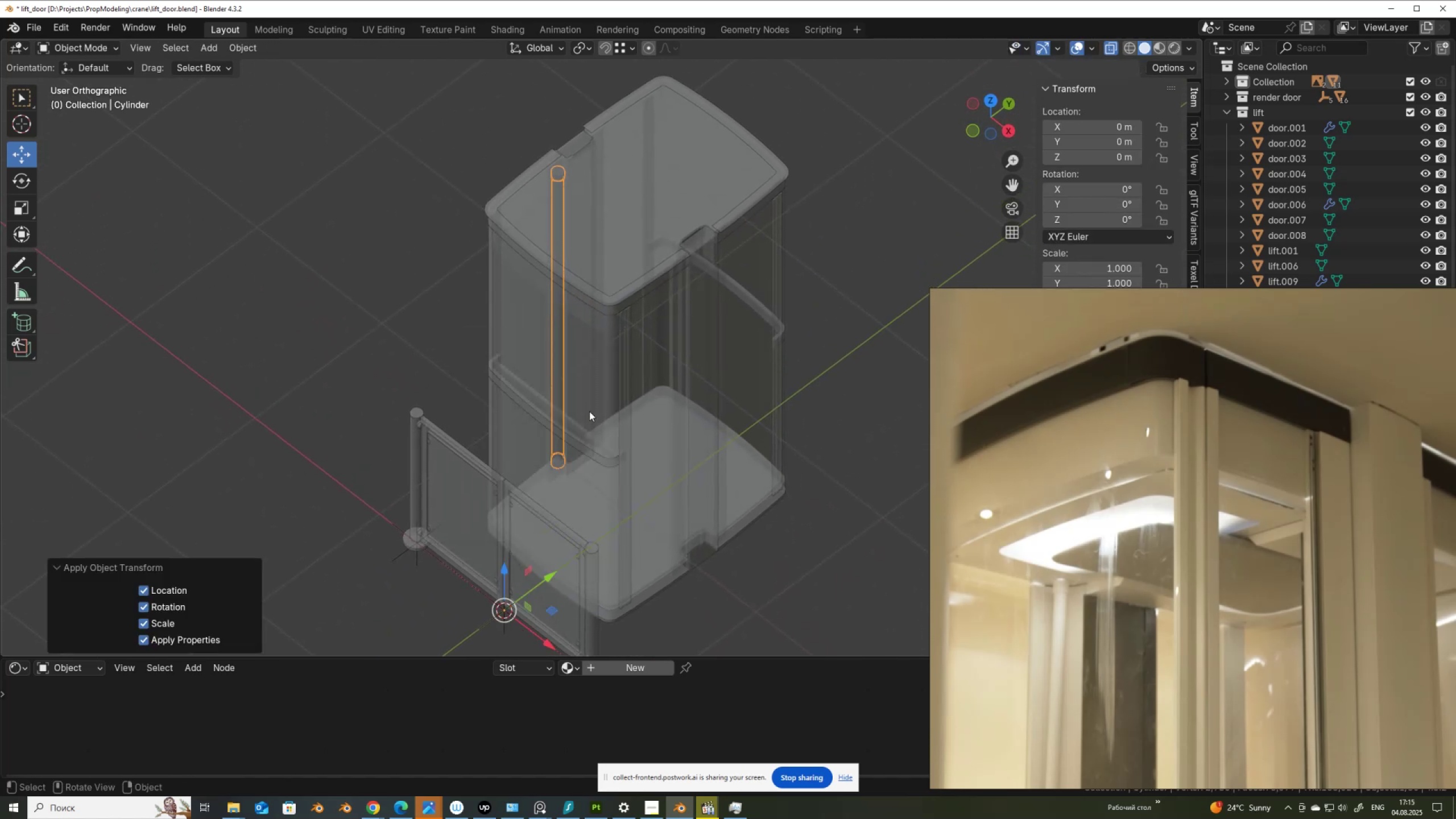 
key(Q)
 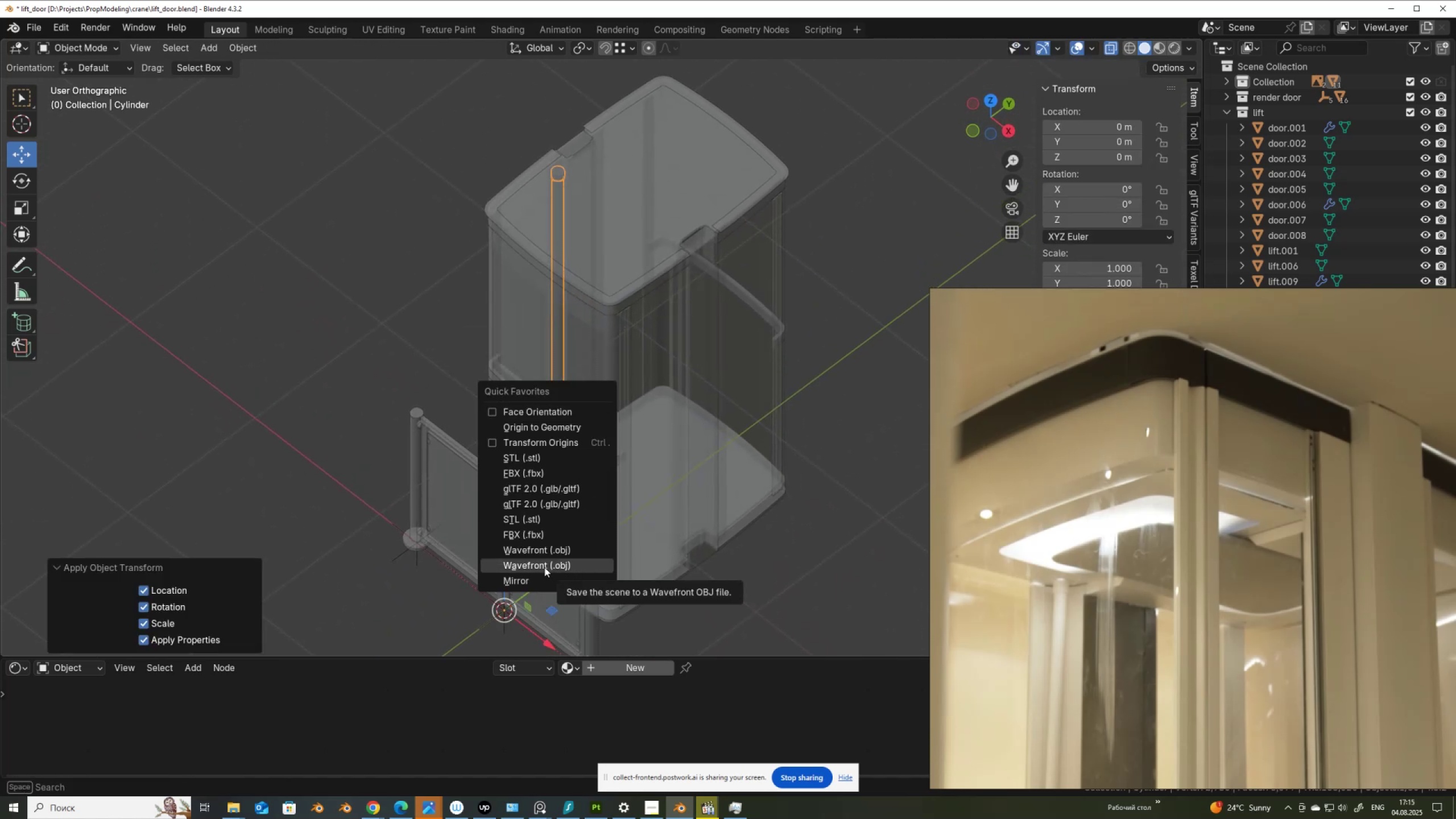 
left_click([549, 584])
 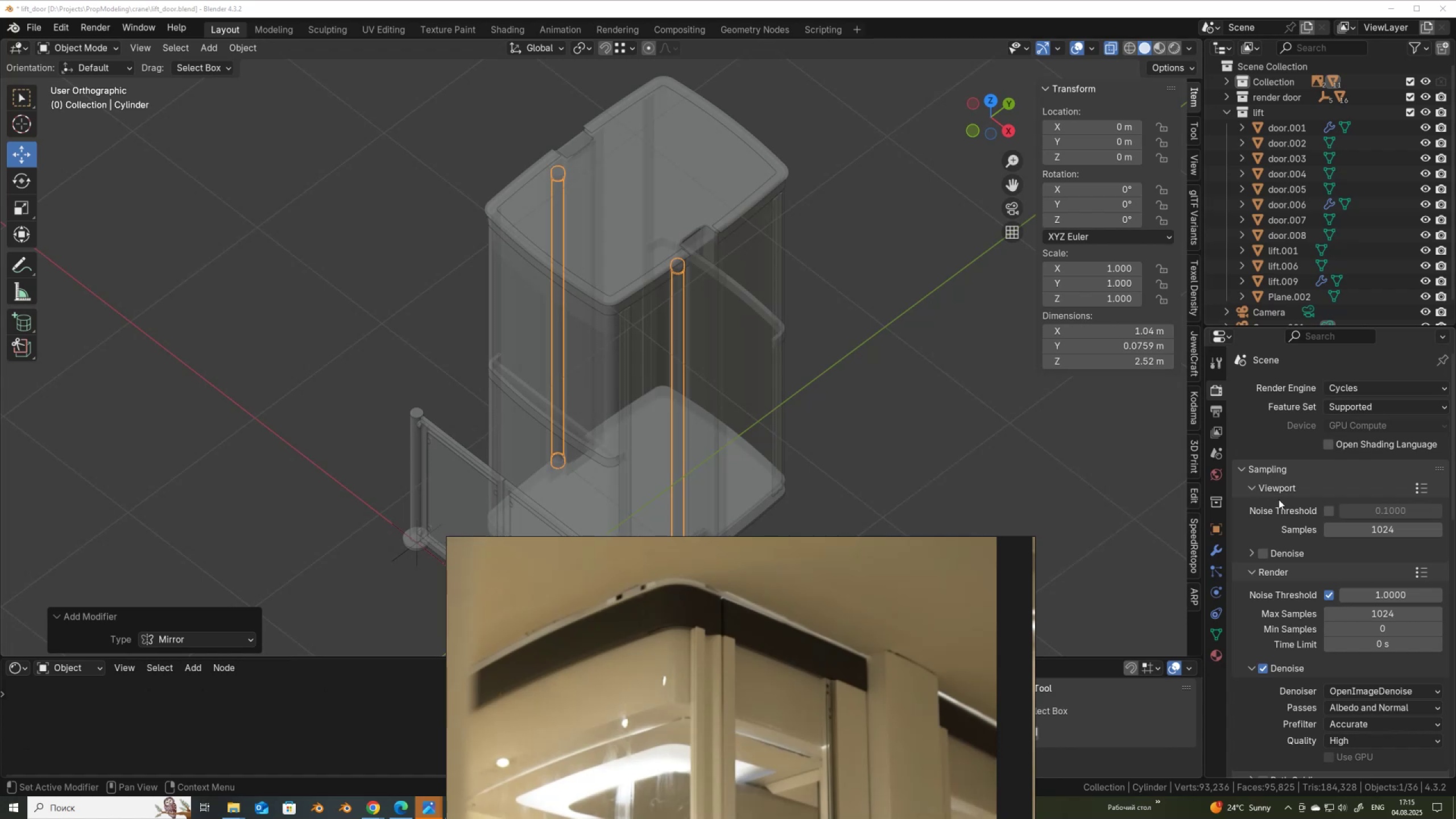 
left_click([1219, 553])
 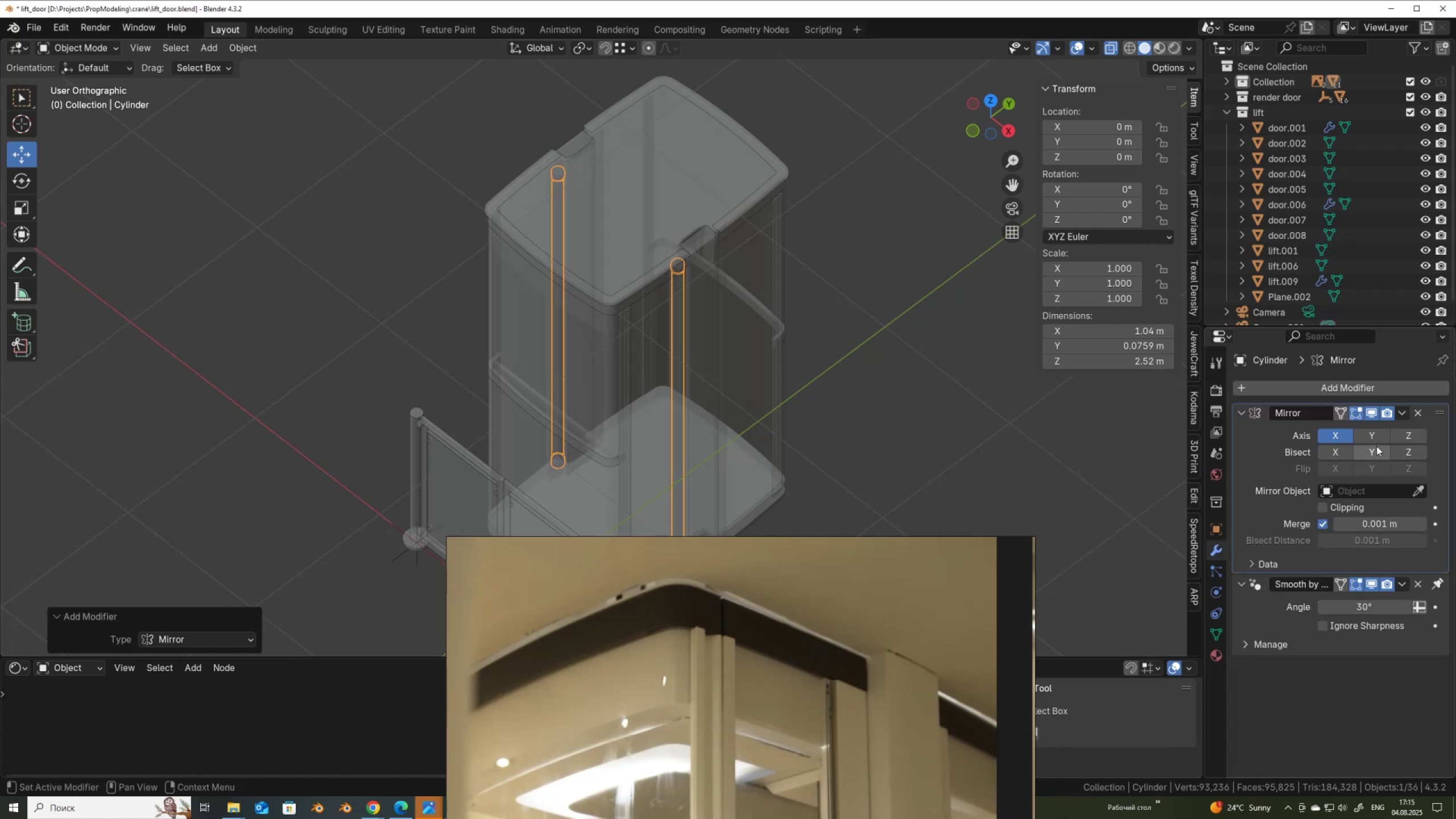 
left_click([1371, 439])
 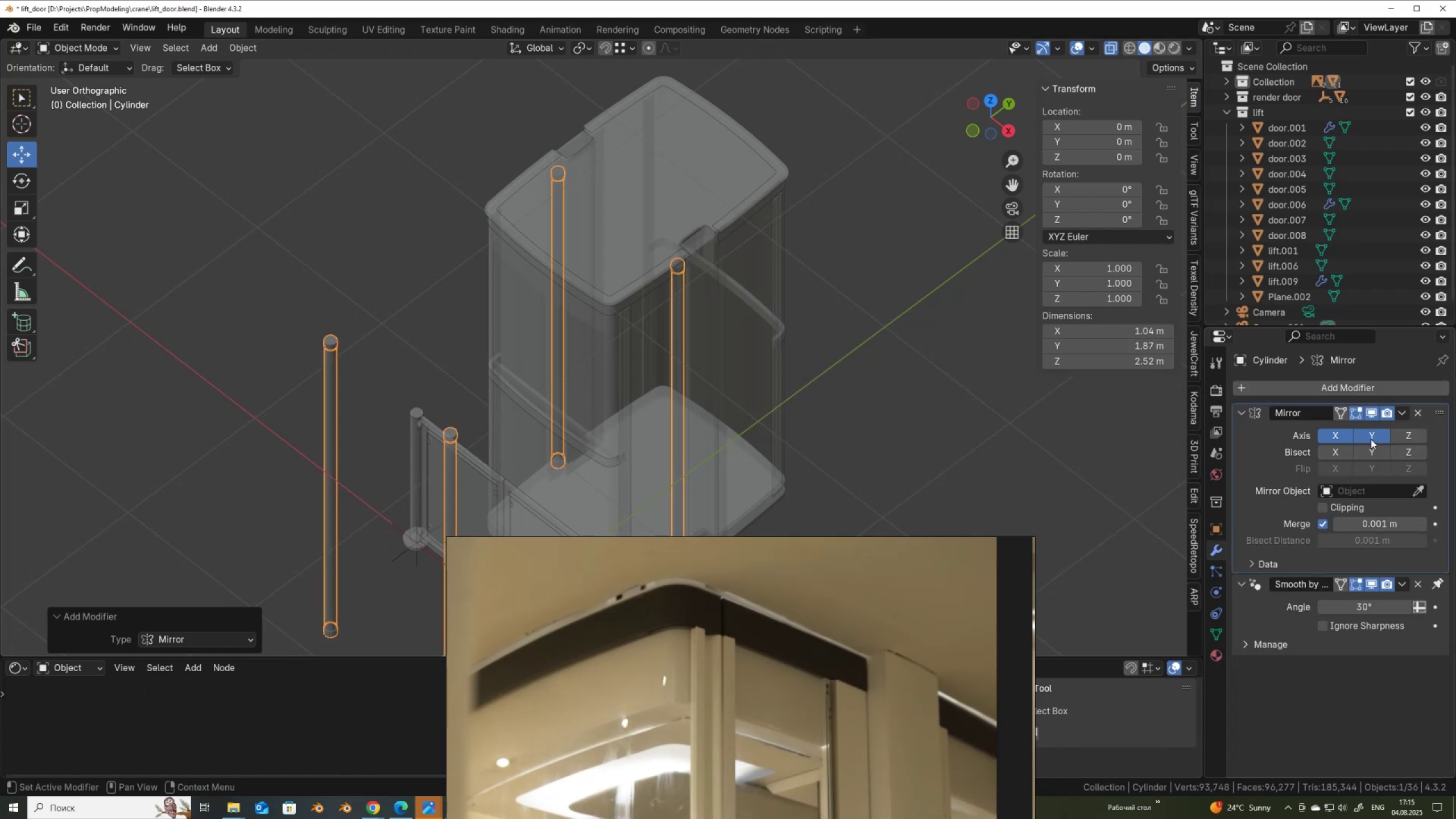 
scroll: coordinate [768, 184], scroll_direction: down, amount: 4.0
 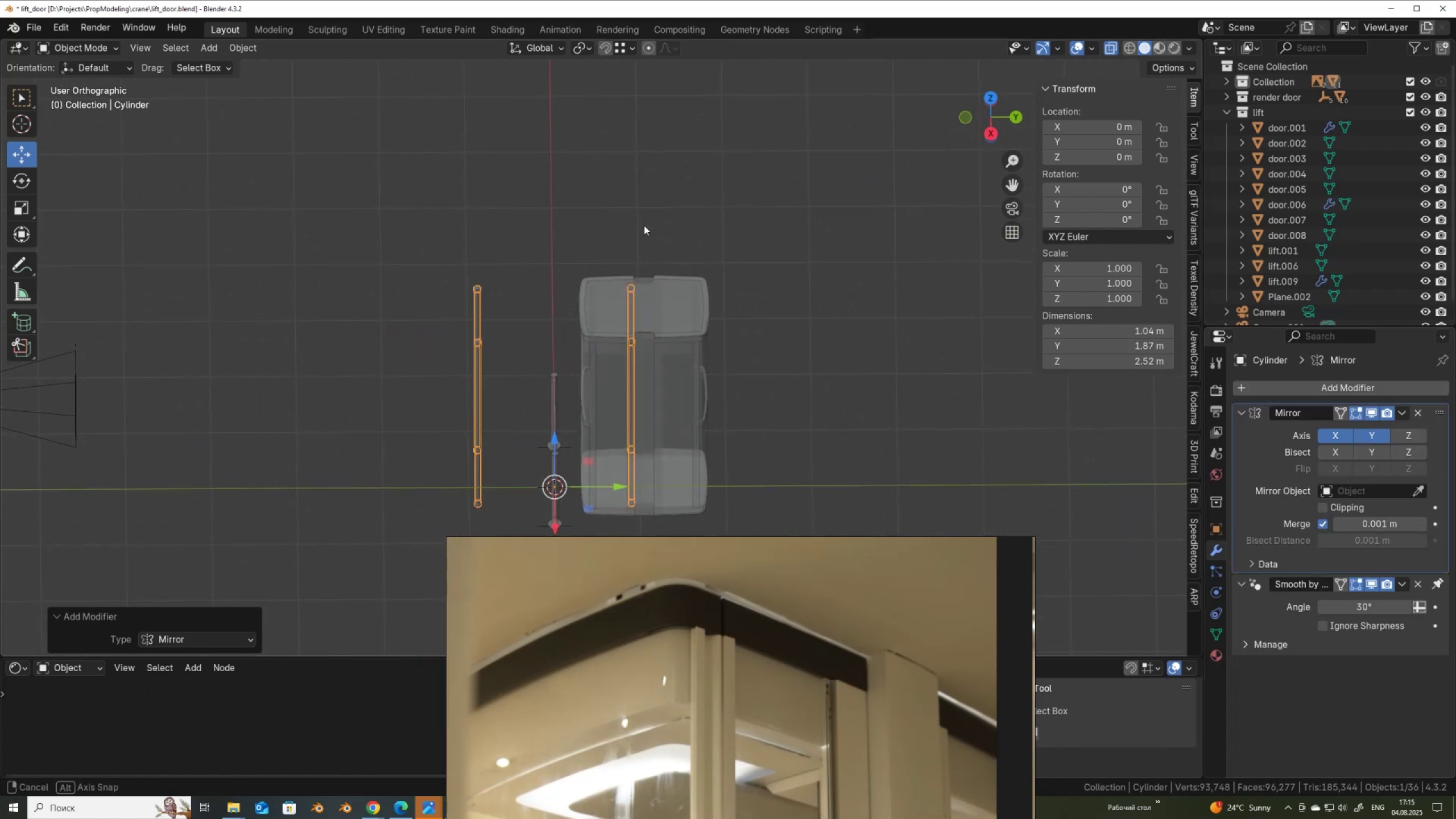 
key(Q)
 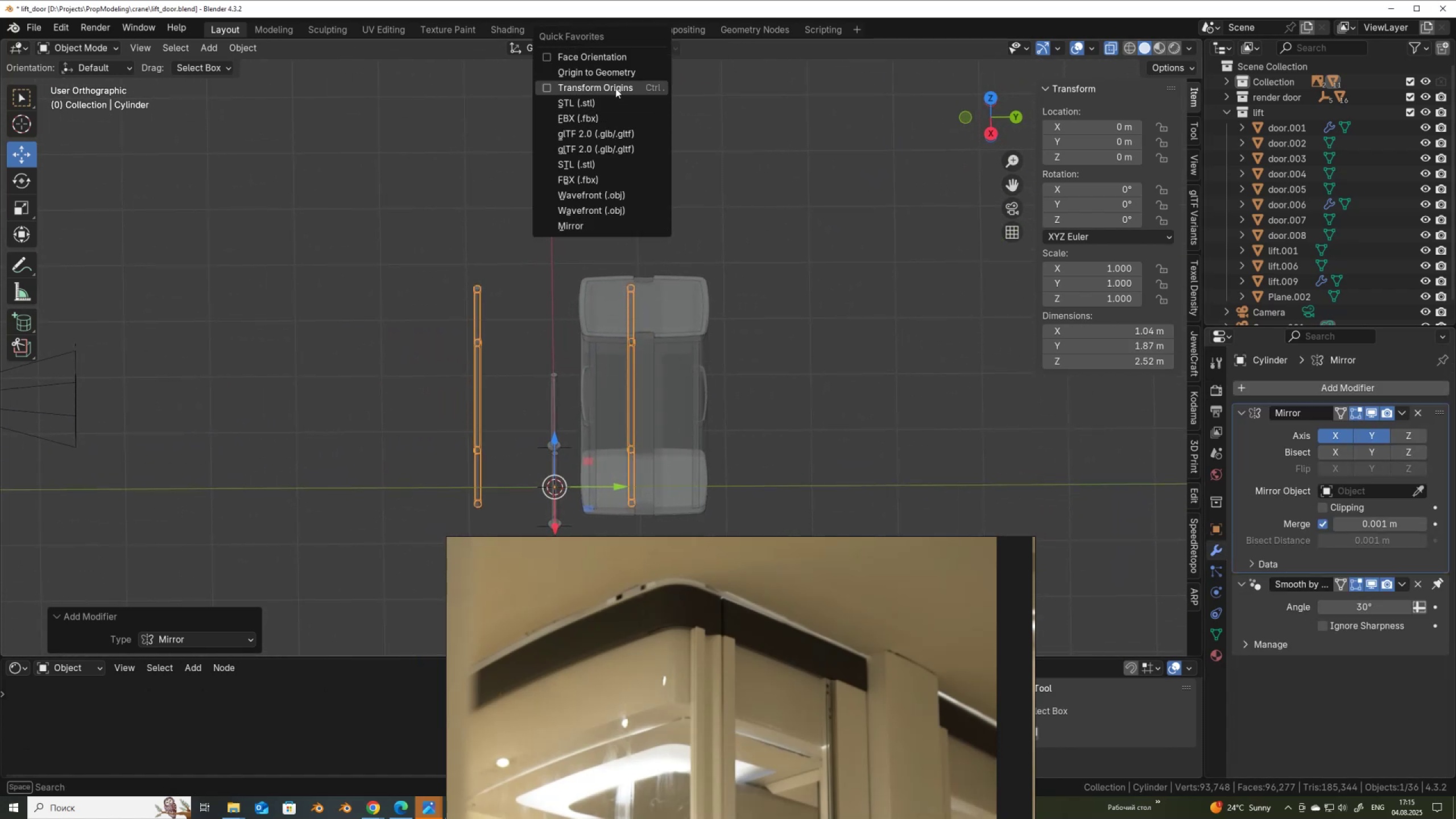 
left_click([616, 87])
 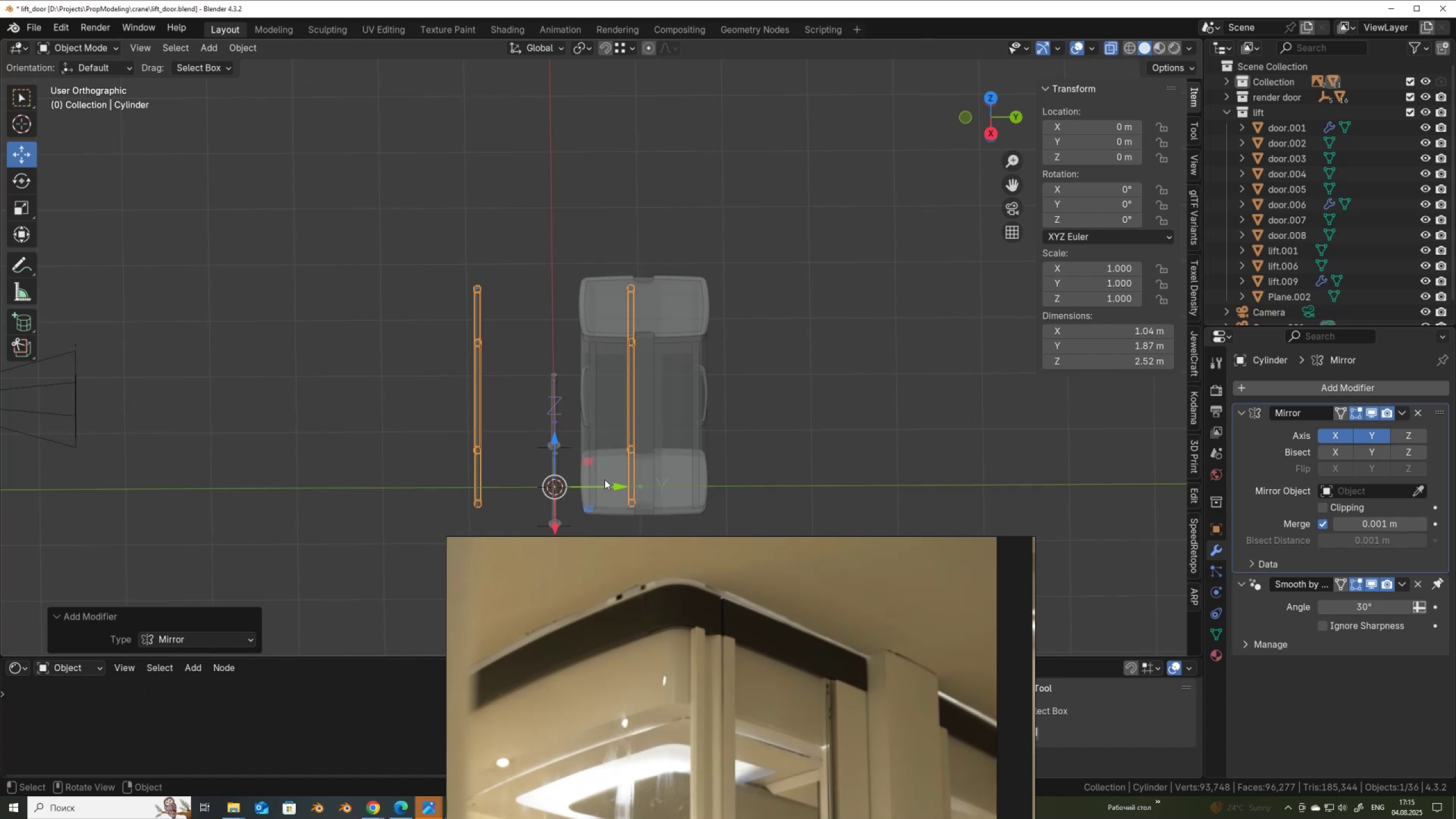 
left_click_drag(start_coordinate=[616, 486], to_coordinate=[643, 333])
 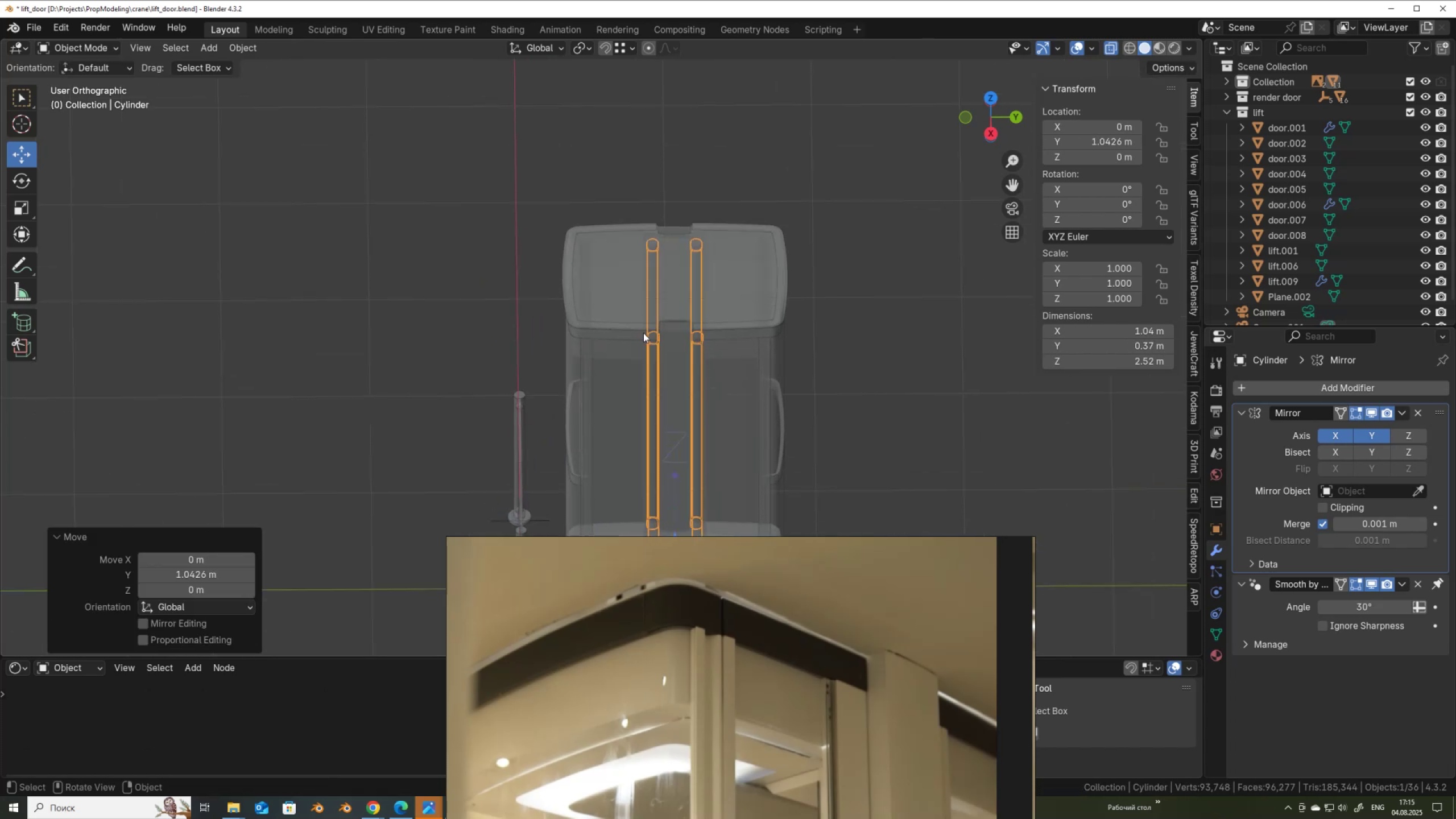 
hold_key(key=ControlLeft, duration=1.35)
 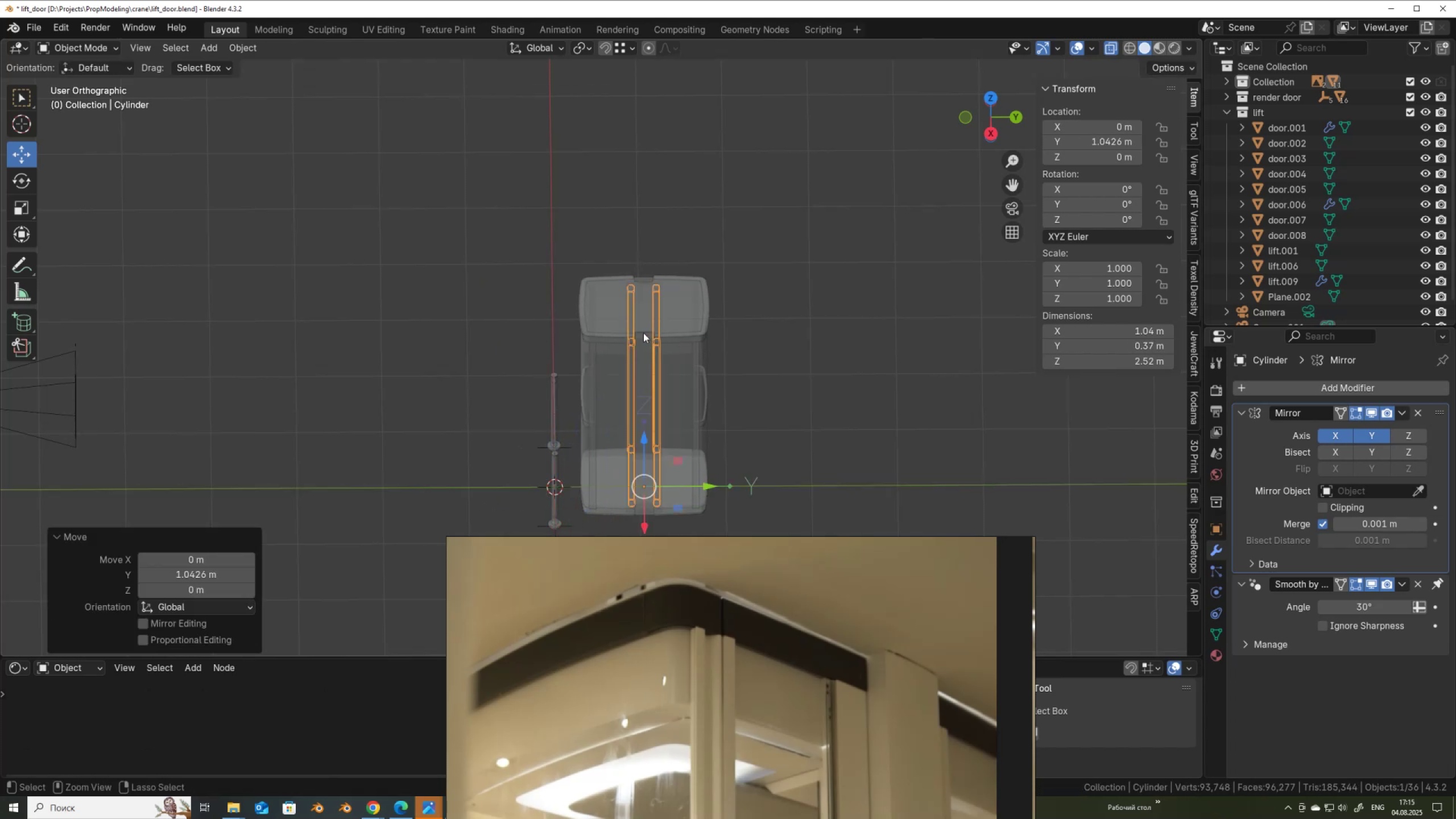 
scroll: coordinate [643, 333], scroll_direction: up, amount: 3.0
 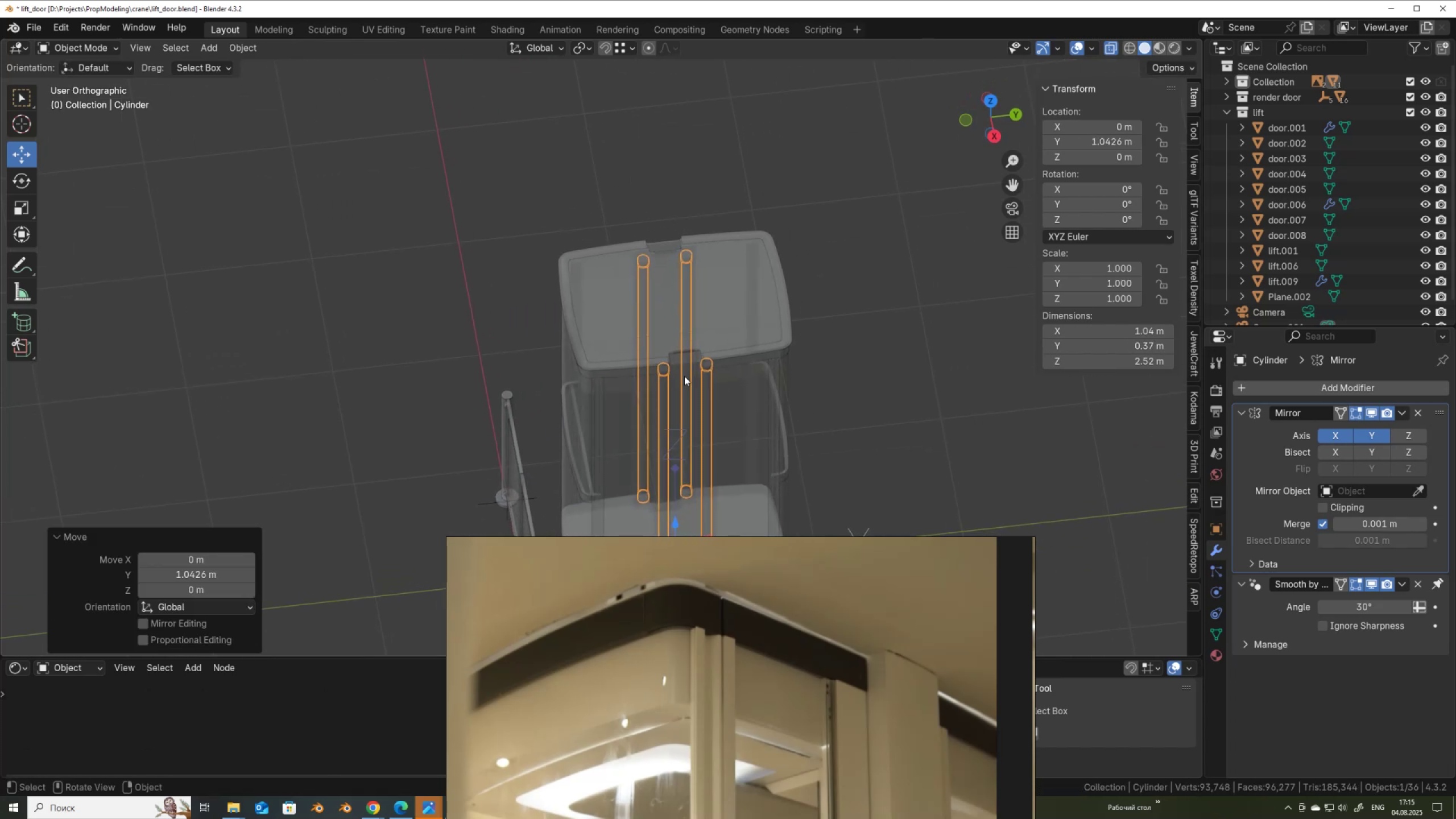 
key(Q)
 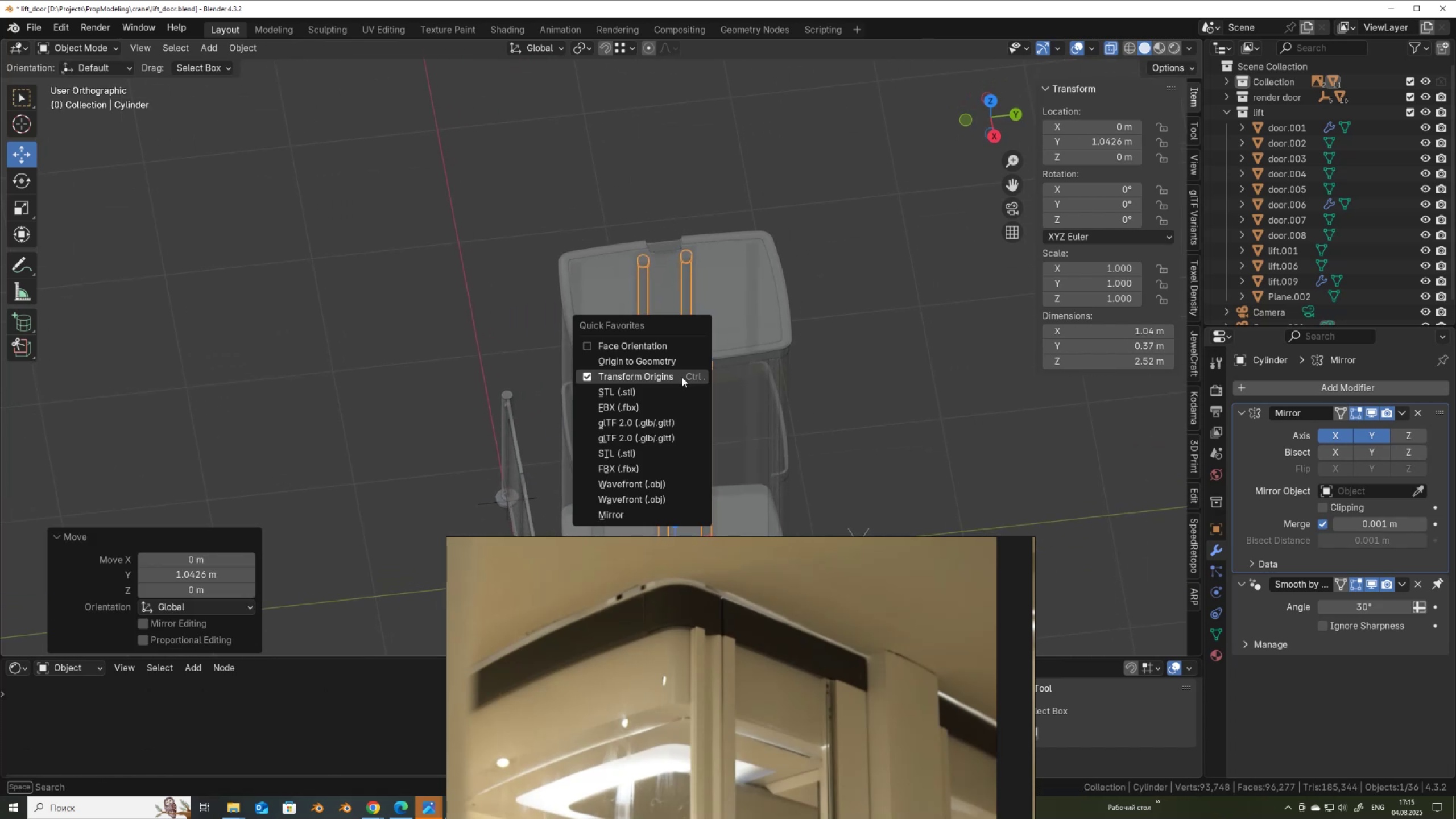 
left_click([682, 377])
 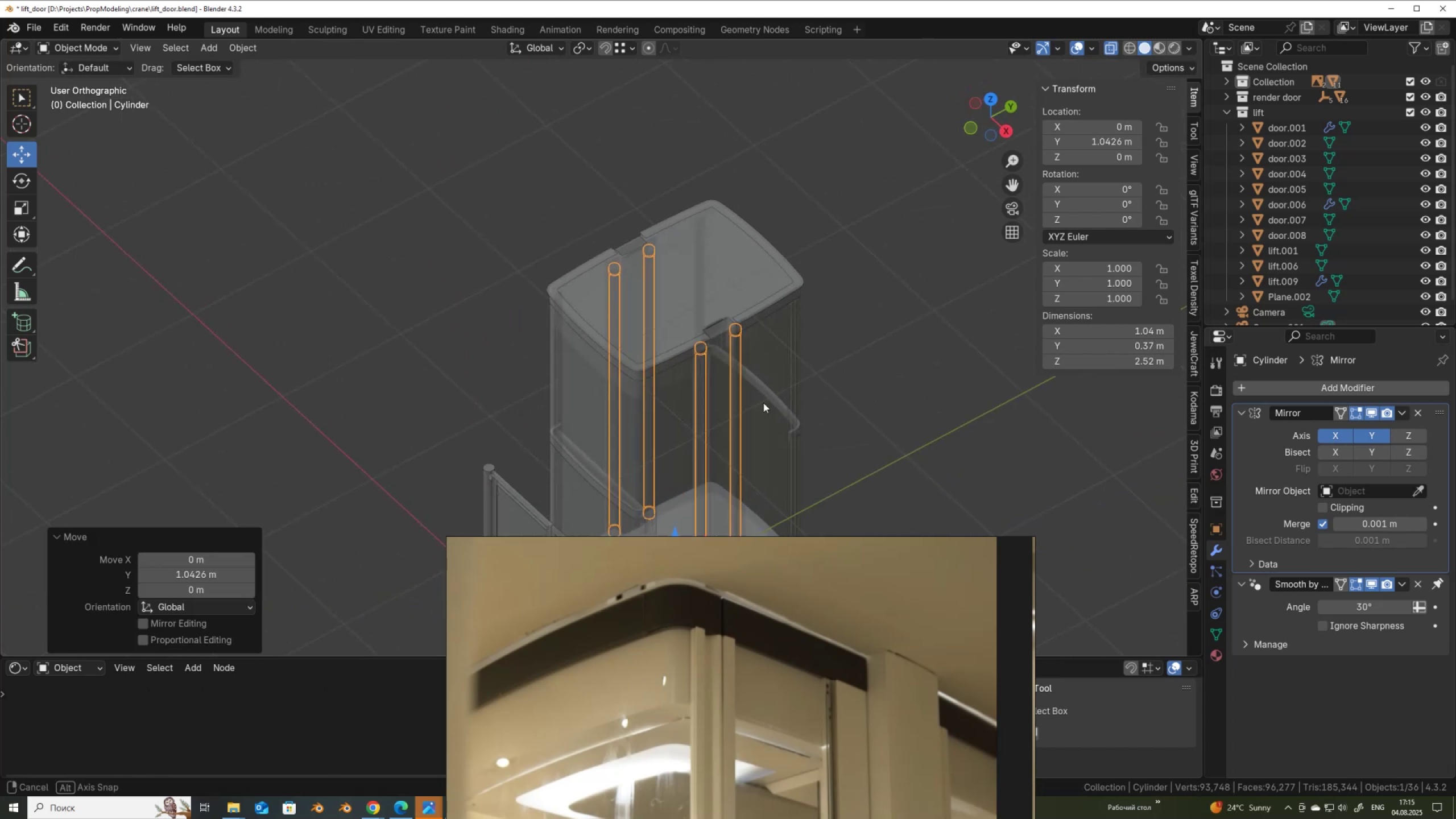 
hold_key(key=ShiftLeft, duration=0.47)
 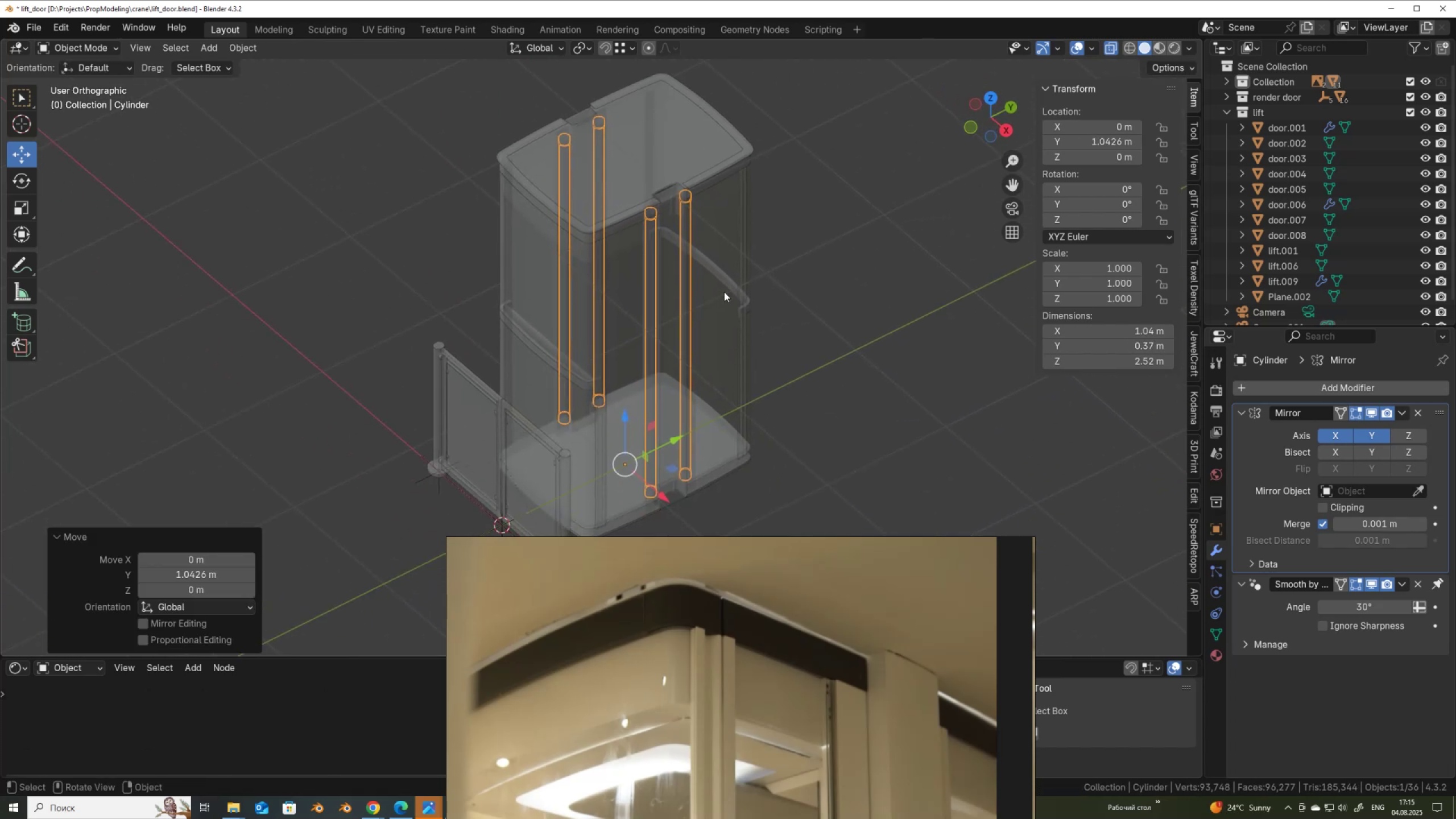 
scroll: coordinate [724, 293], scroll_direction: up, amount: 1.0
 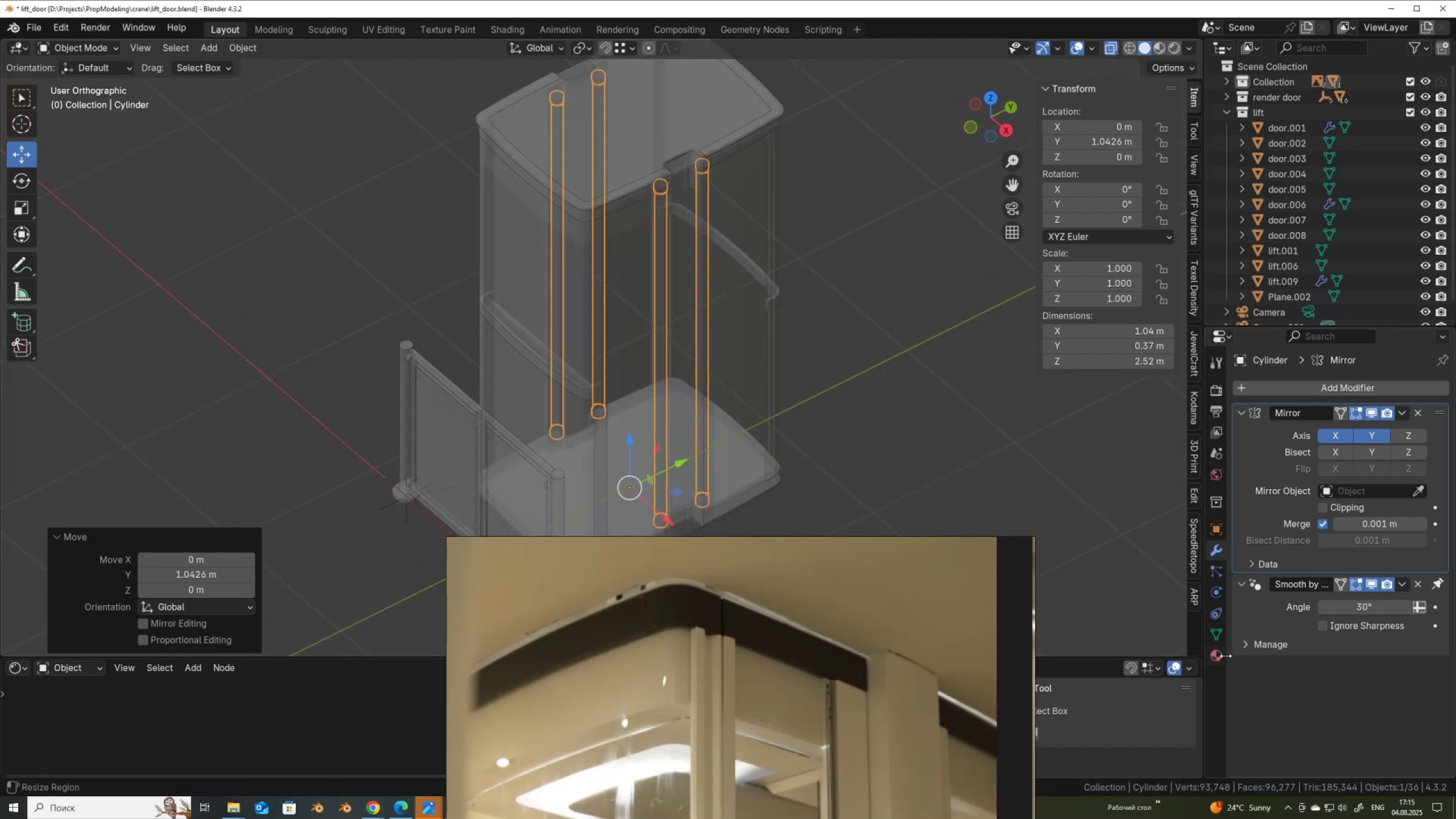 
double_click([1222, 657])
 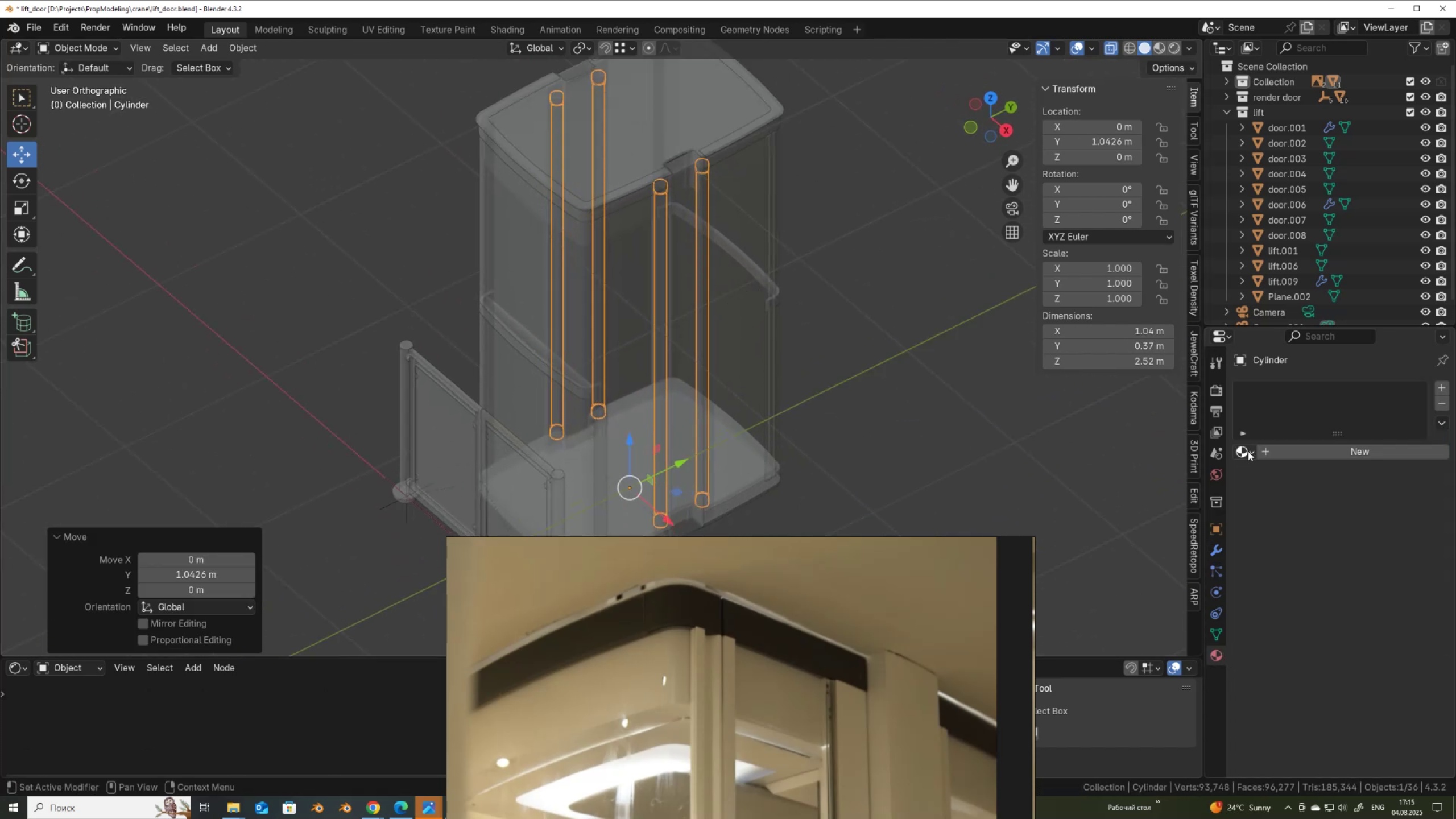 
left_click([1253, 454])
 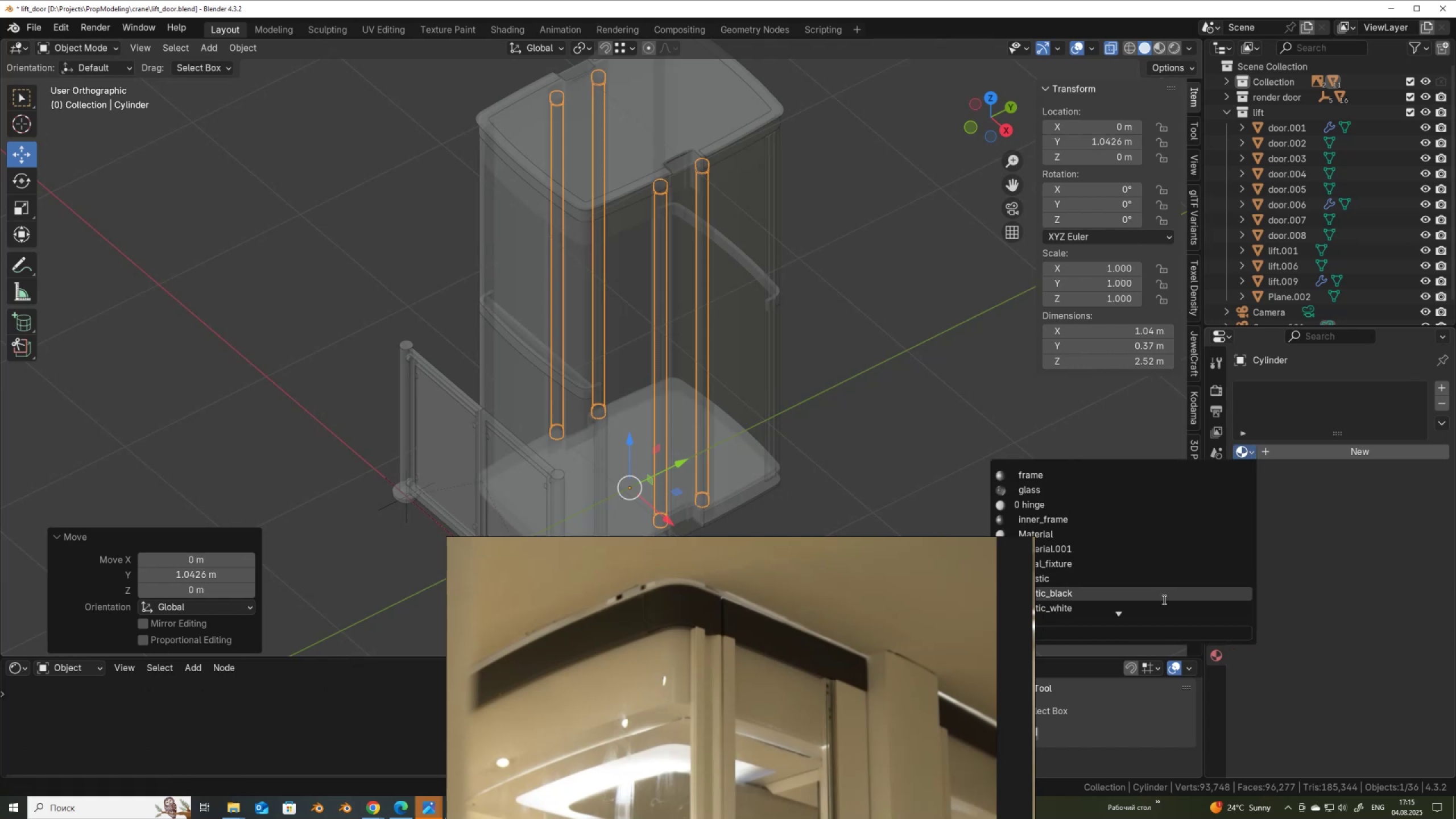 
left_click([1164, 607])
 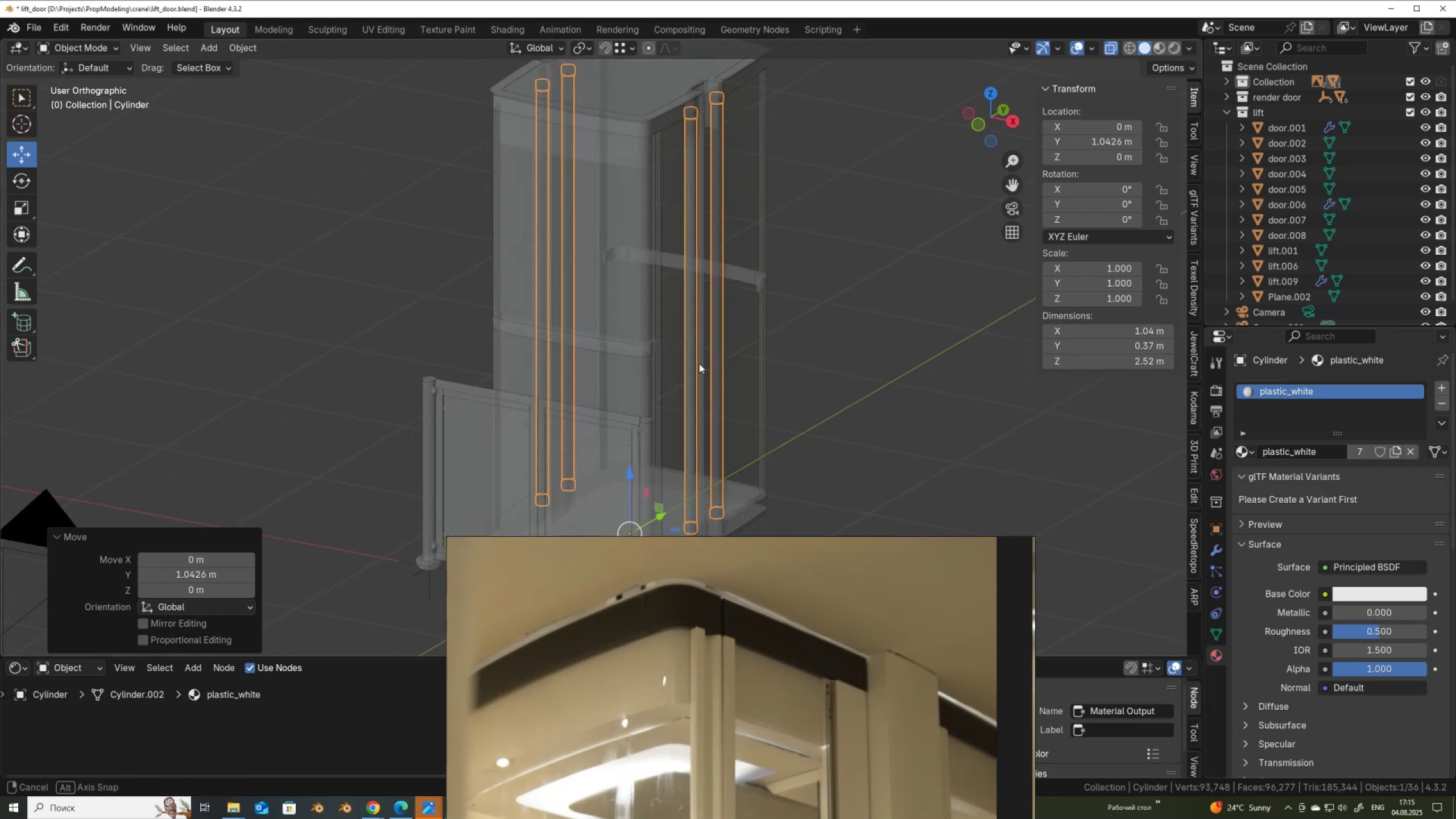 
scroll: coordinate [698, 367], scroll_direction: up, amount: 1.0
 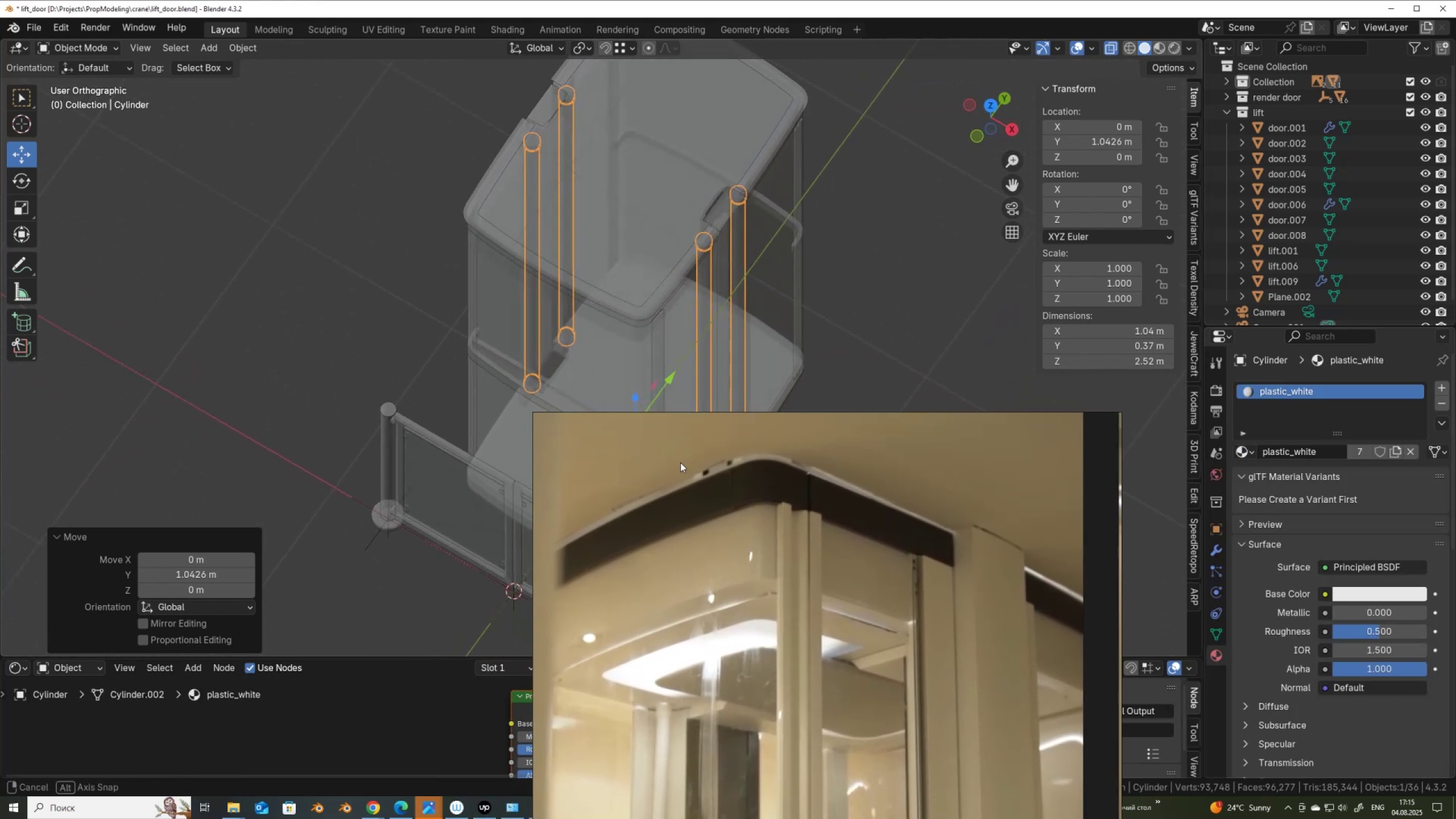 
wait(7.94)
 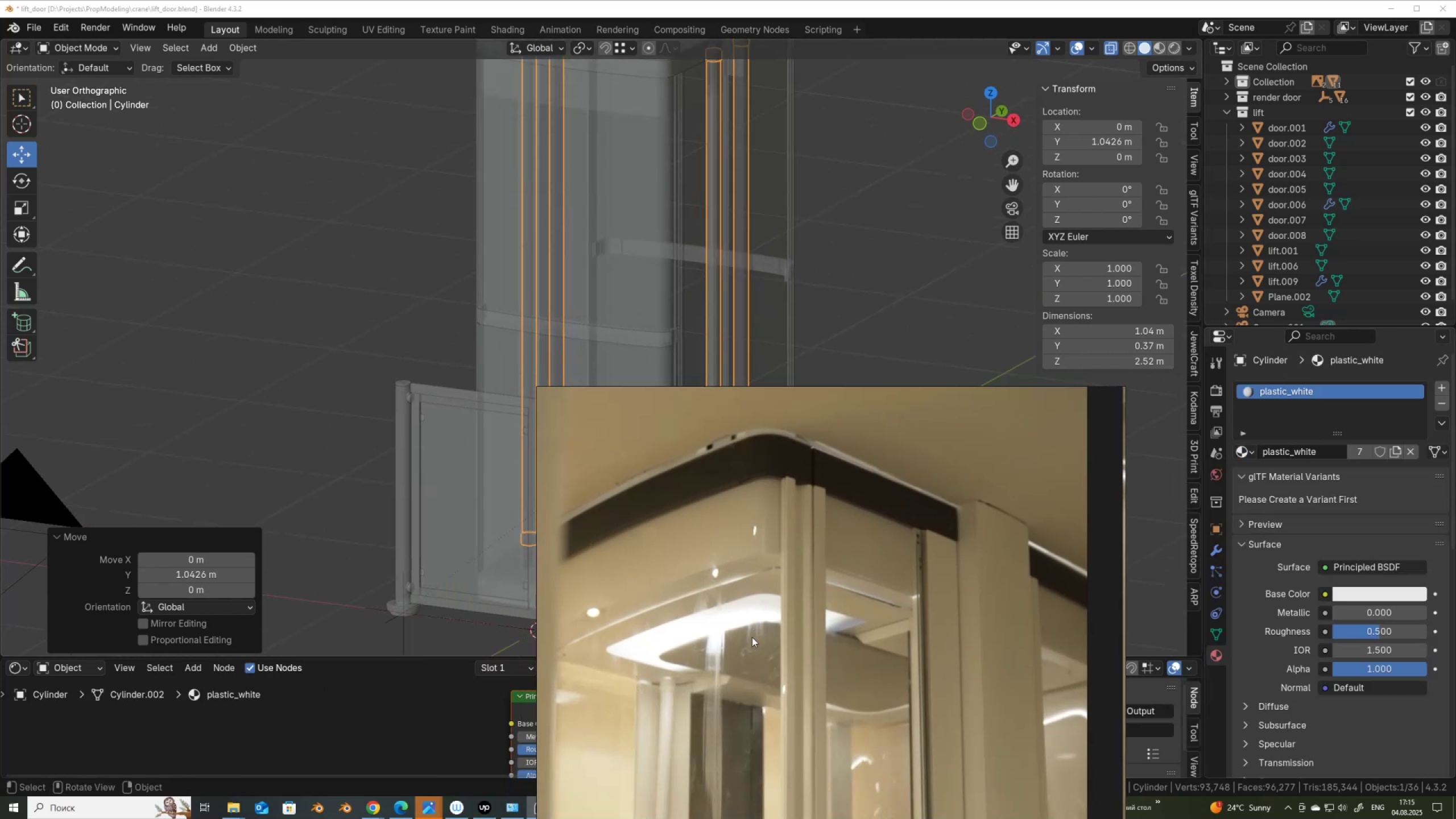 
left_click([725, 229])
 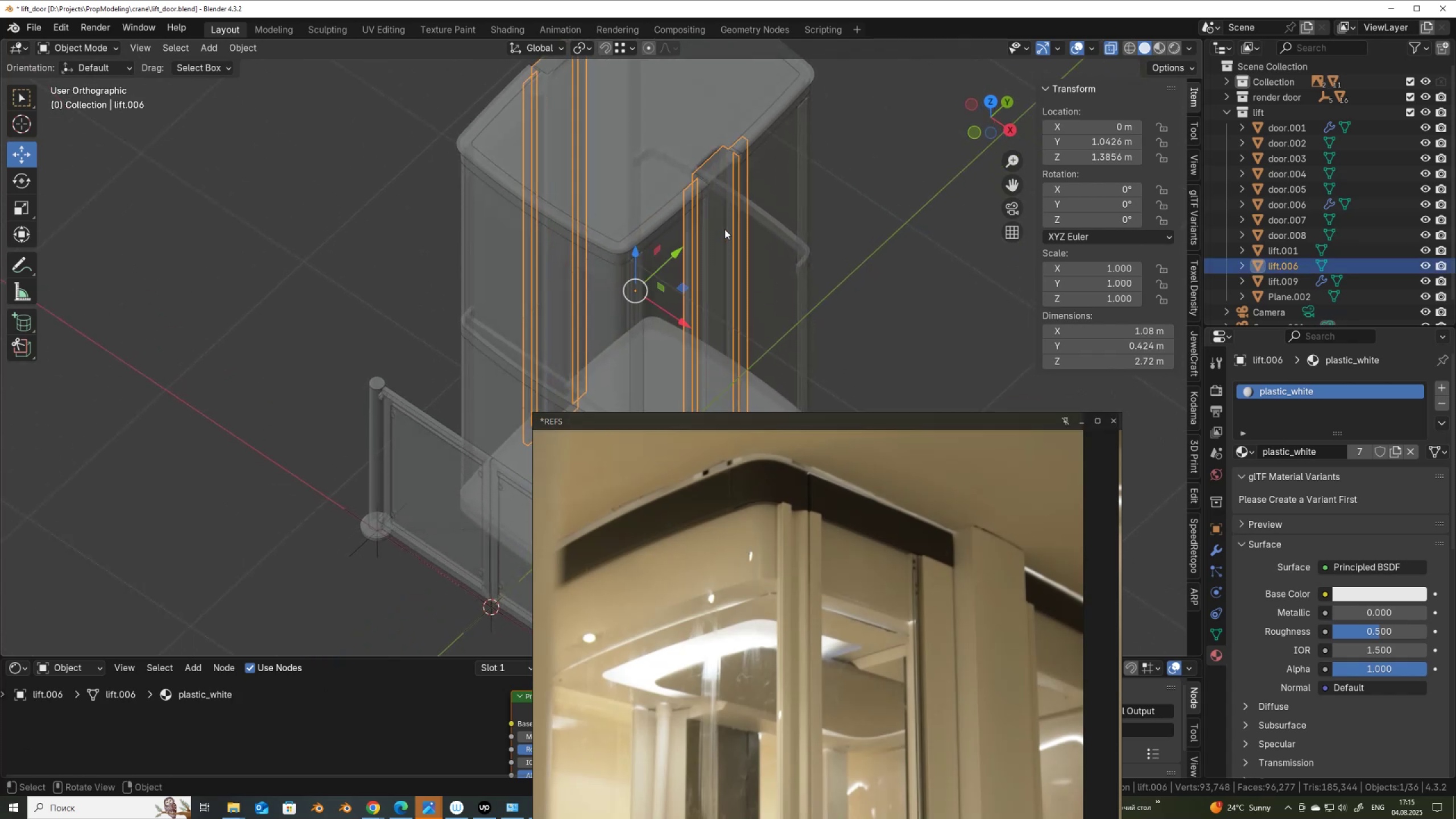 
key(Tab)
 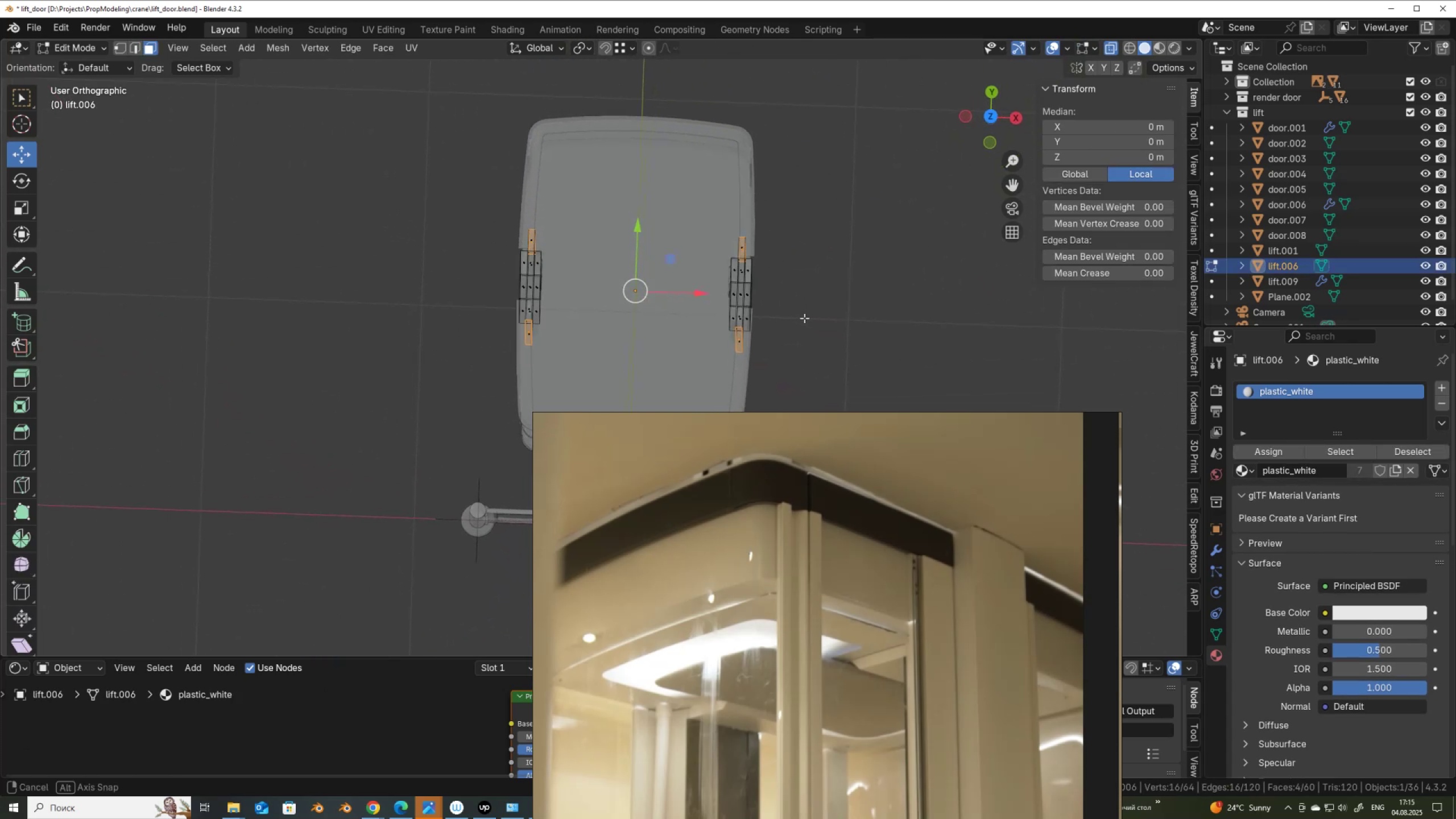 
hold_key(key=AltLeft, duration=0.31)
 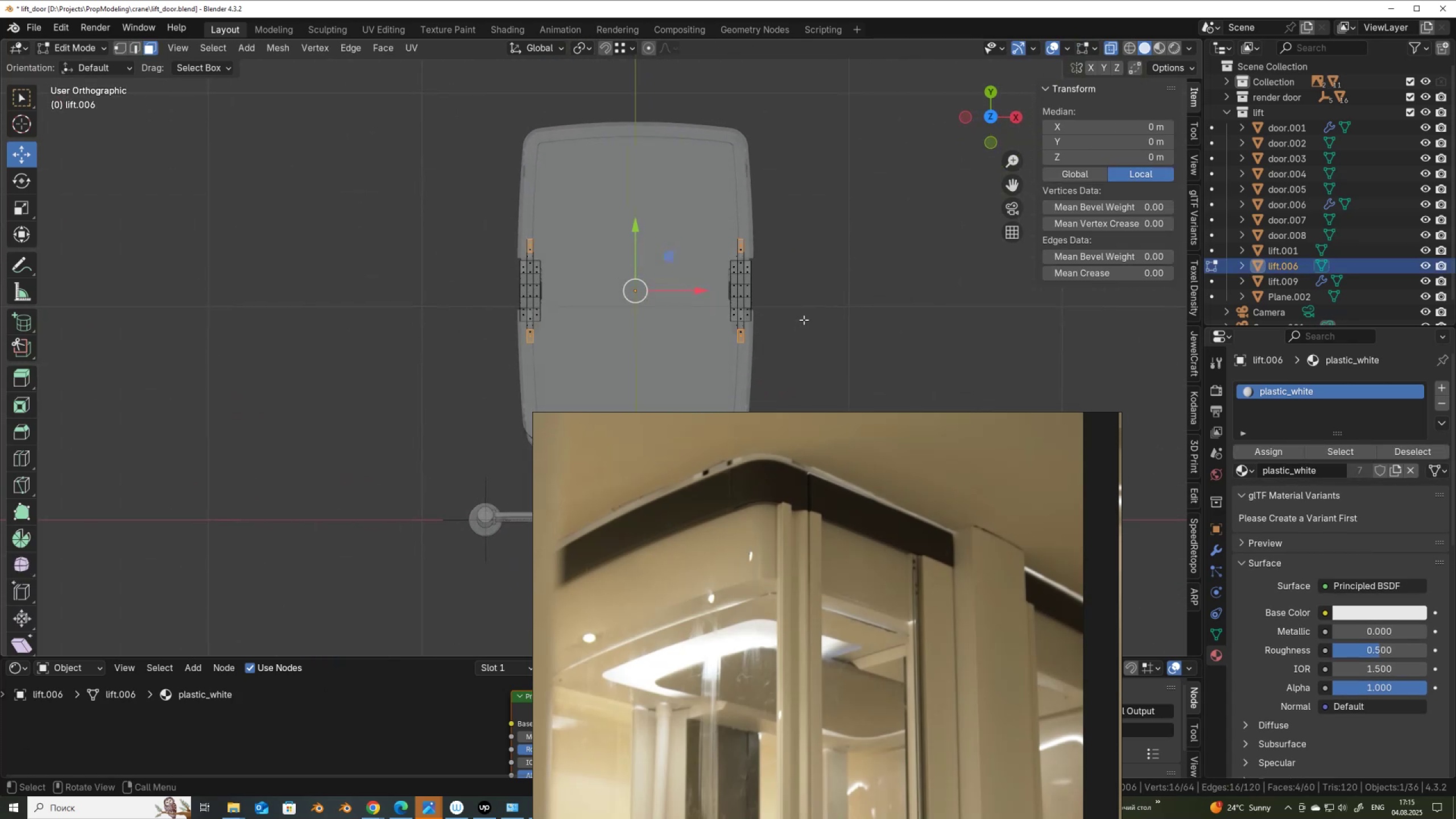 
scroll: coordinate [715, 315], scroll_direction: up, amount: 3.0
 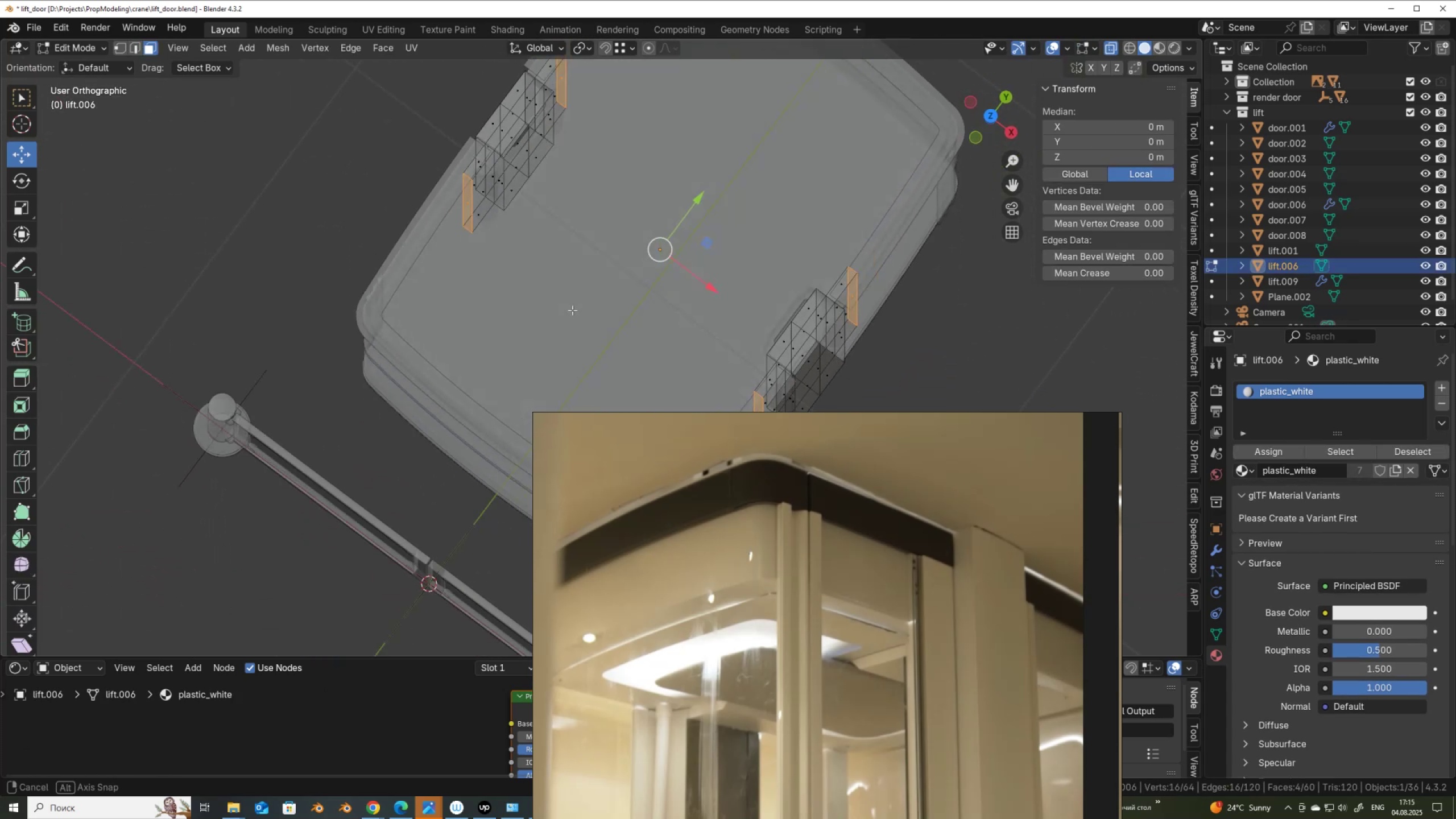 
hold_key(key=AltLeft, duration=0.58)
 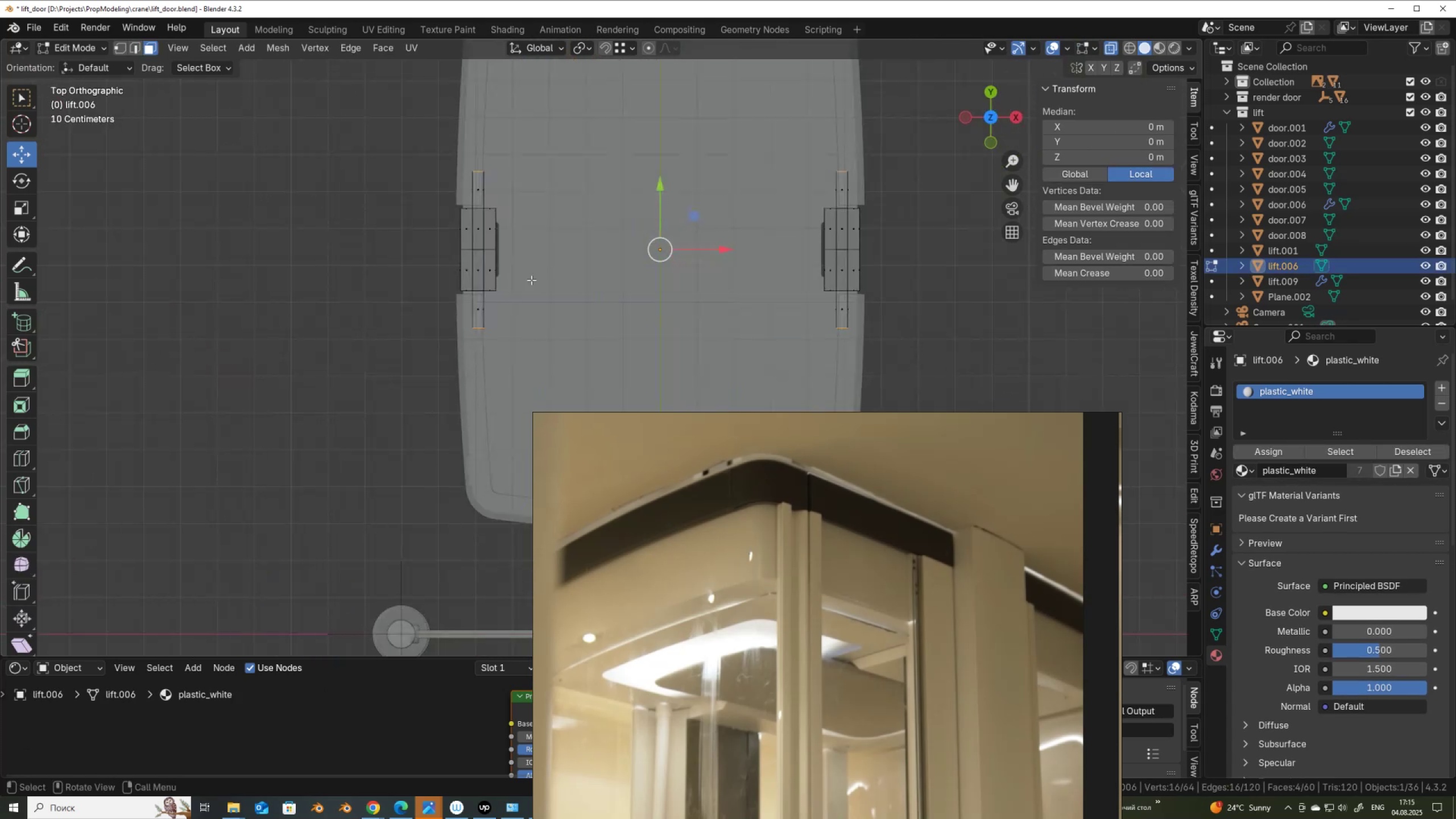 
left_click_drag(start_coordinate=[539, 317], to_coordinate=[494, 196])
 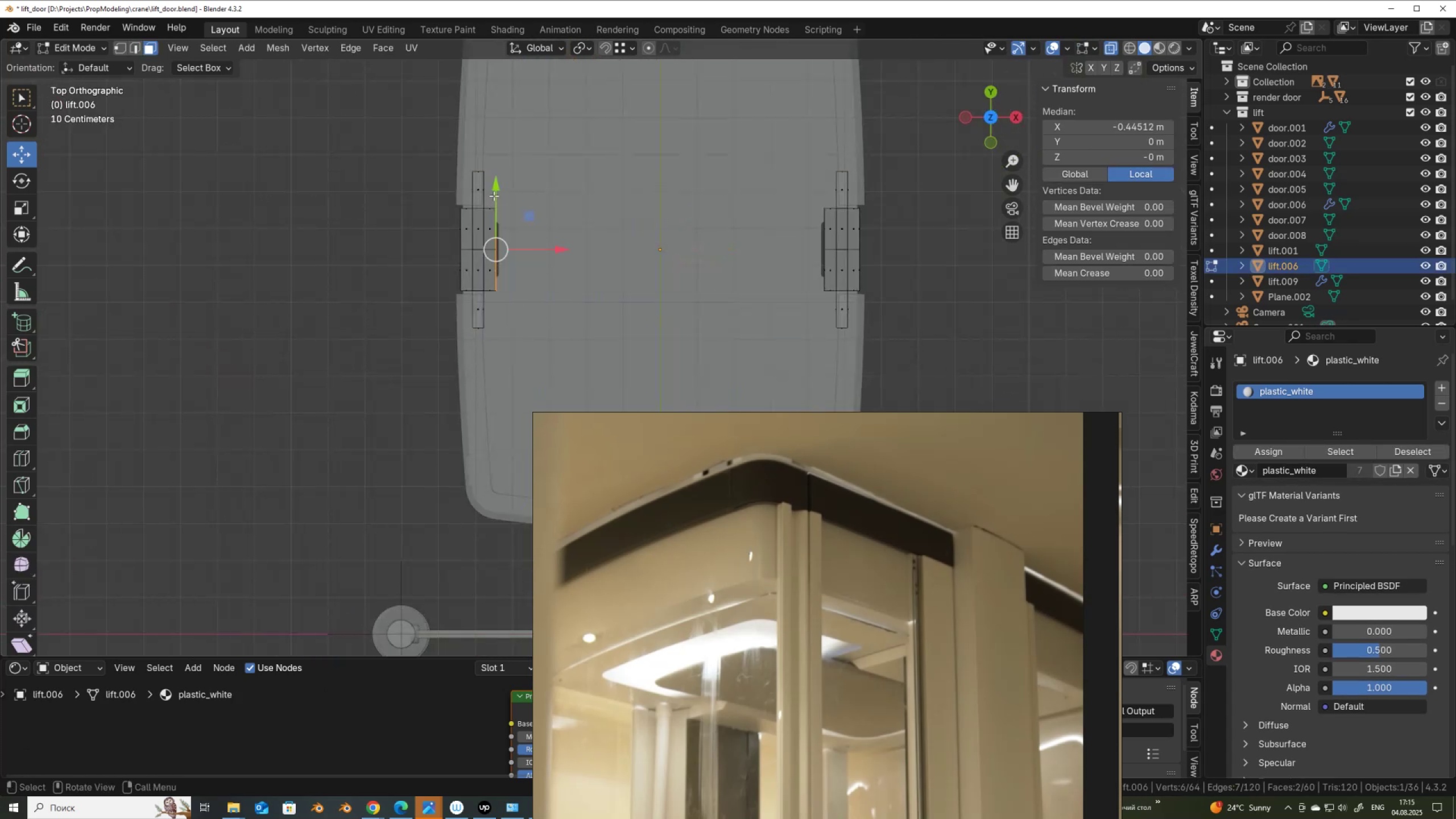 
mouse_move([553, 218])
 